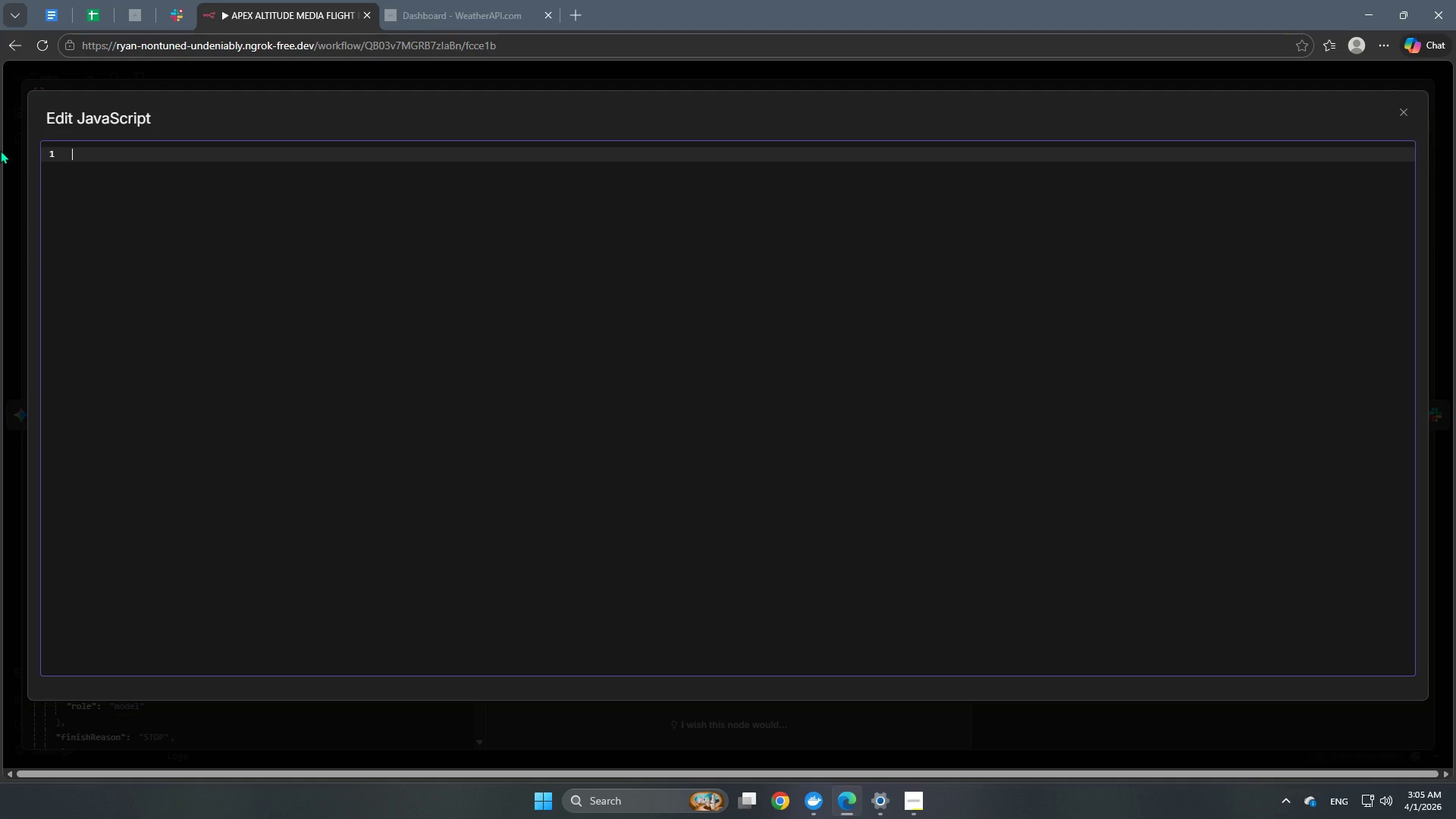 
key(Backspace)
 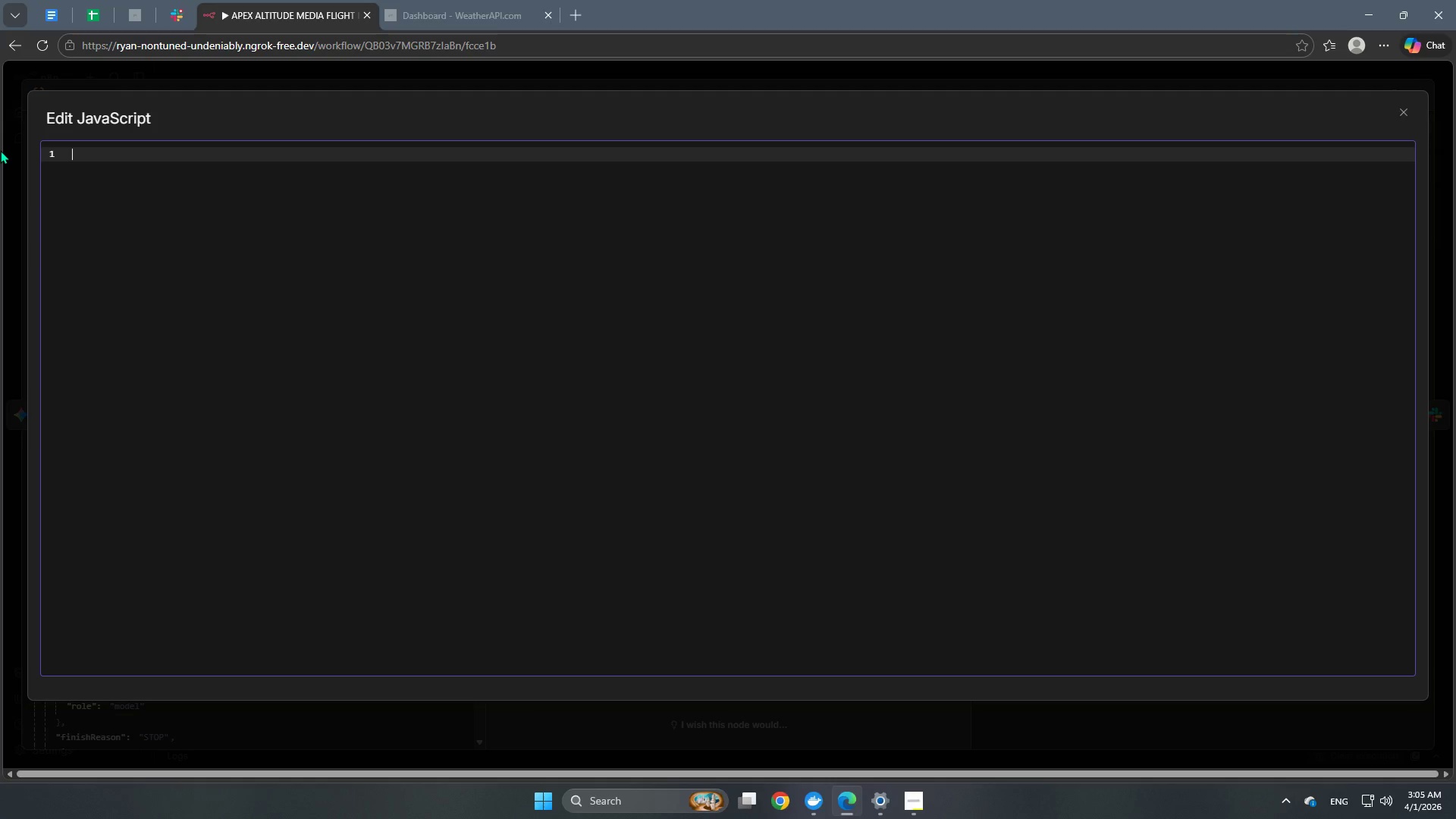 
key(Backspace)
 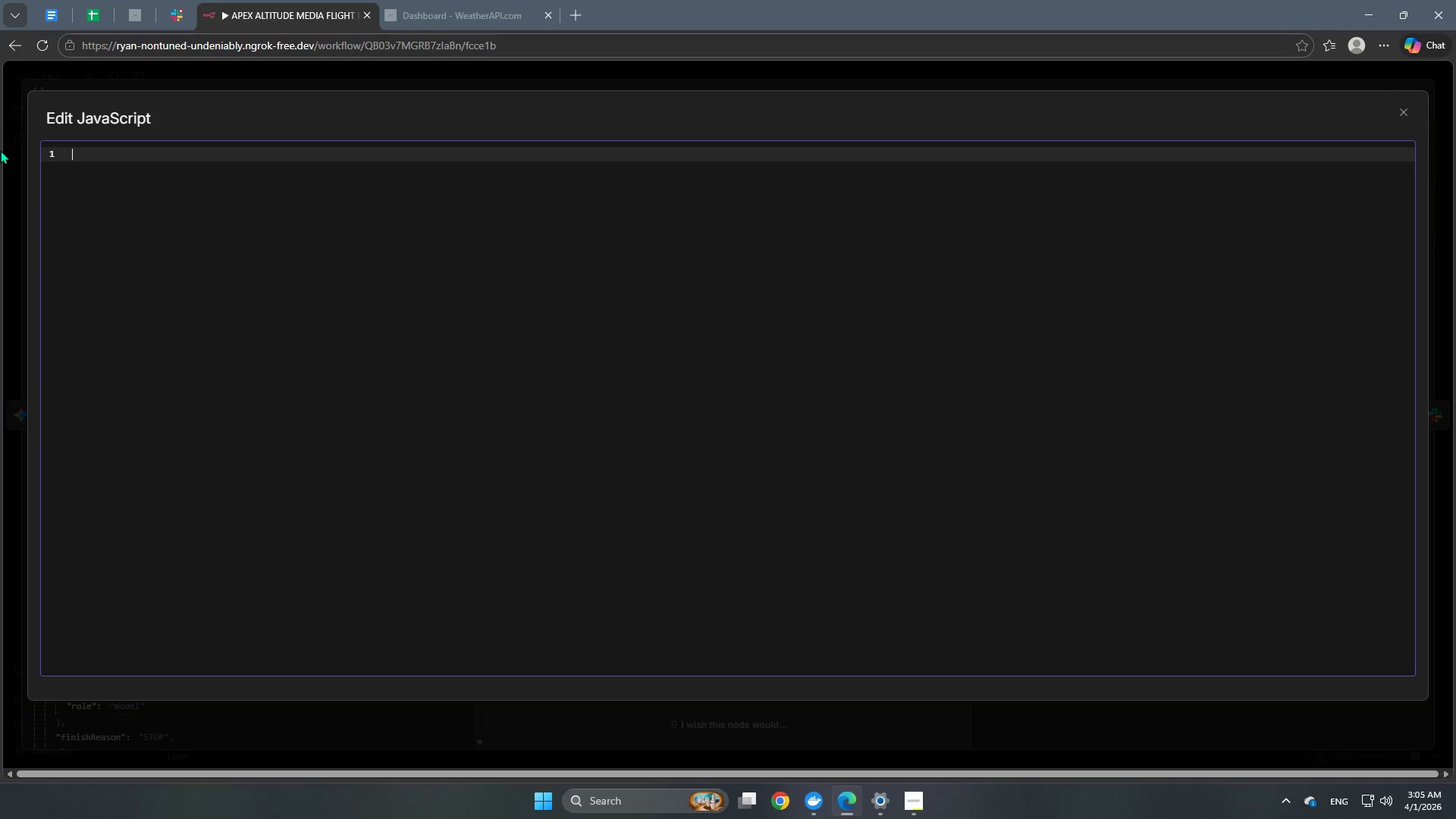 
key(Backspace)
 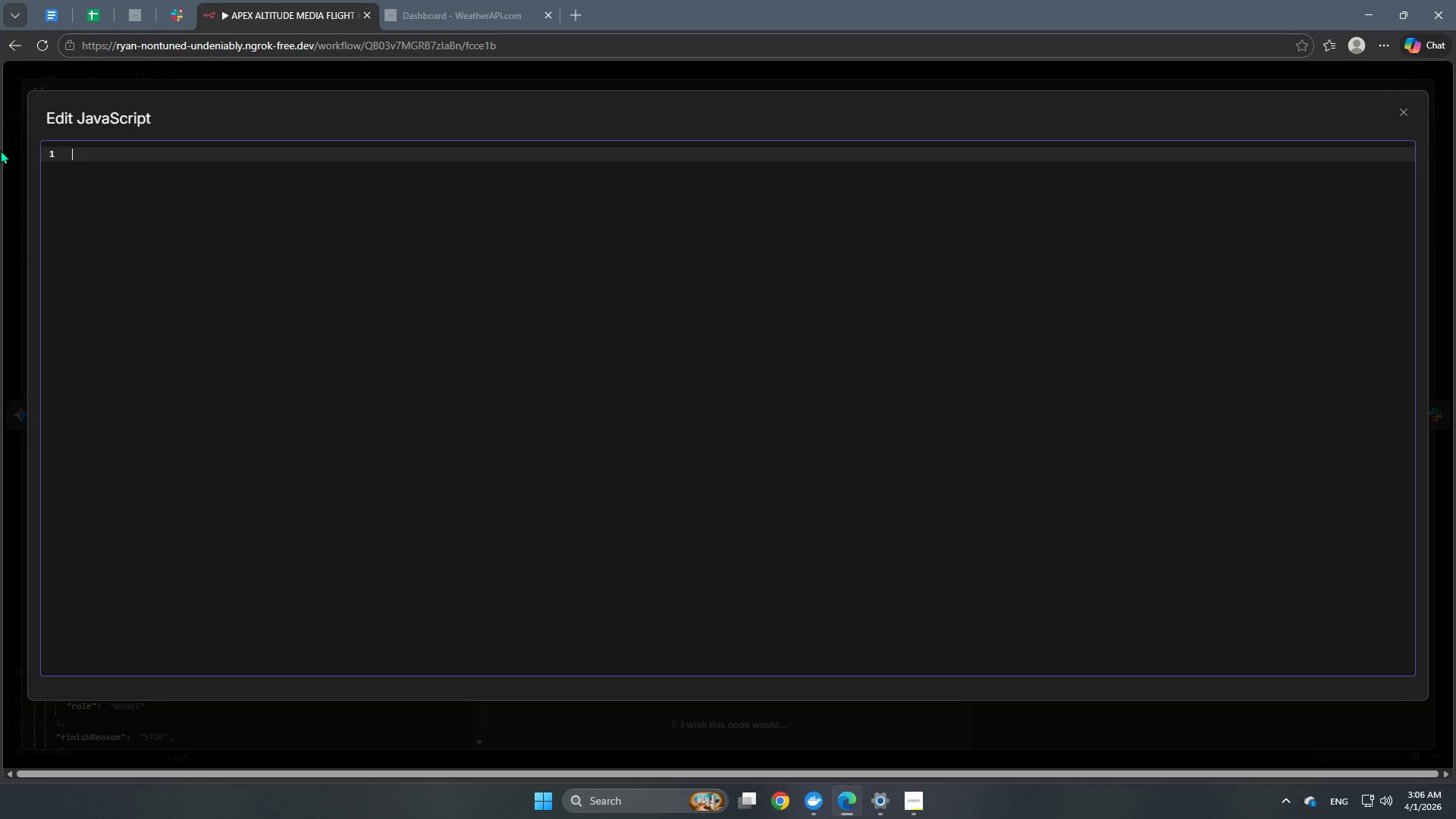 
type(let)
 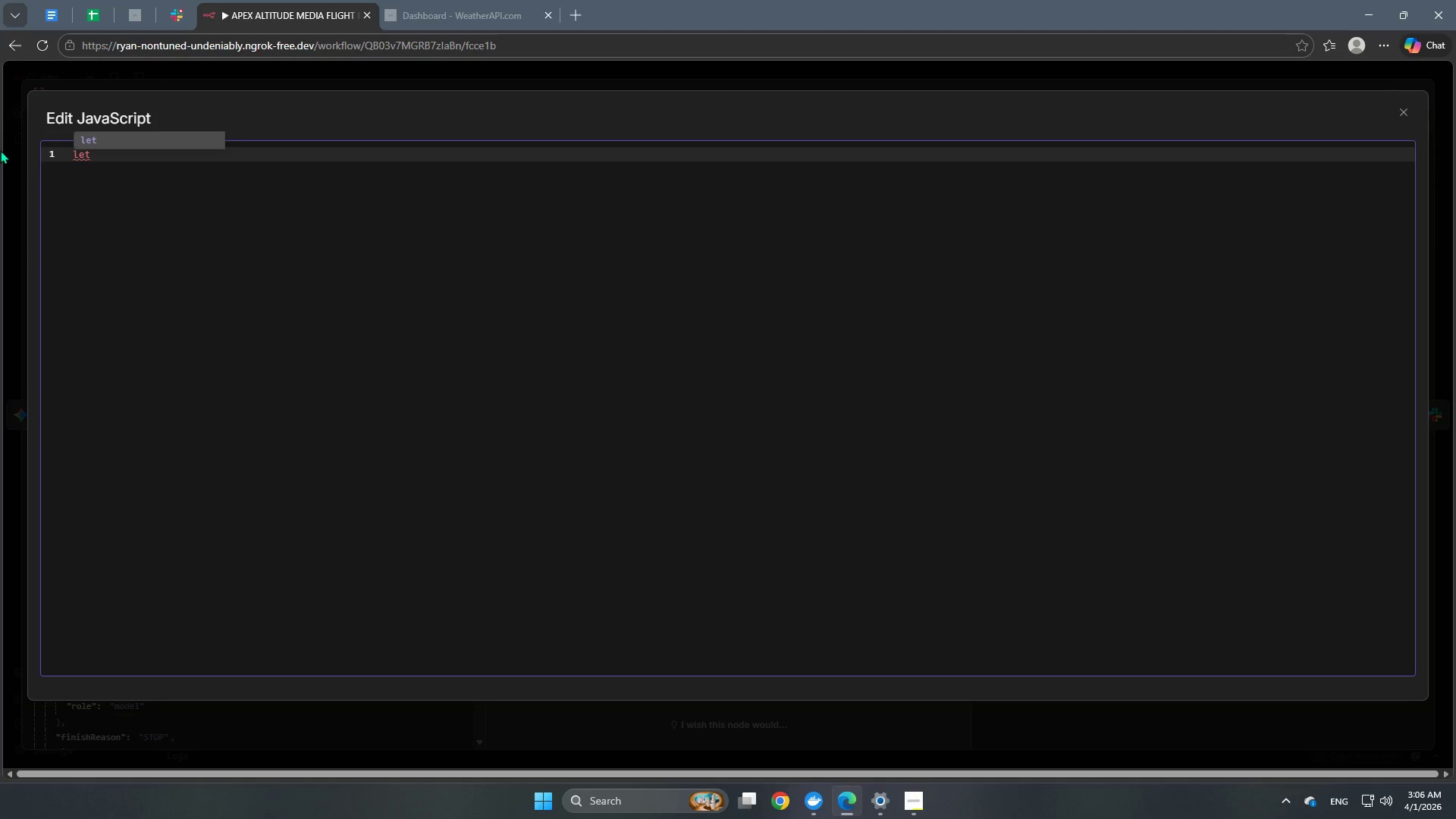 
key(Enter)
 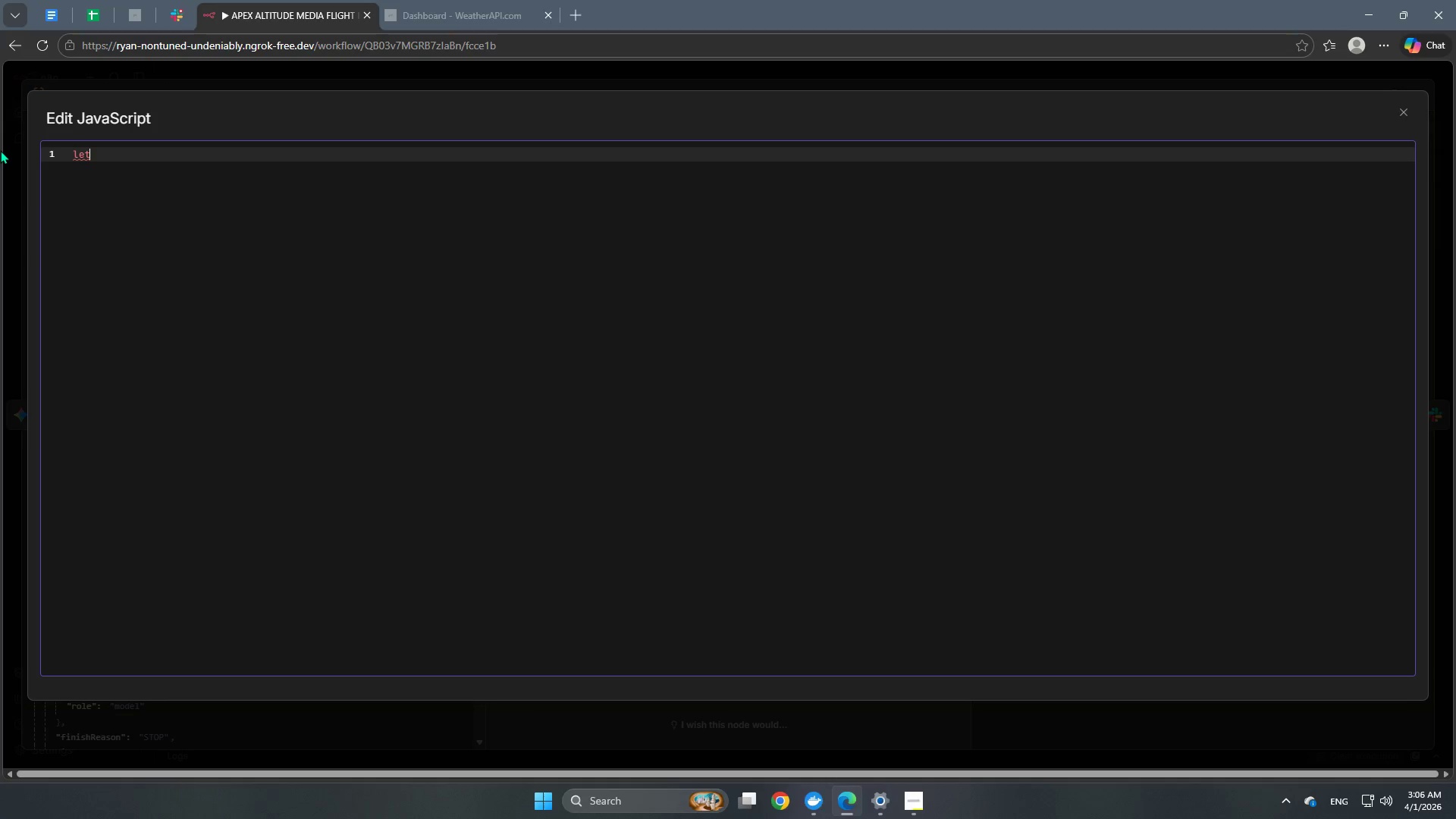 
type( rawLR)
key(Backspace)
key(Backspace)
key(Backspace)
key(Backspace)
key(Backspace)
key(Backspace)
type( rawResponse = )
 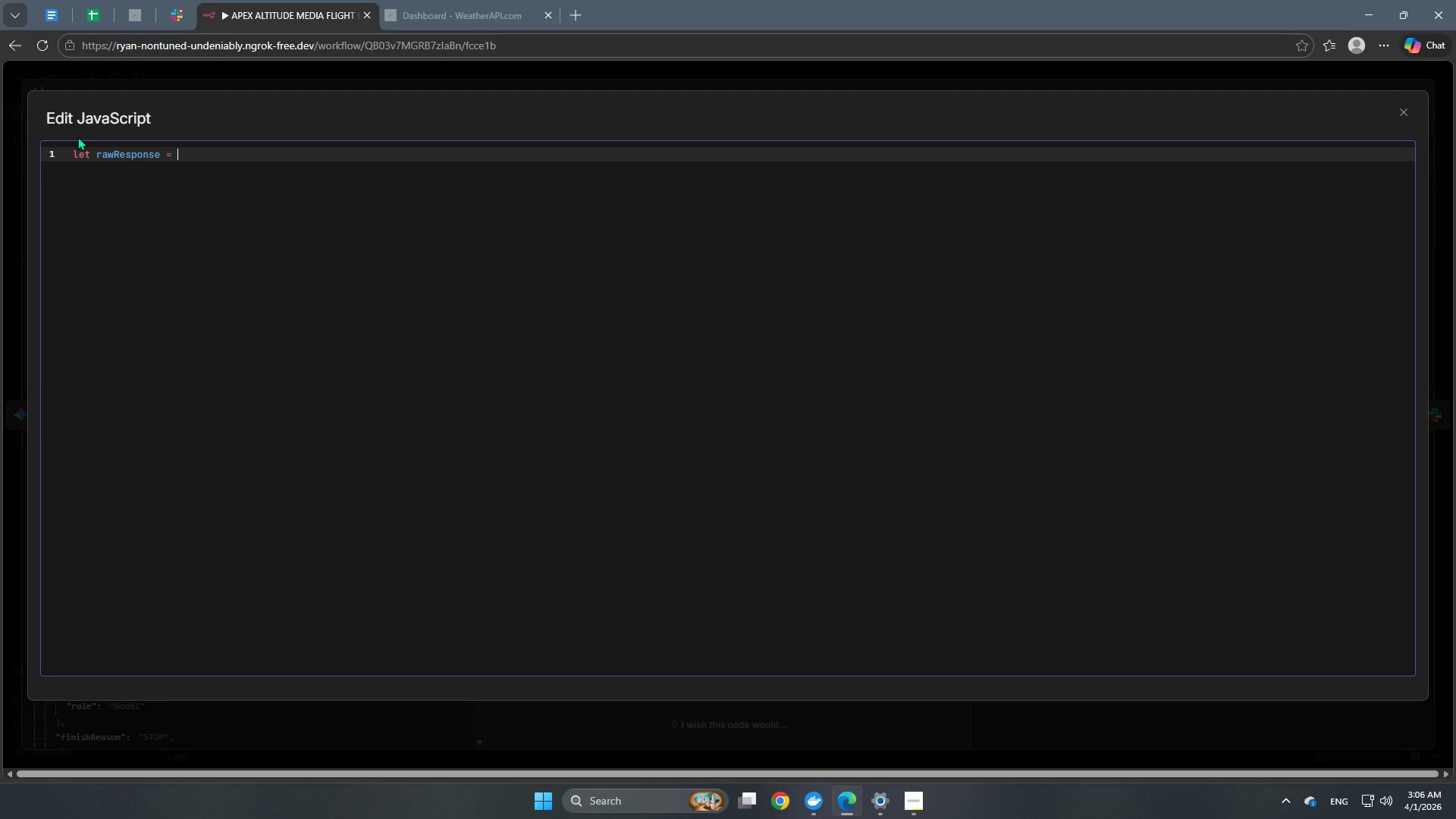 
left_click([257, 80])
 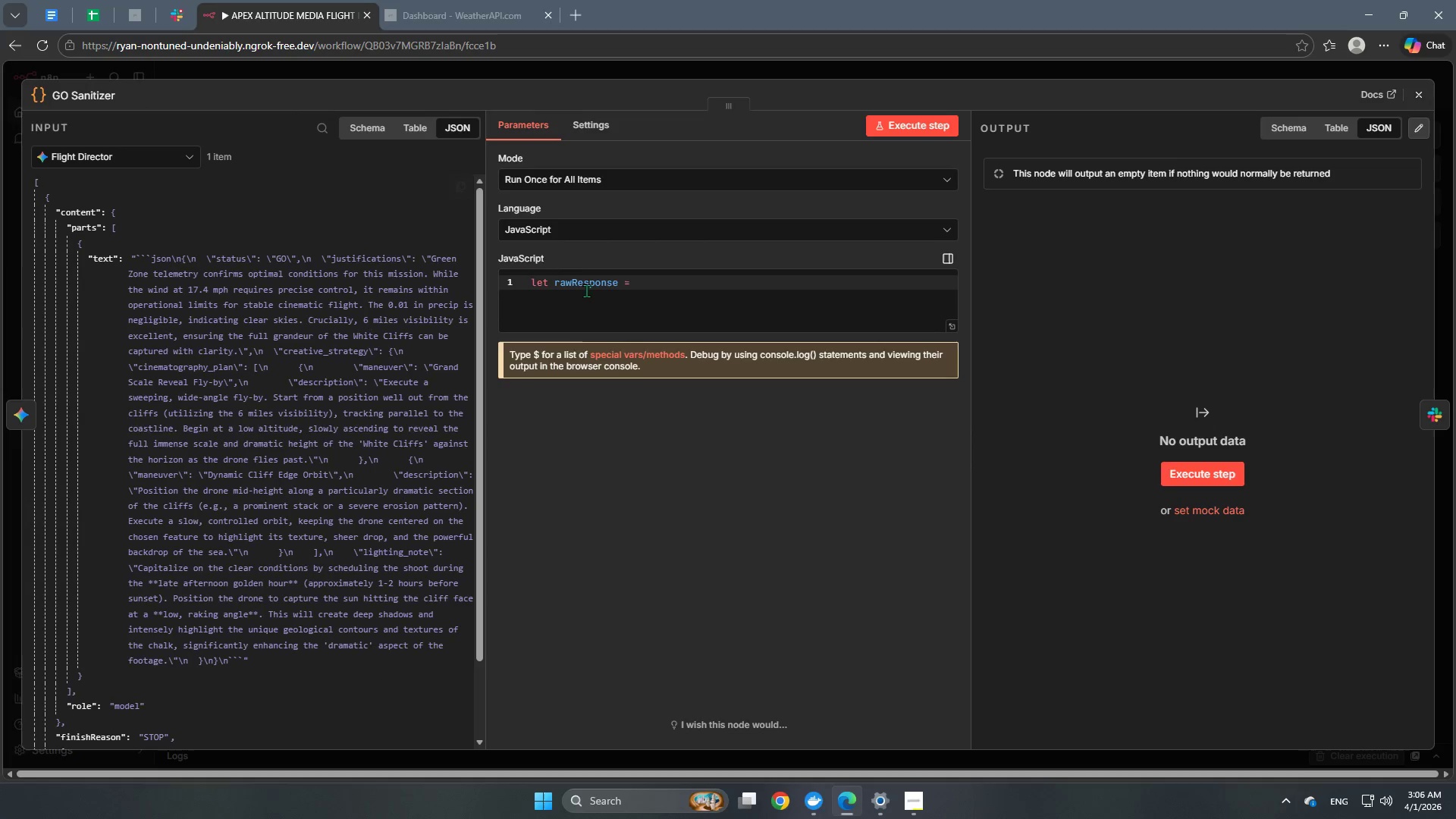 
left_click([693, 288])
 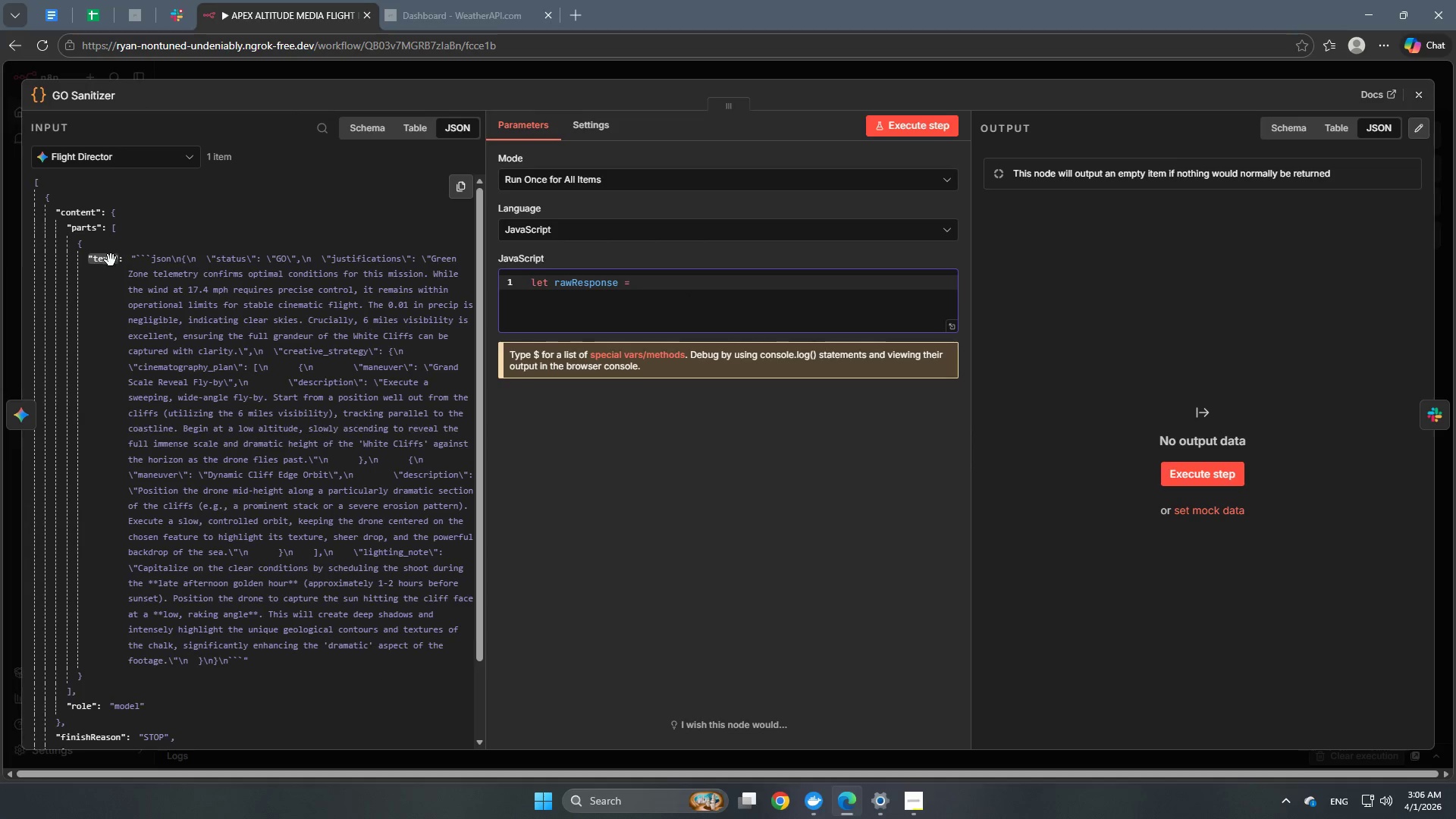 
left_click_drag(start_coordinate=[108, 262], to_coordinate=[639, 286])
 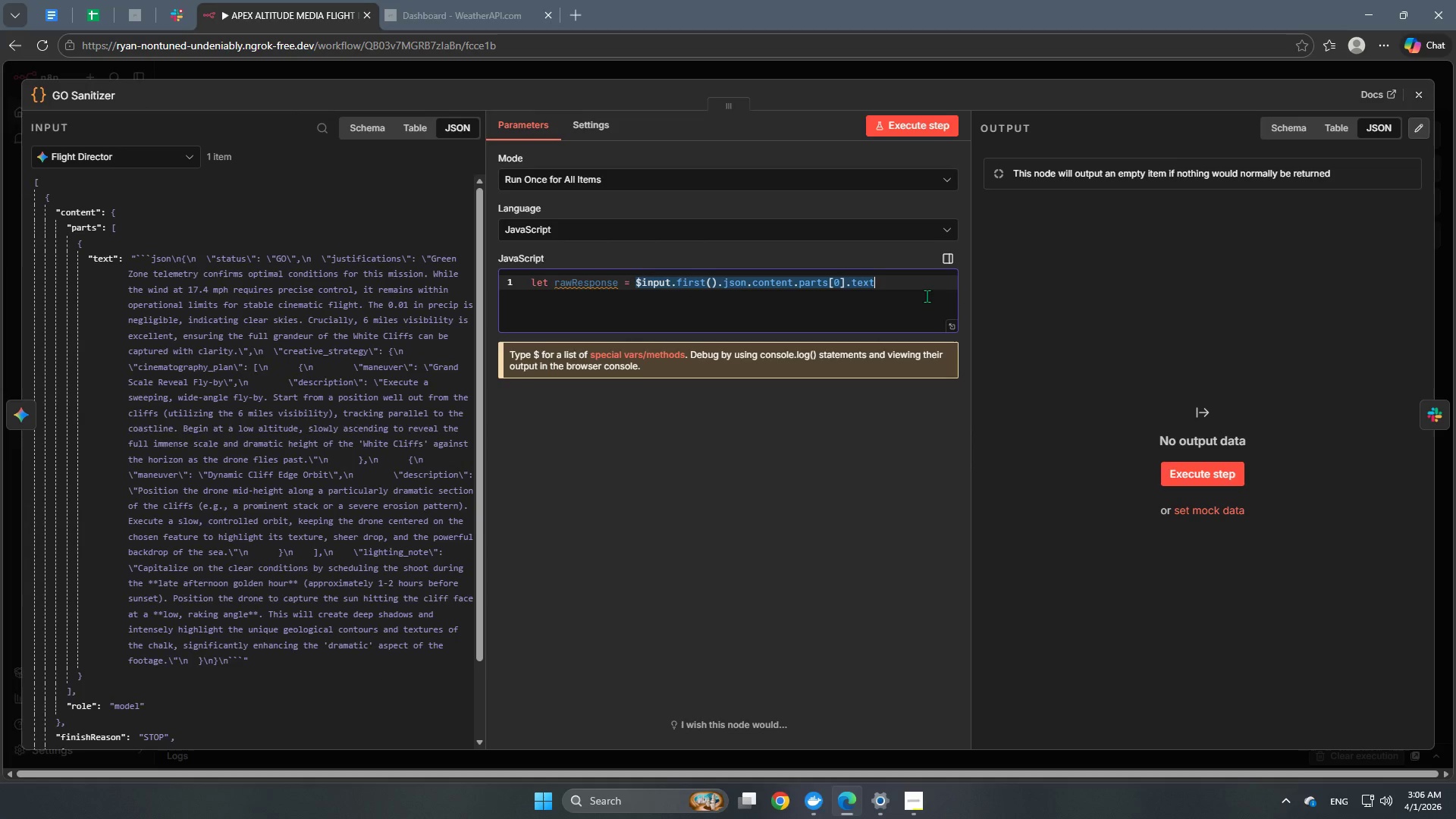 
key(Semicolon)
 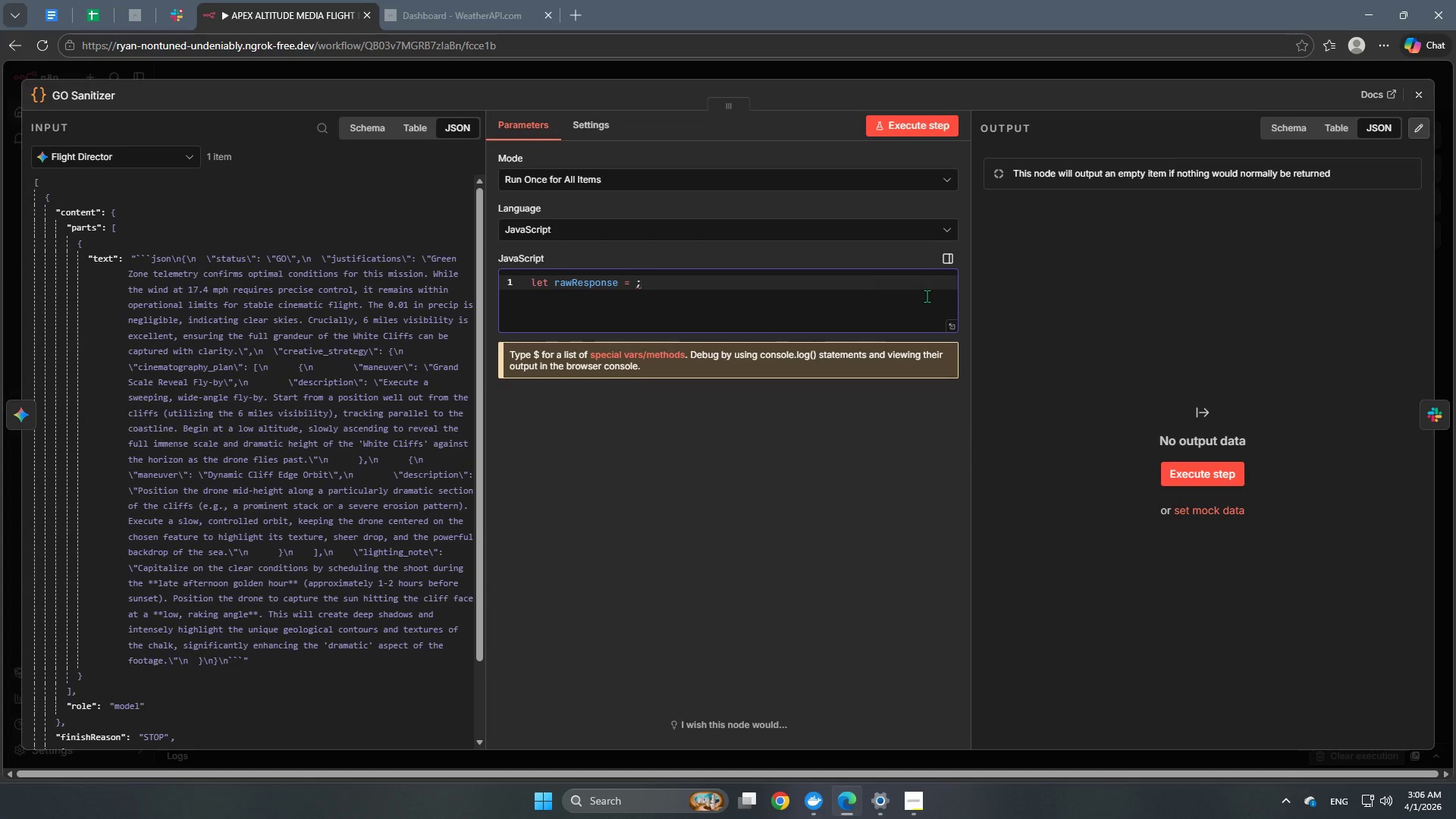 
key(Enter)
 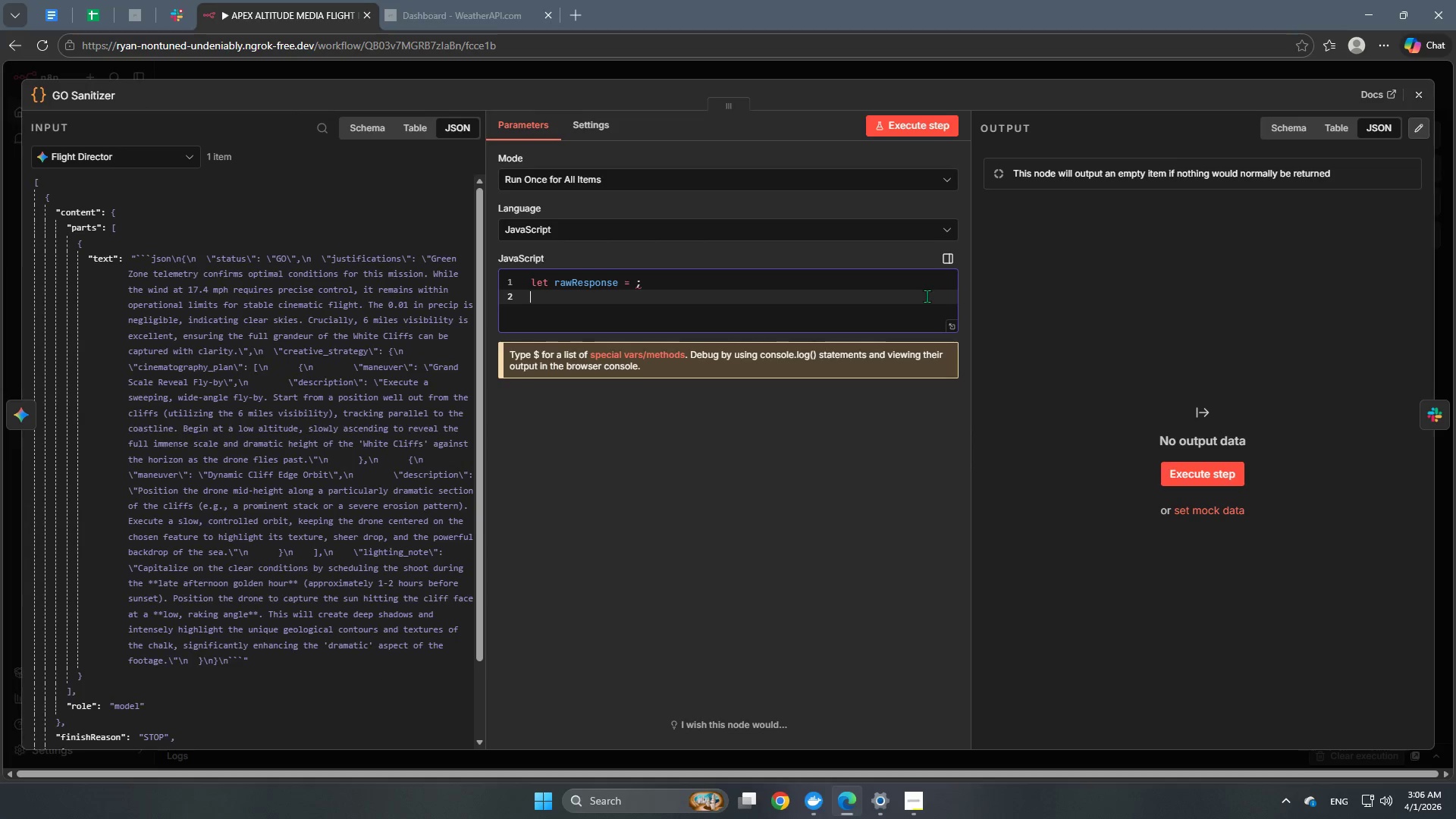 
key(Enter)
 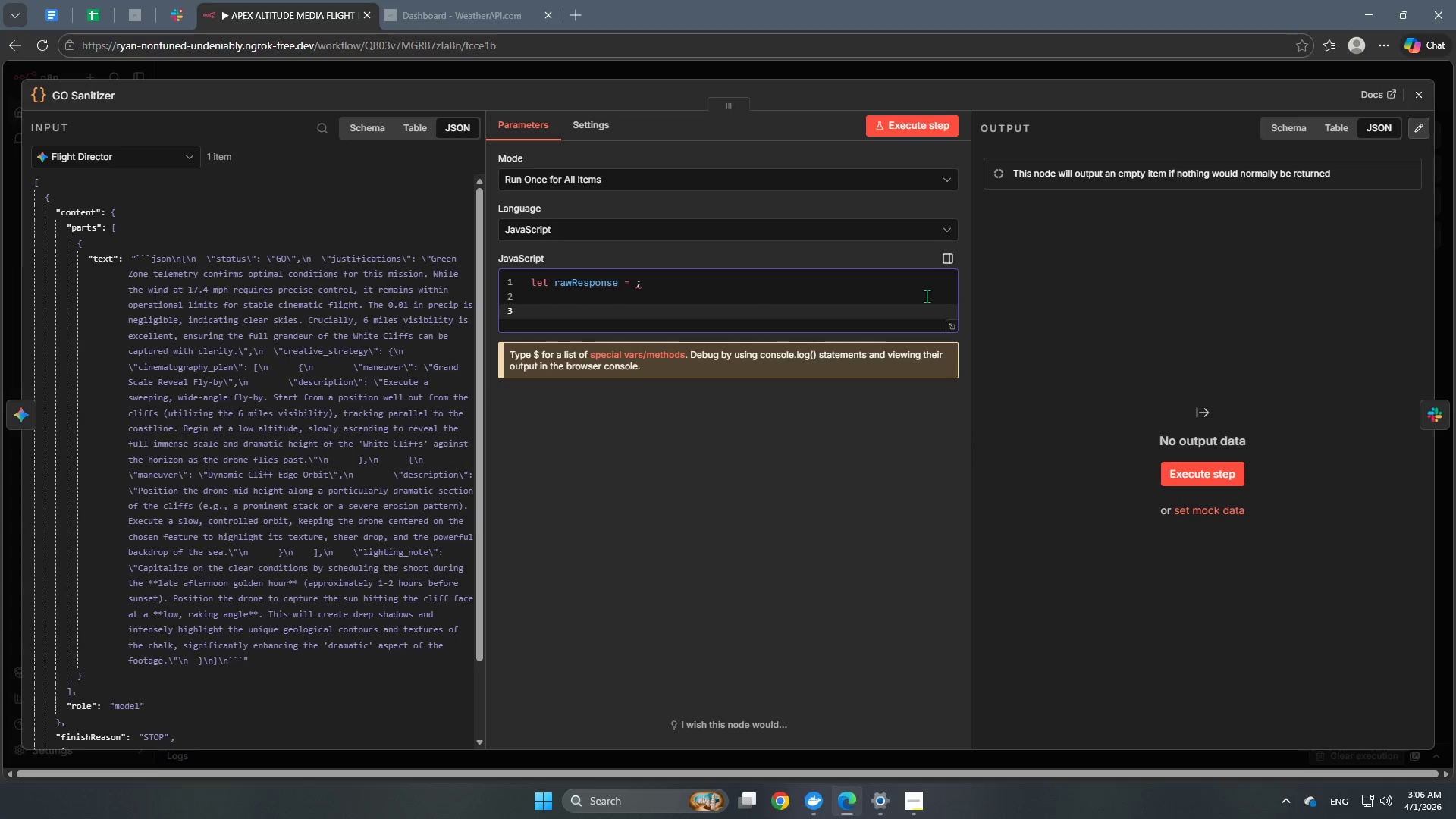 
type(let jsonMatch = raw)
 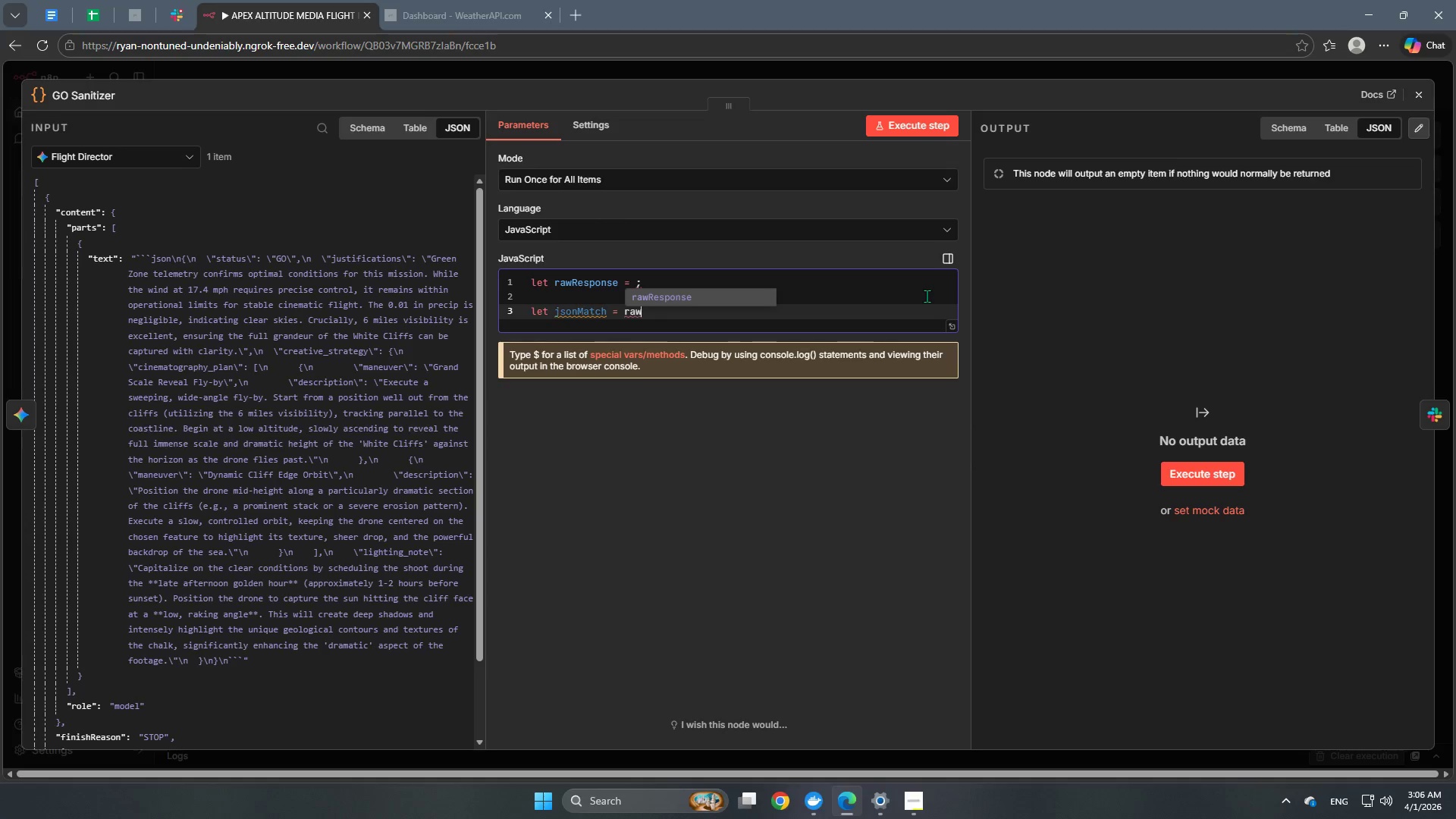 
key(Enter)
 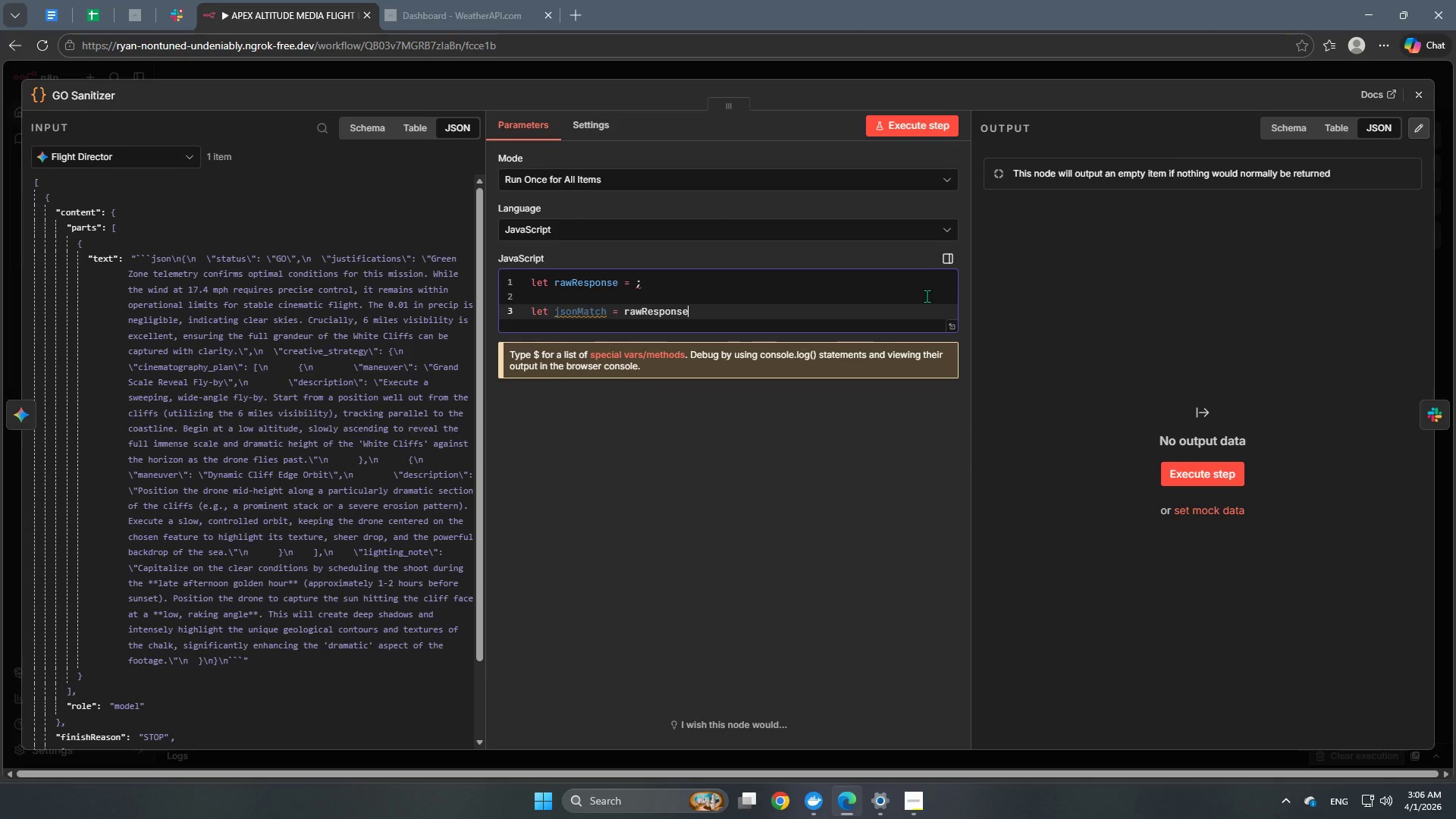 
type(.match)
 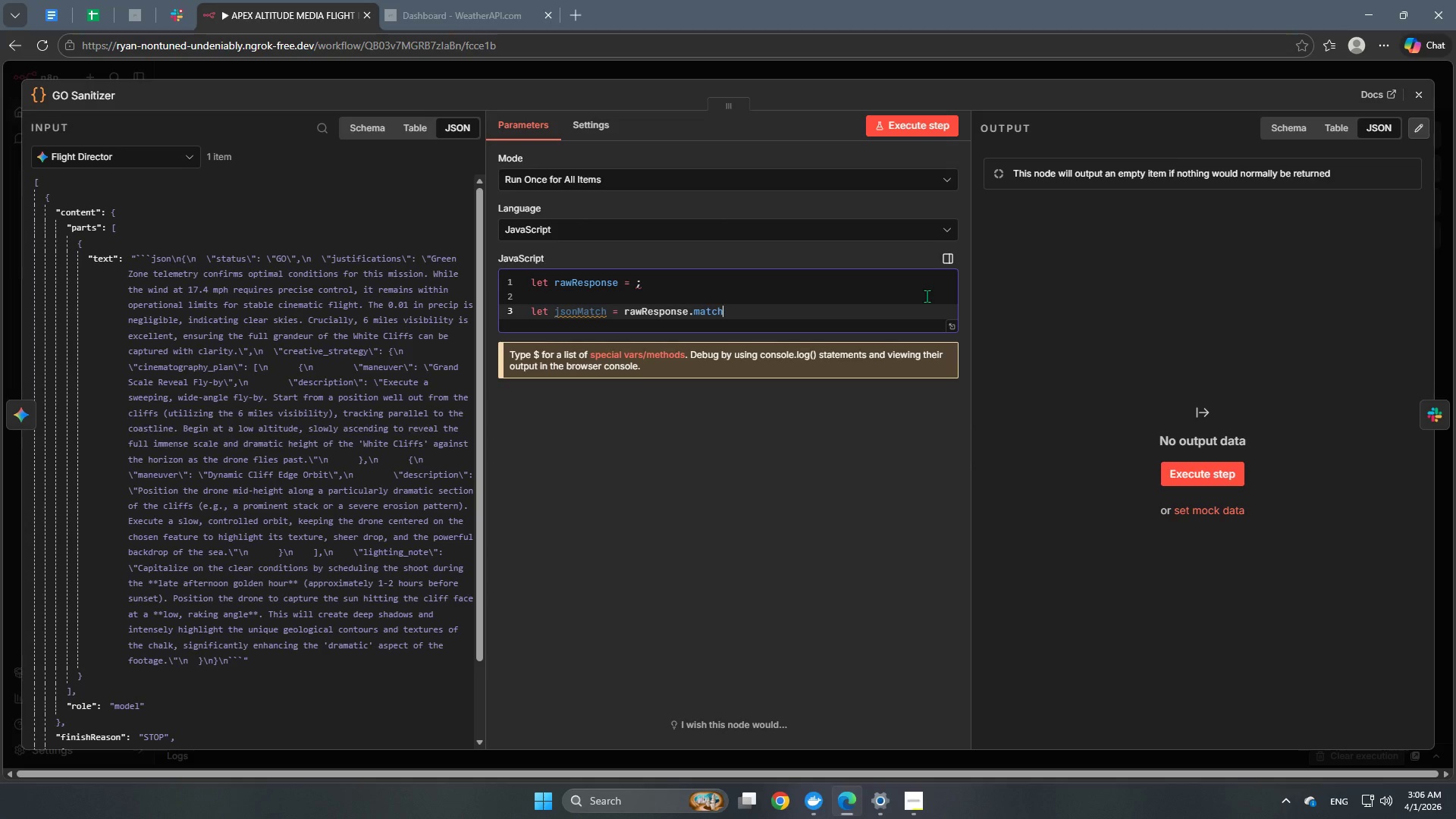 
key(Shift+9)
 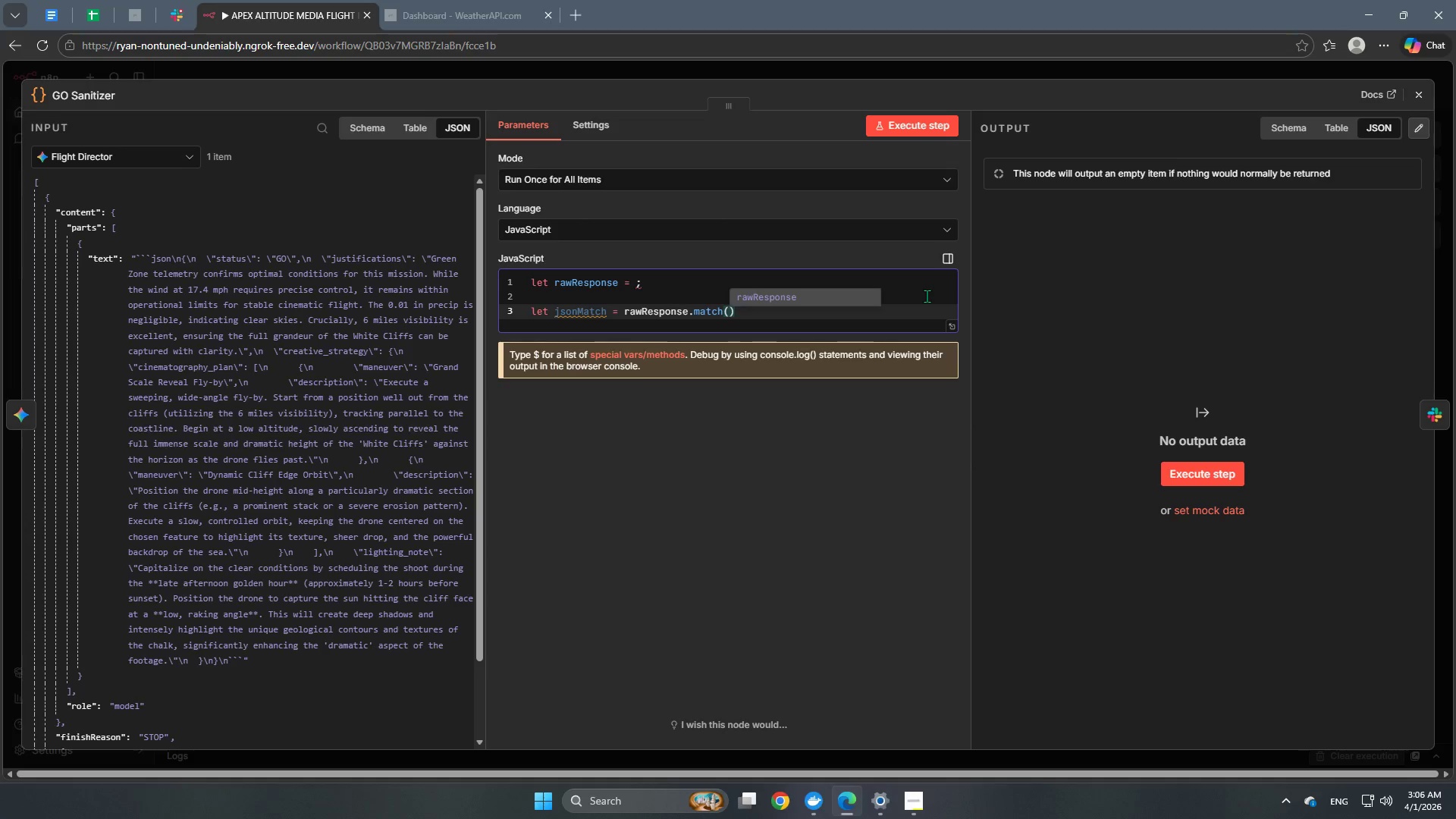 
key(Slash)
 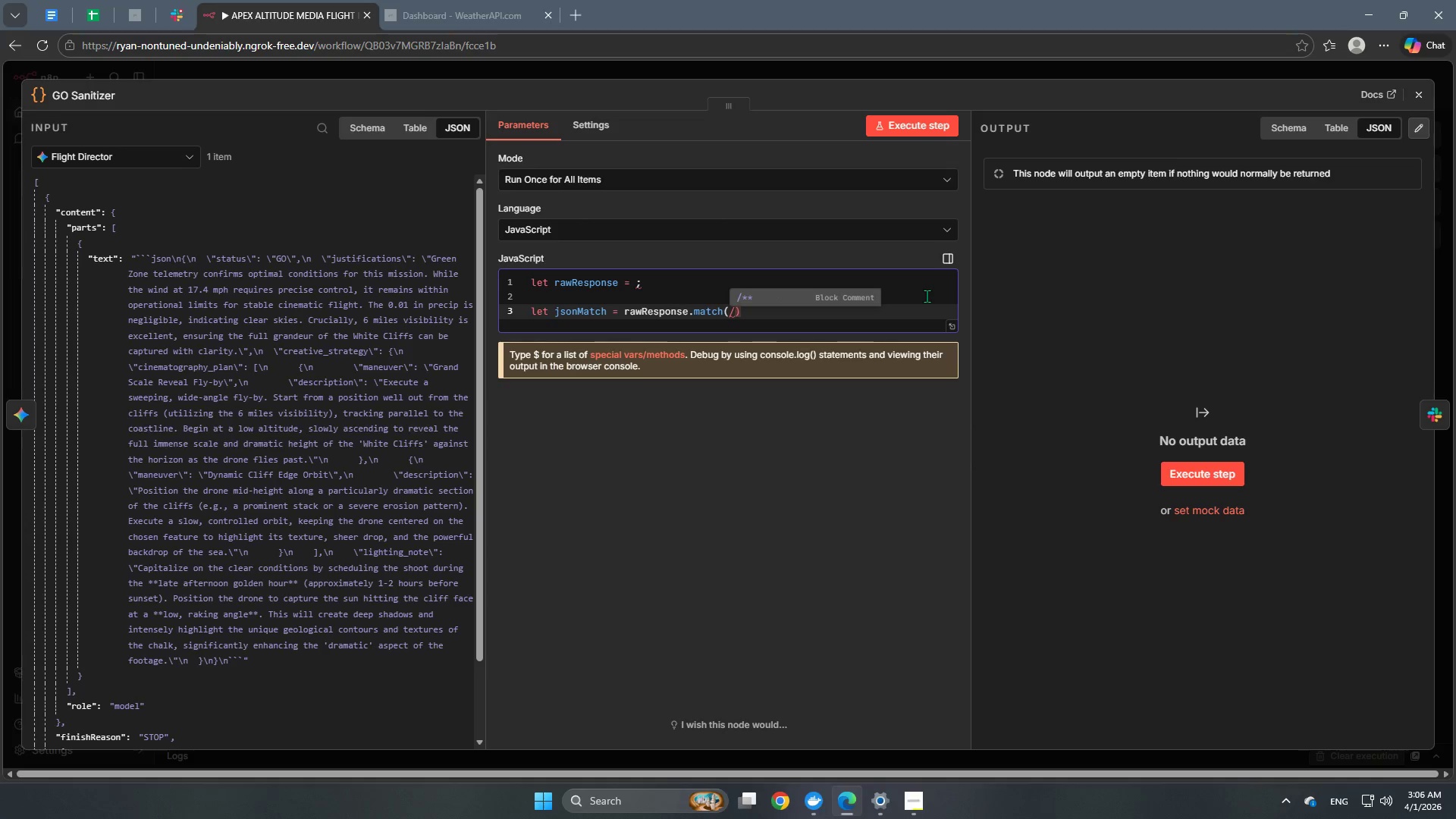 
key(Backslash)
 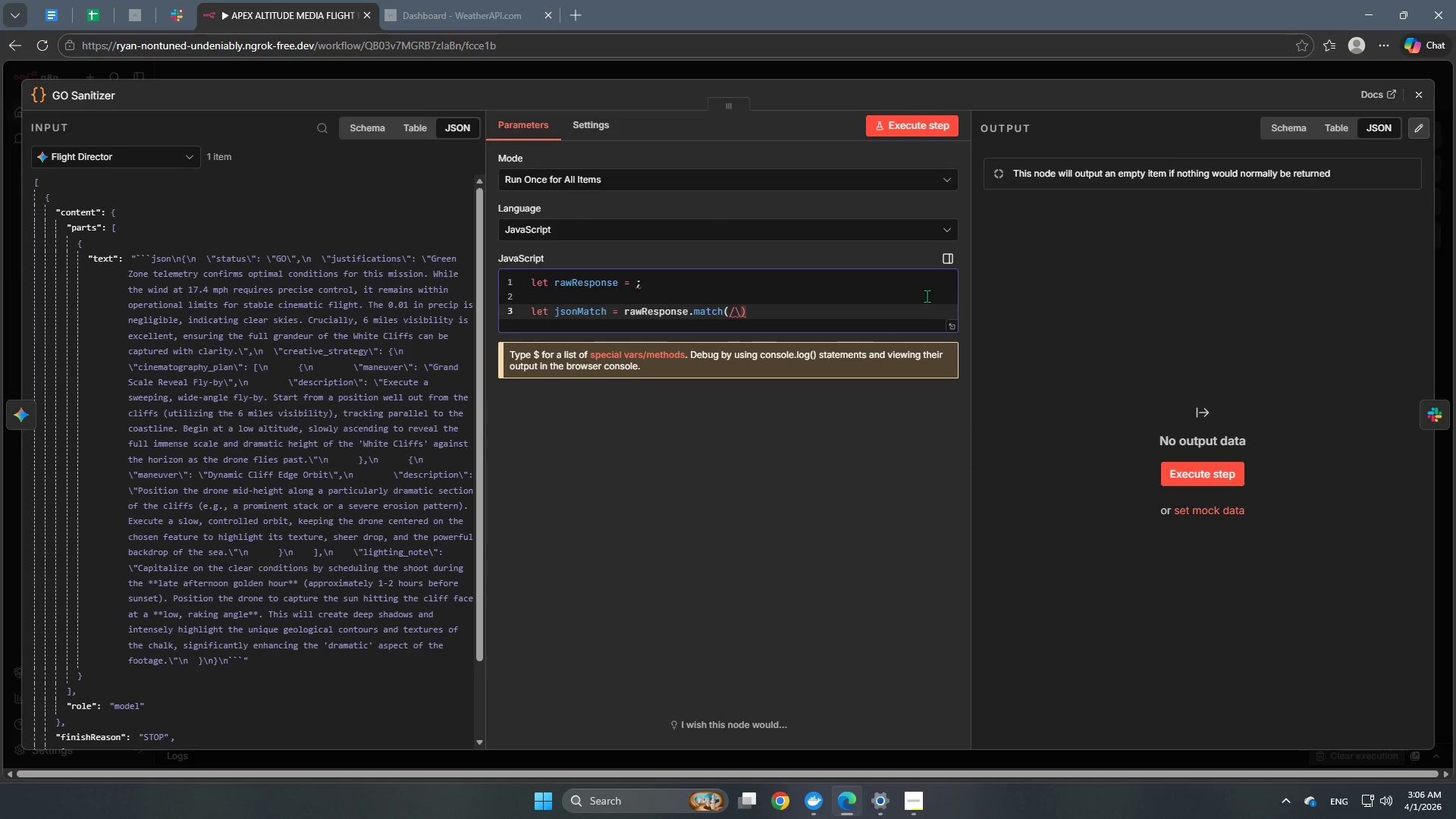 
key(Shift+BracketLeft)
 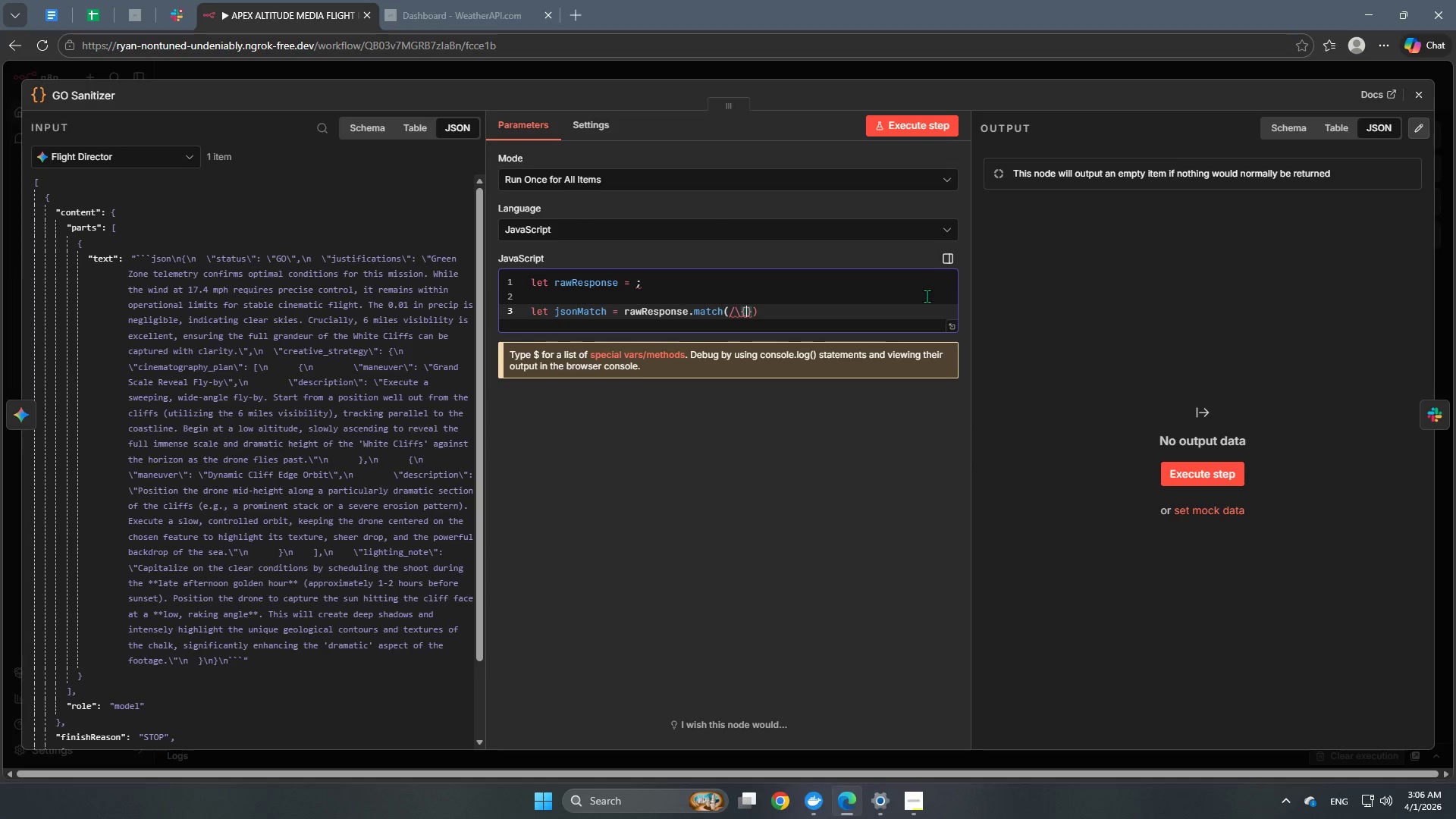 
key(BracketLeft)
 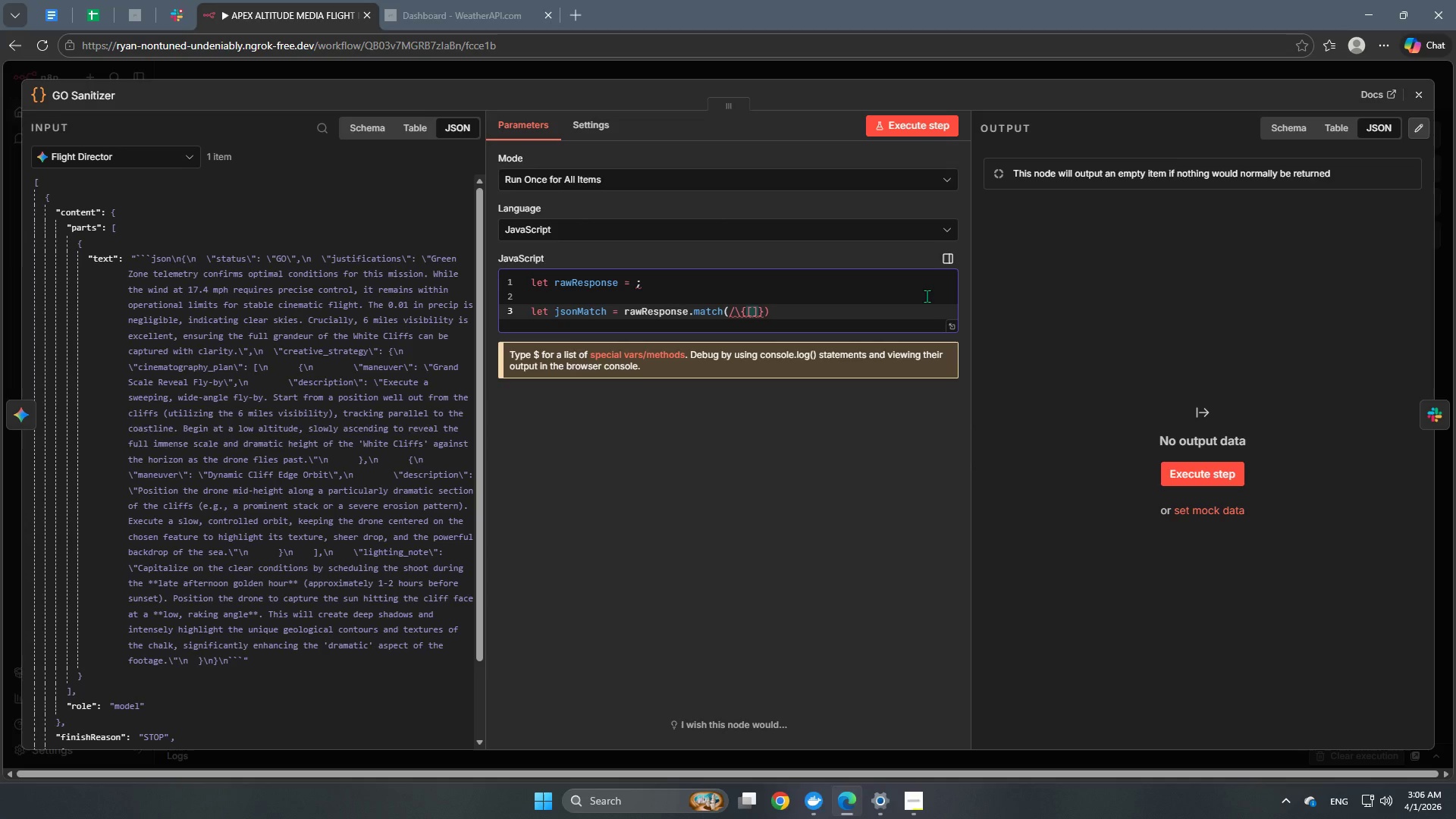 
key(Backslash)
 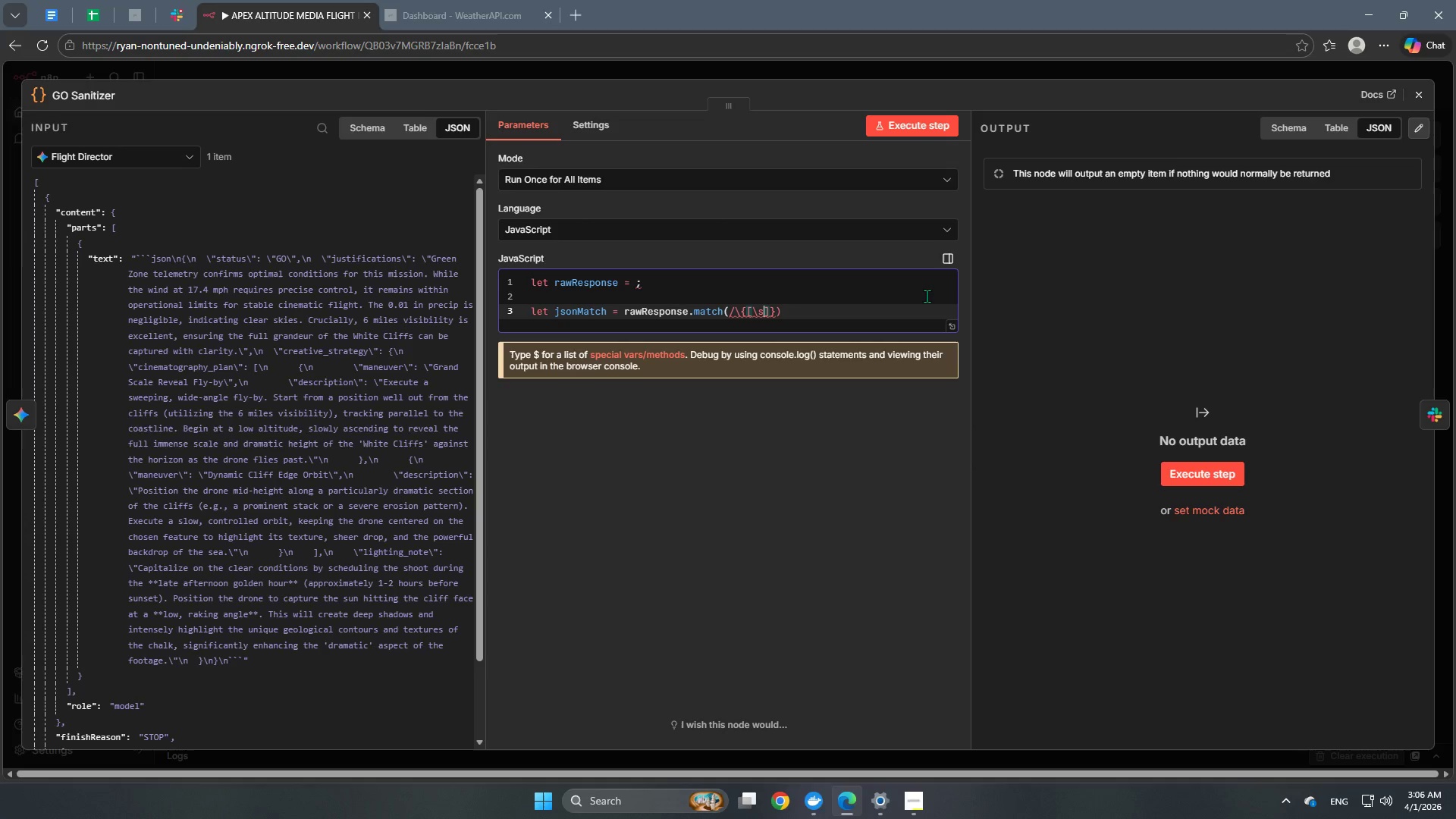 
key(S)
 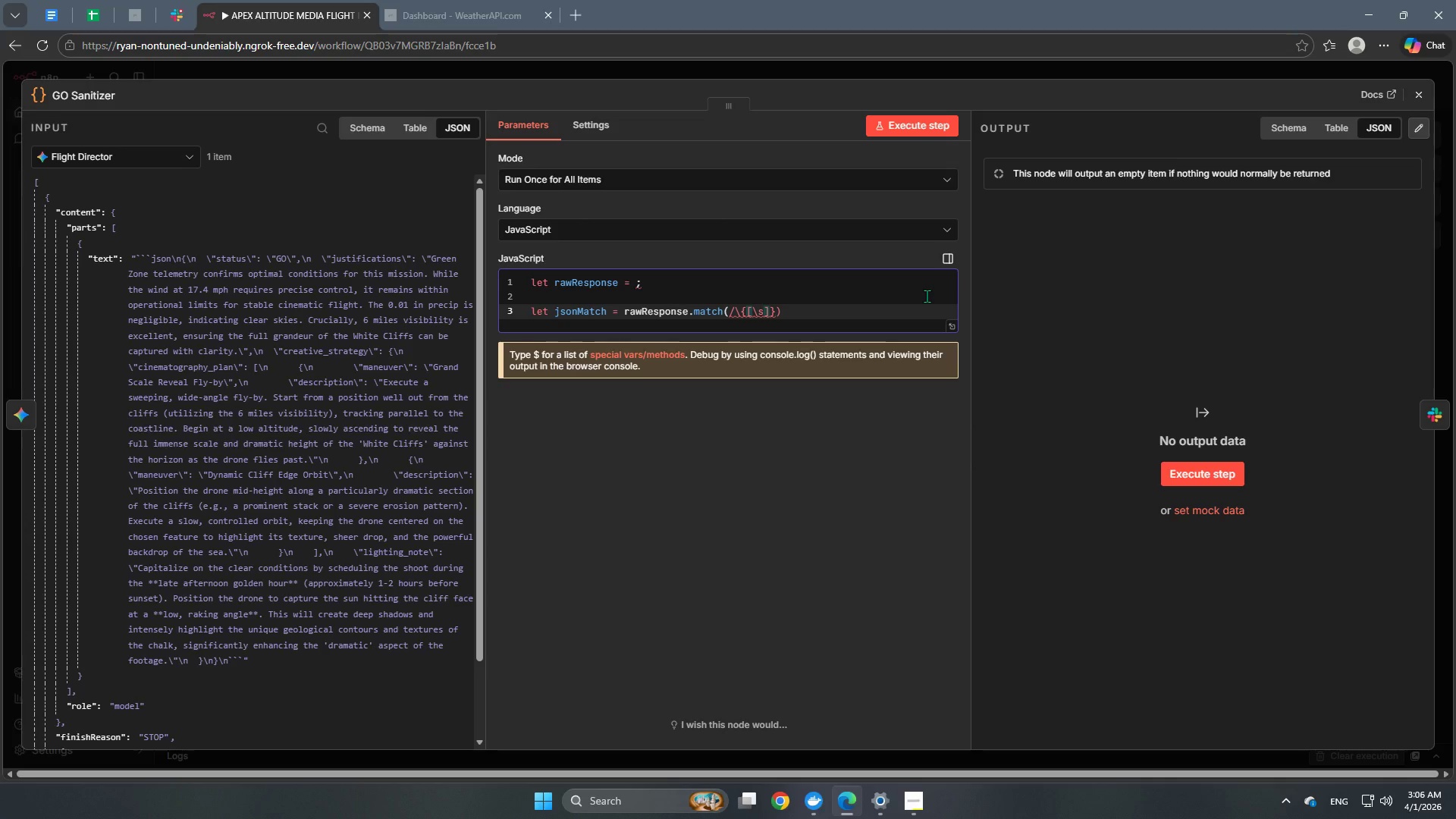 
key(Backslash)
 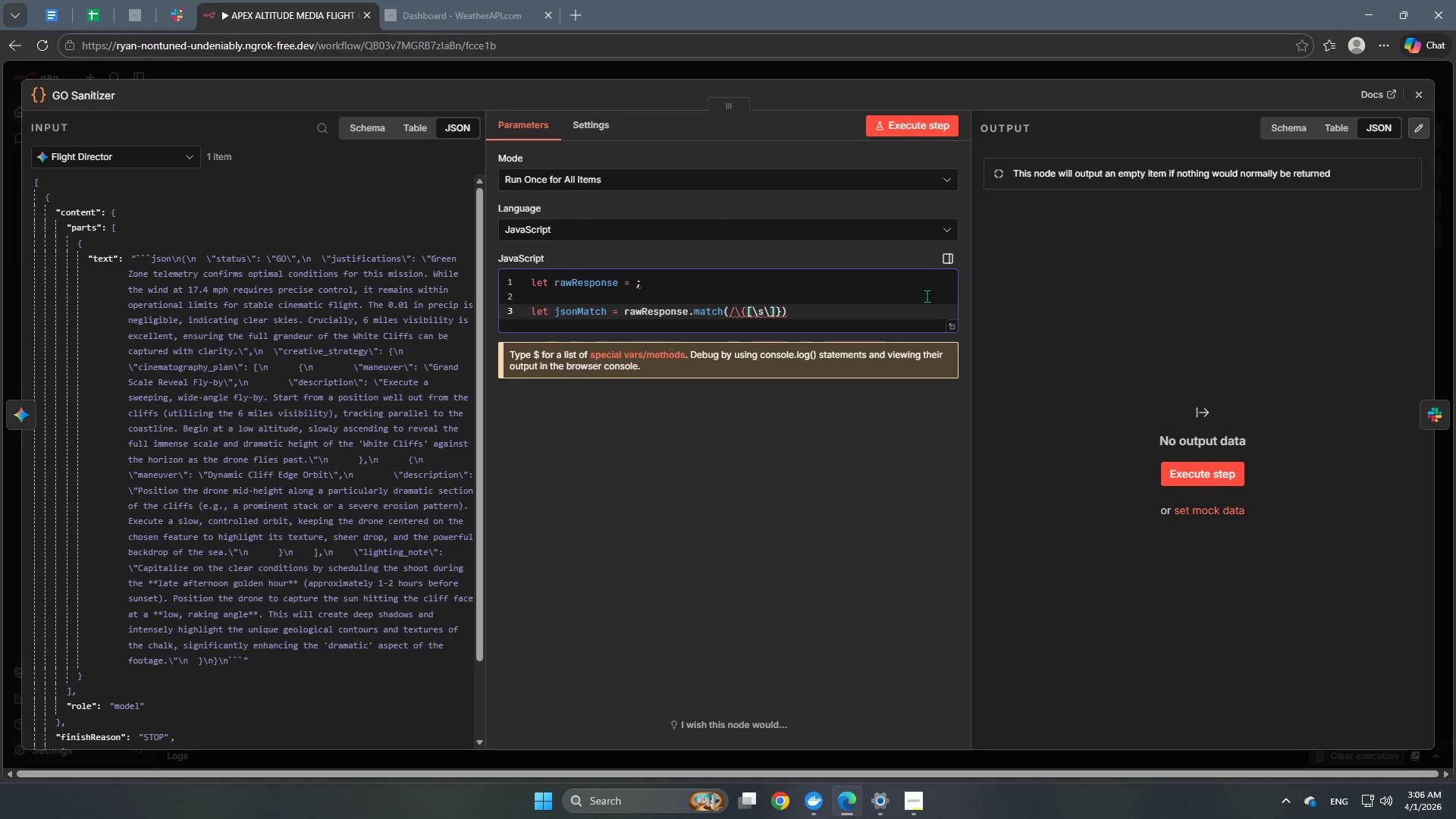 
key(Shift+S)
 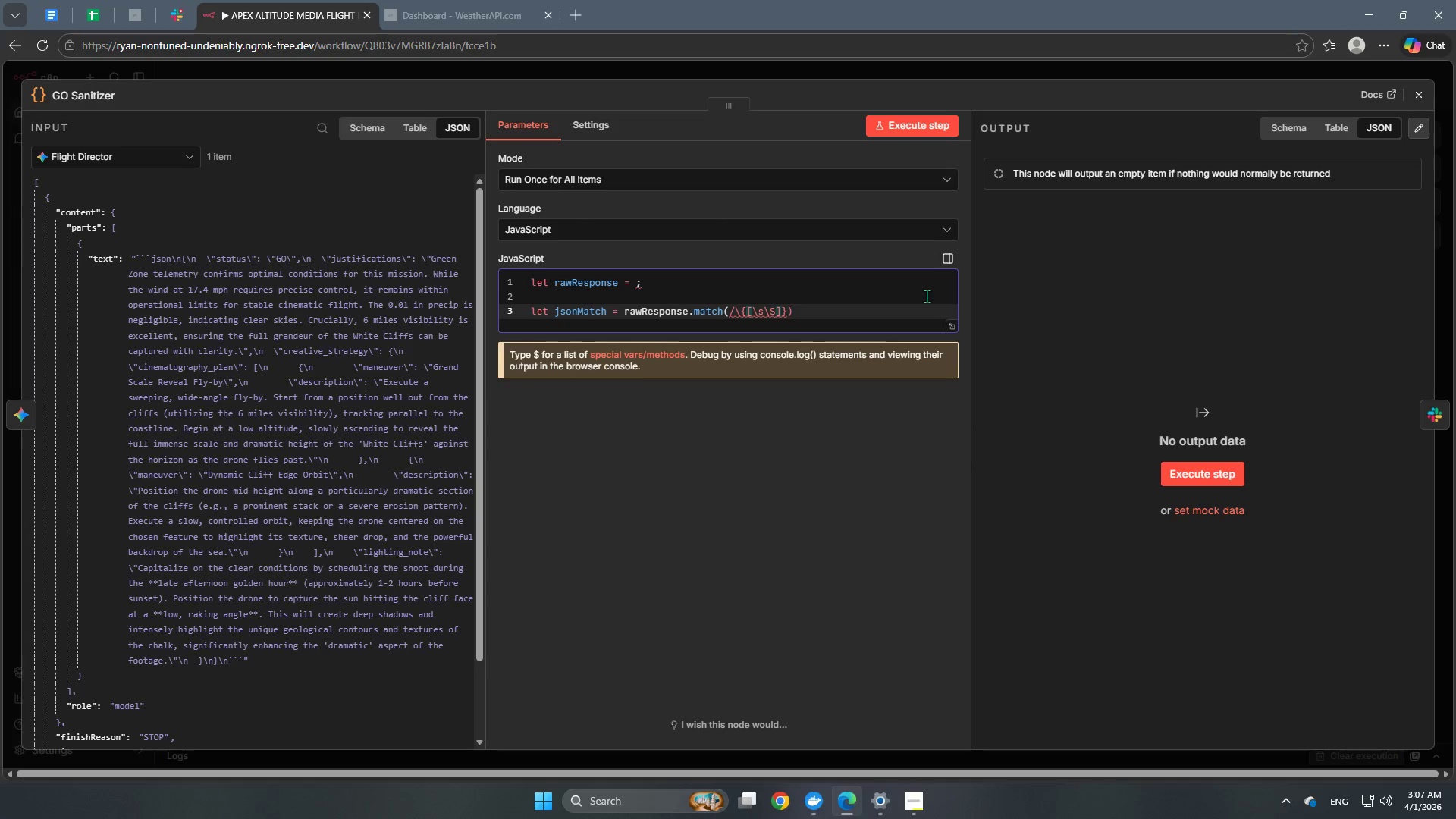 
key(ArrowRight)
 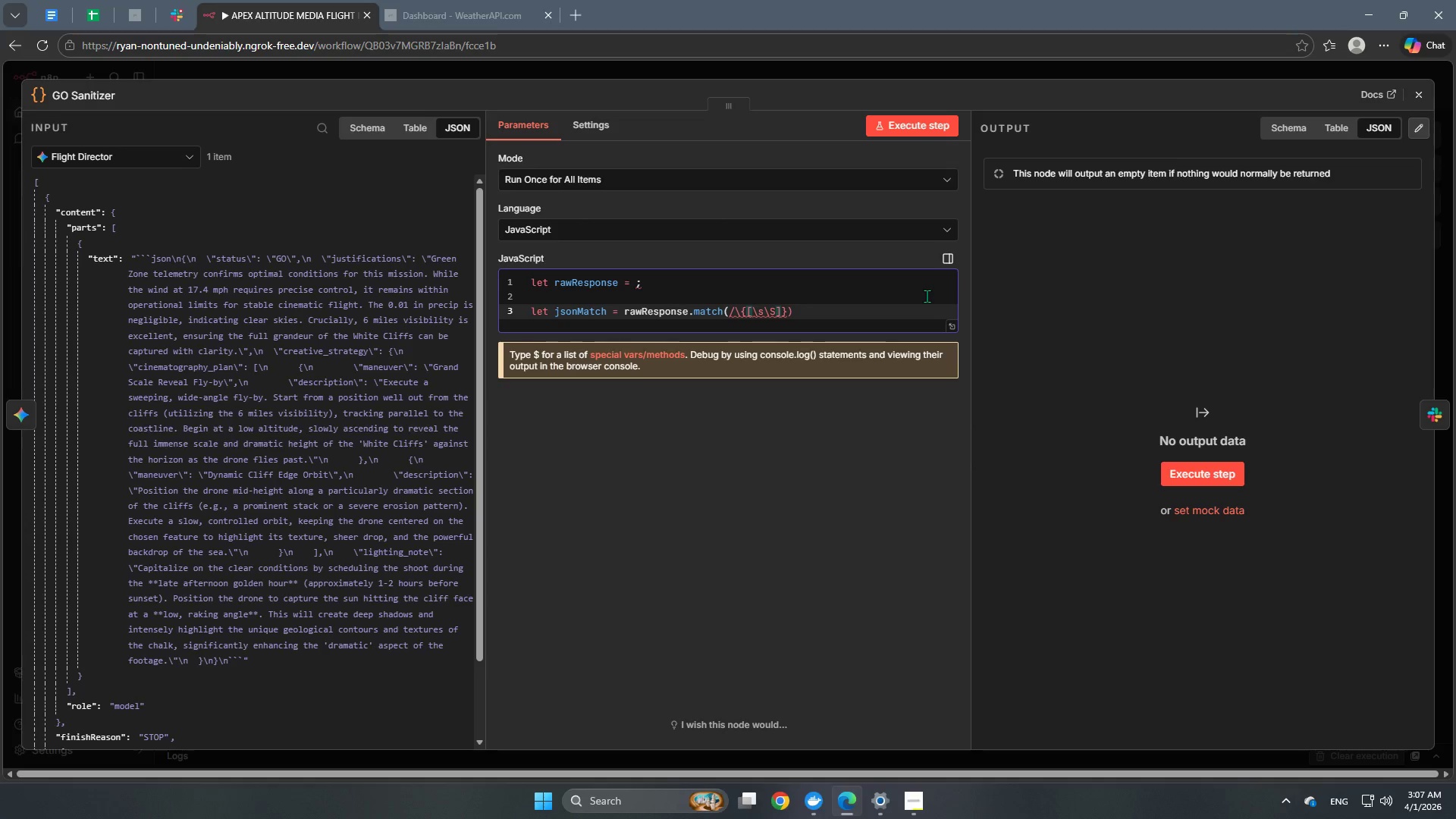 
key(NumpadMultiply)
 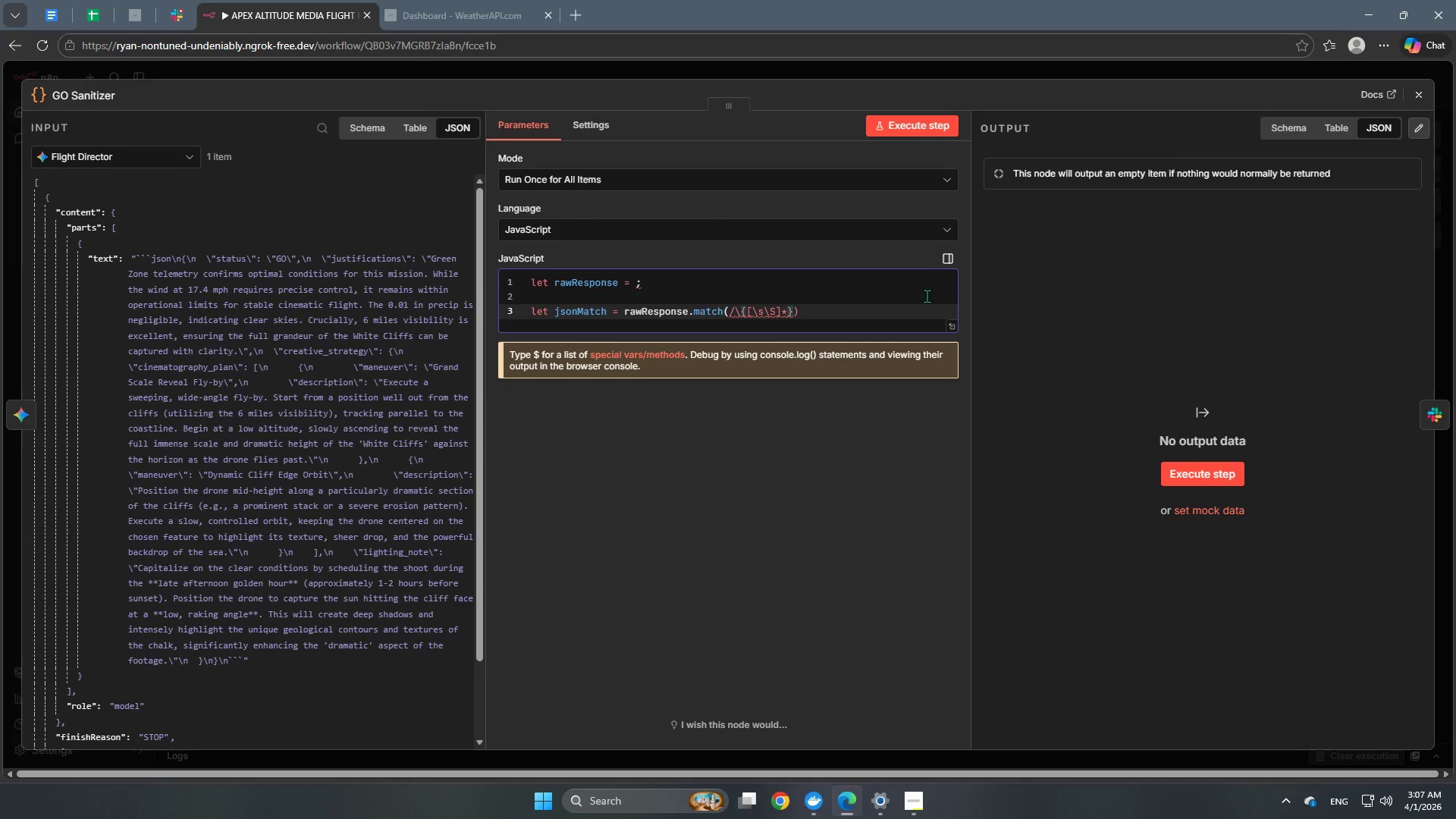 
key(Backslash)
 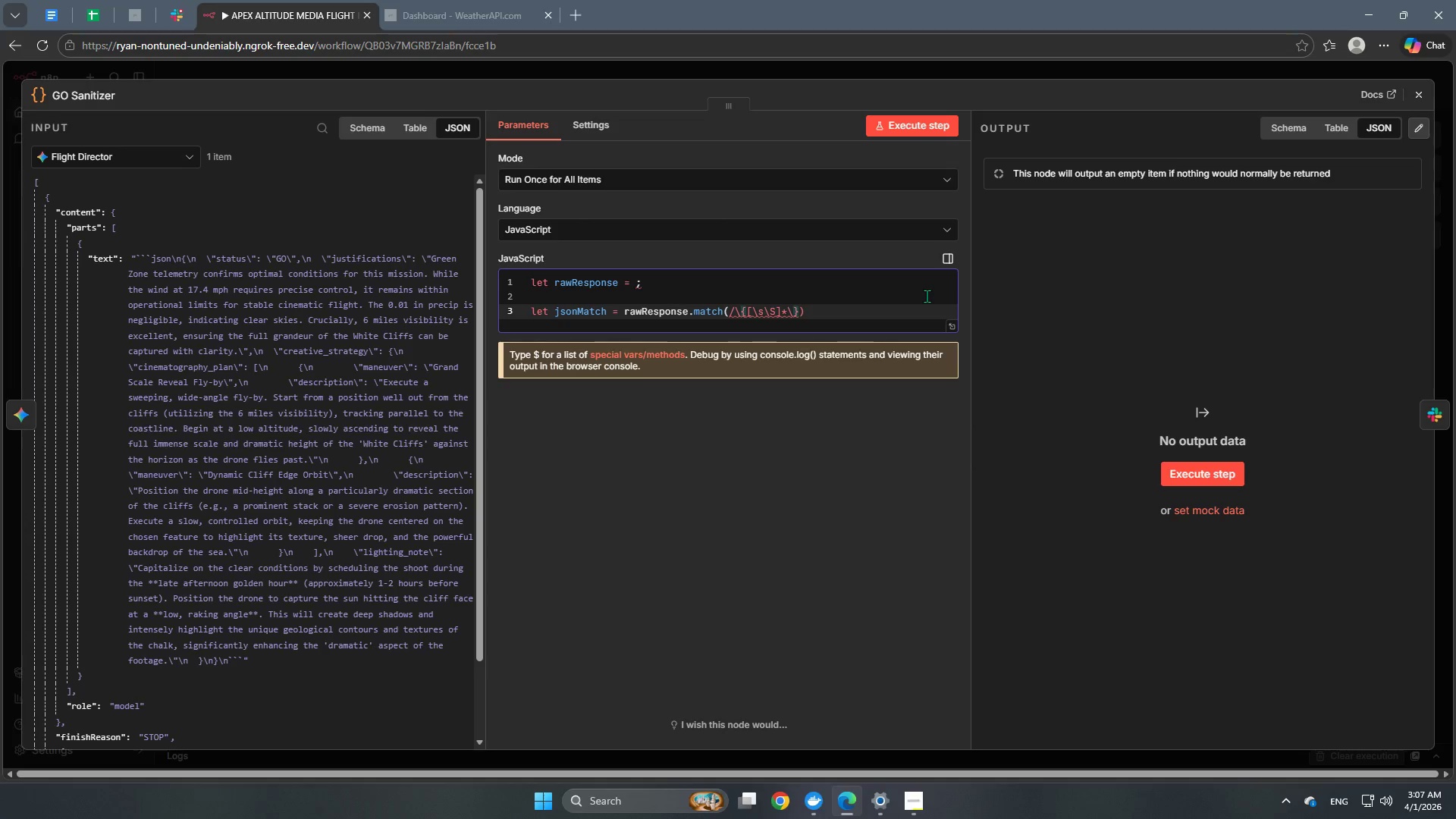 
key(ArrowRight)
 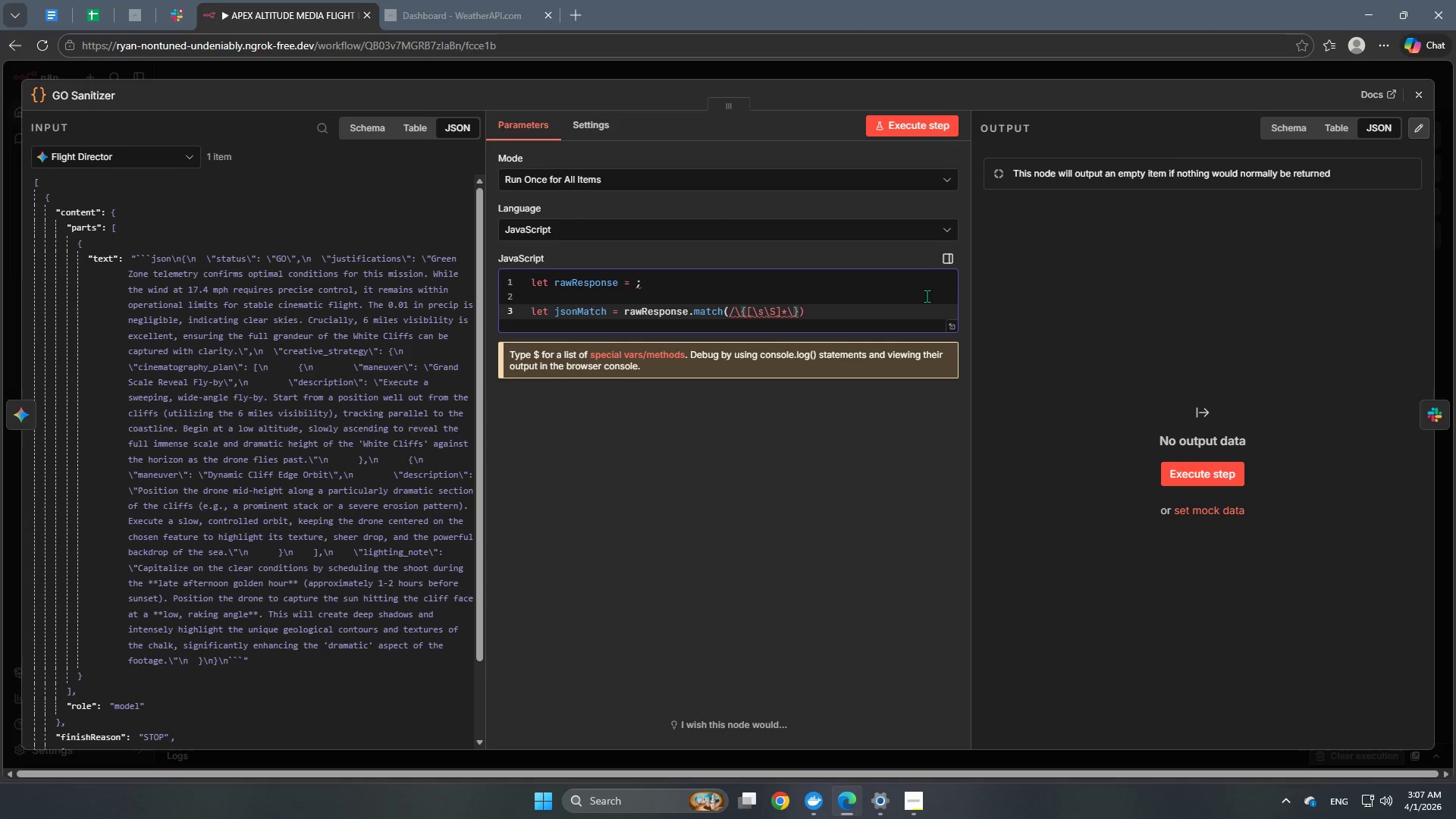 
key(Slash)
 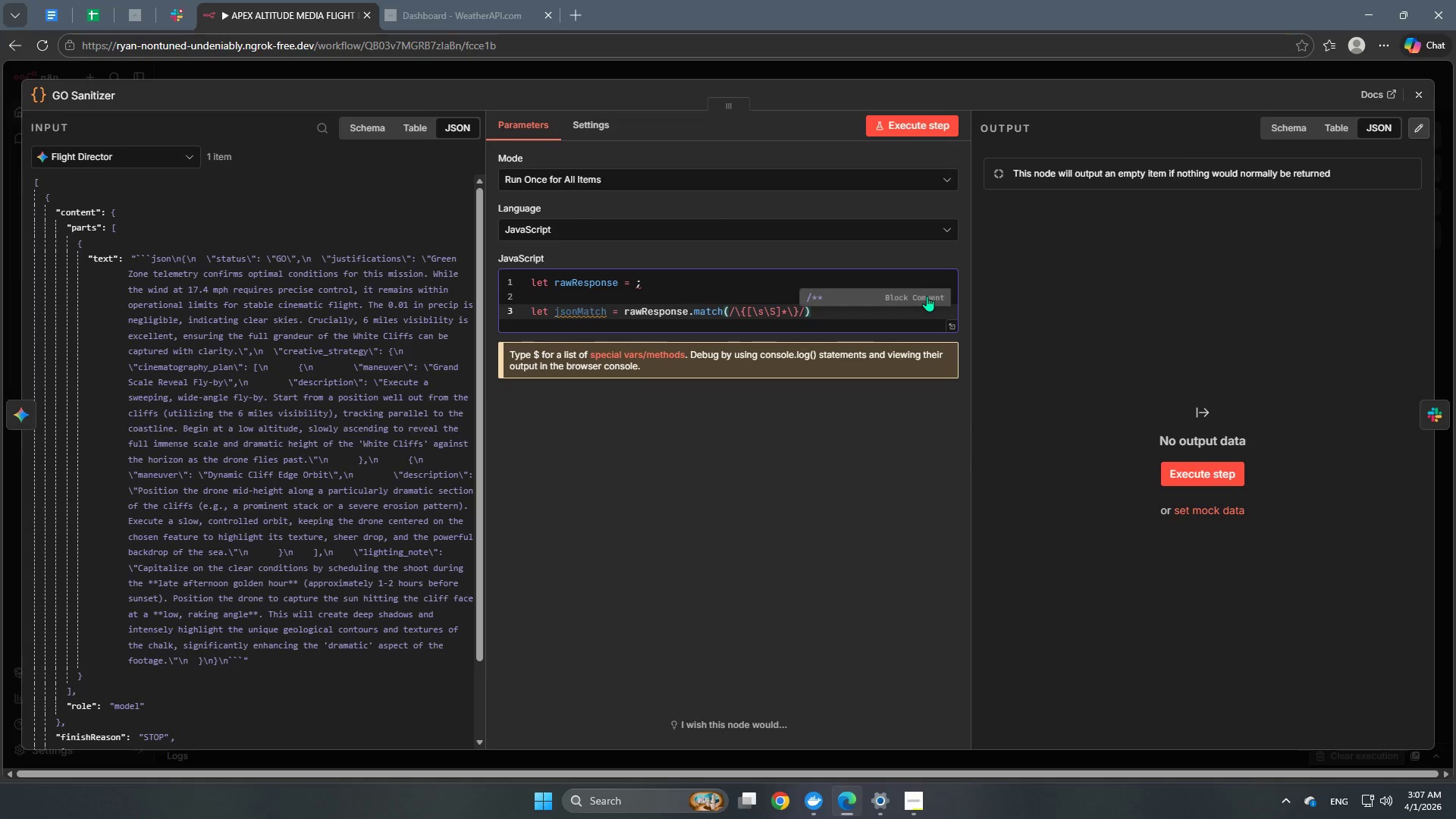 
key(ArrowRight)
 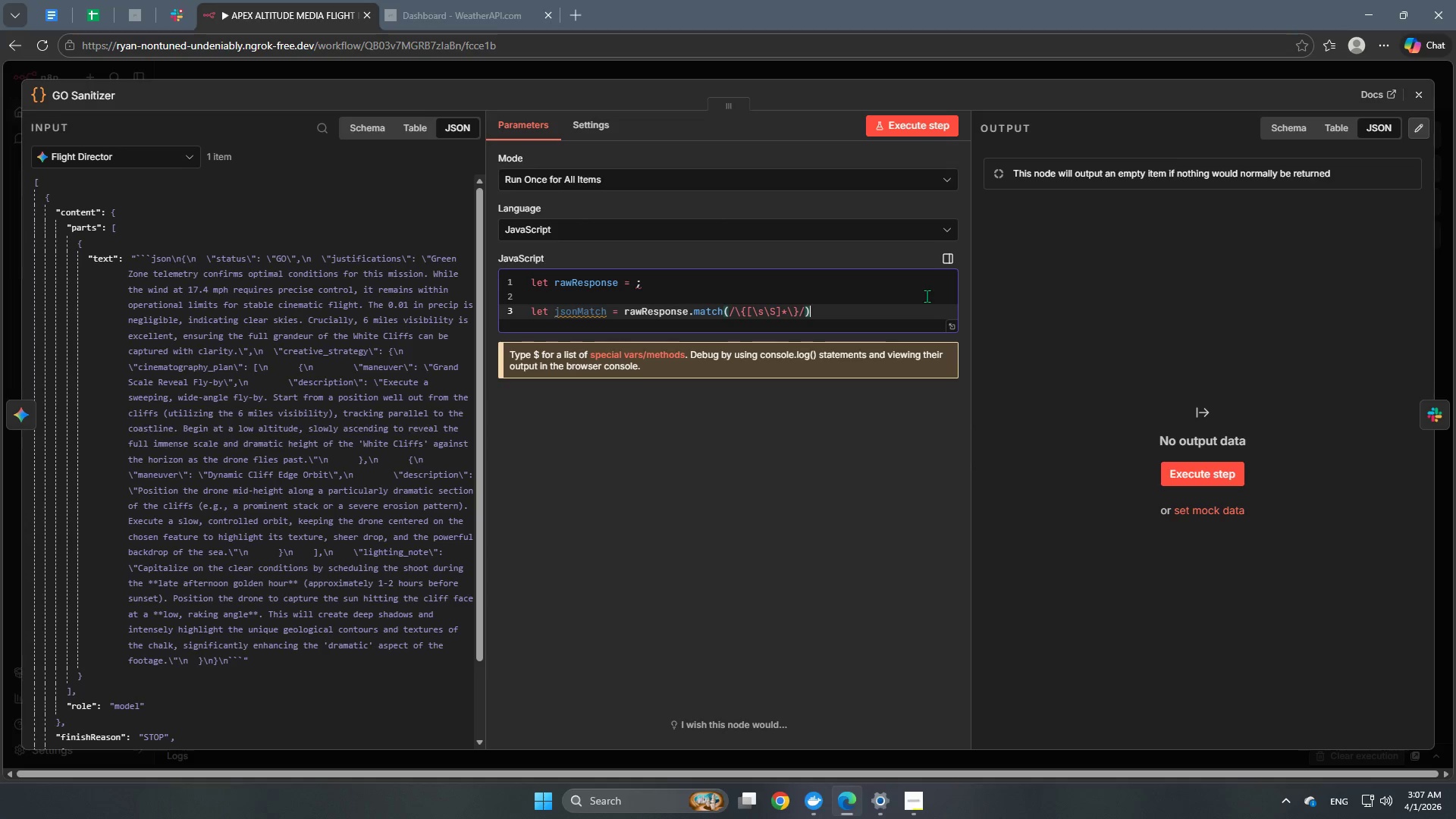 
key(Semicolon)
 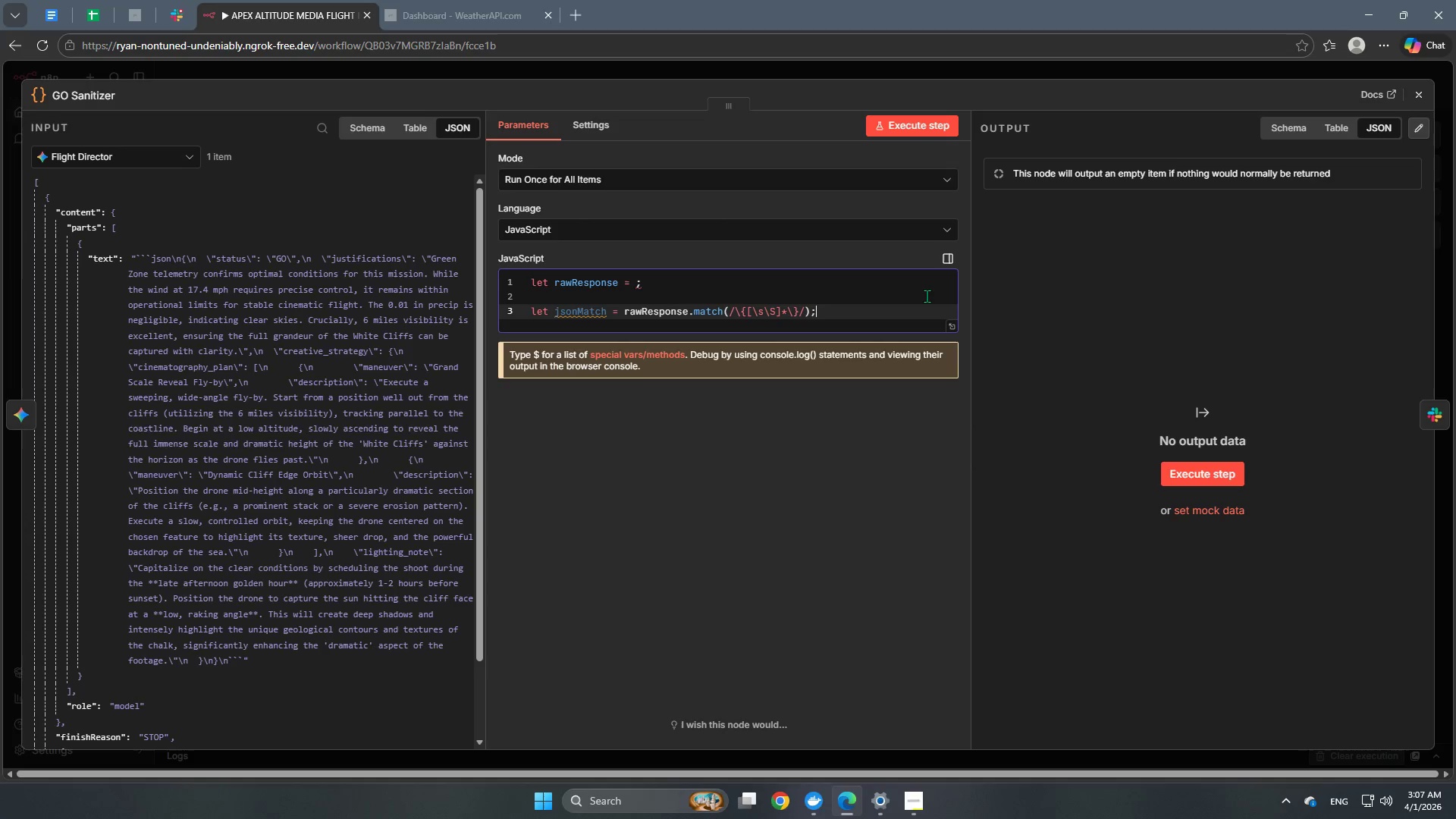 
key(Enter)
 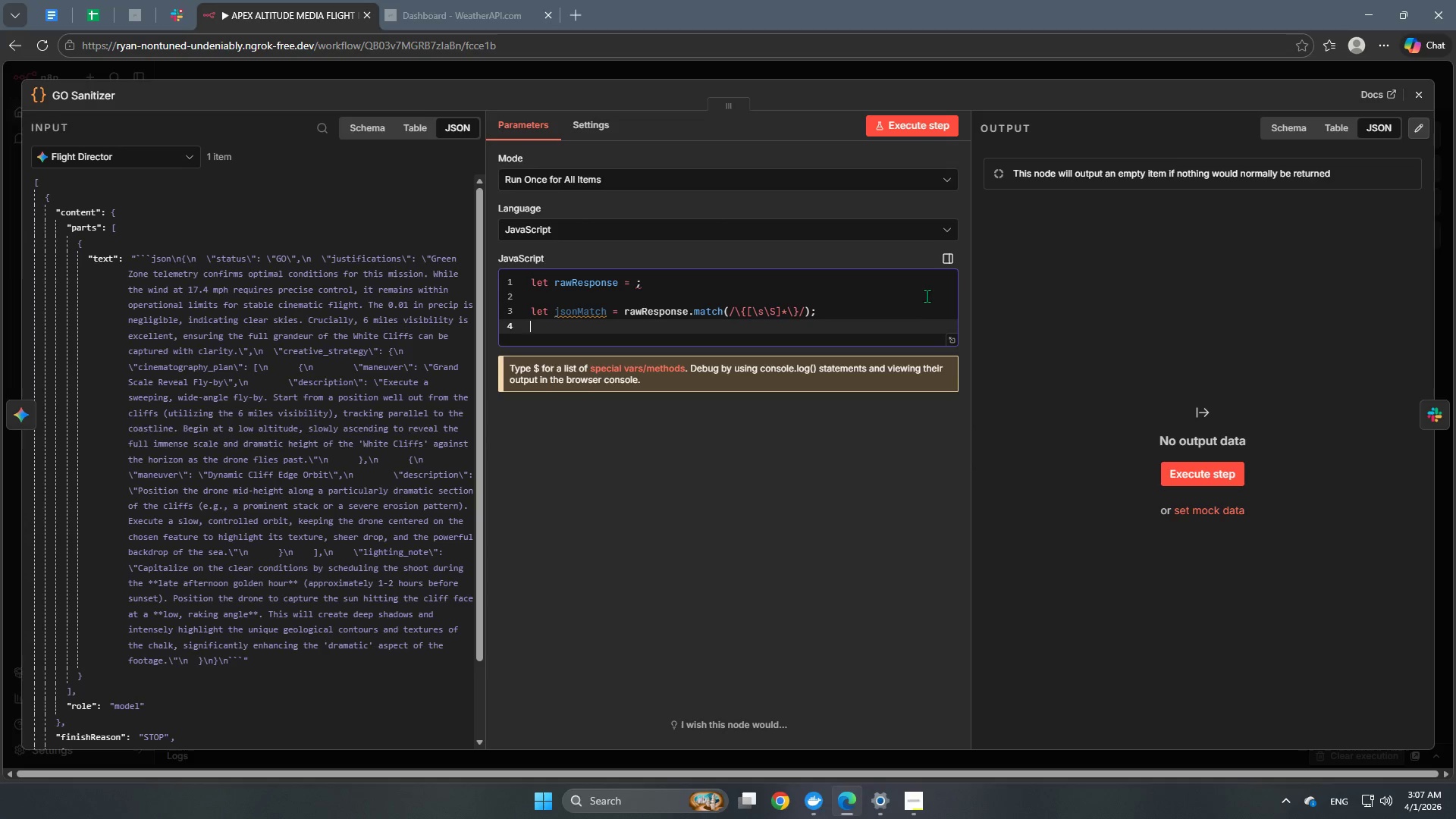 
key(Enter)
 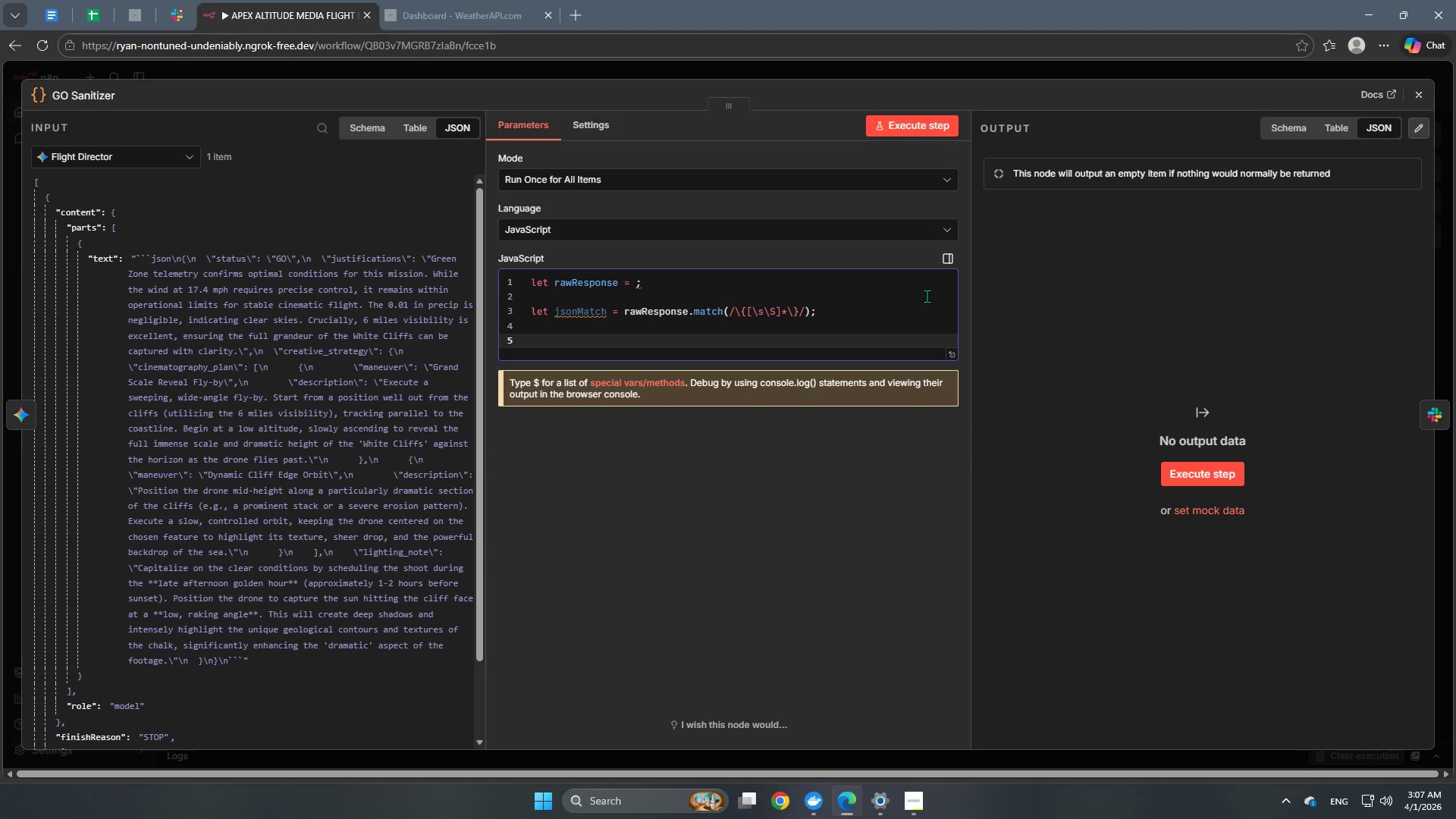 
type(if)
 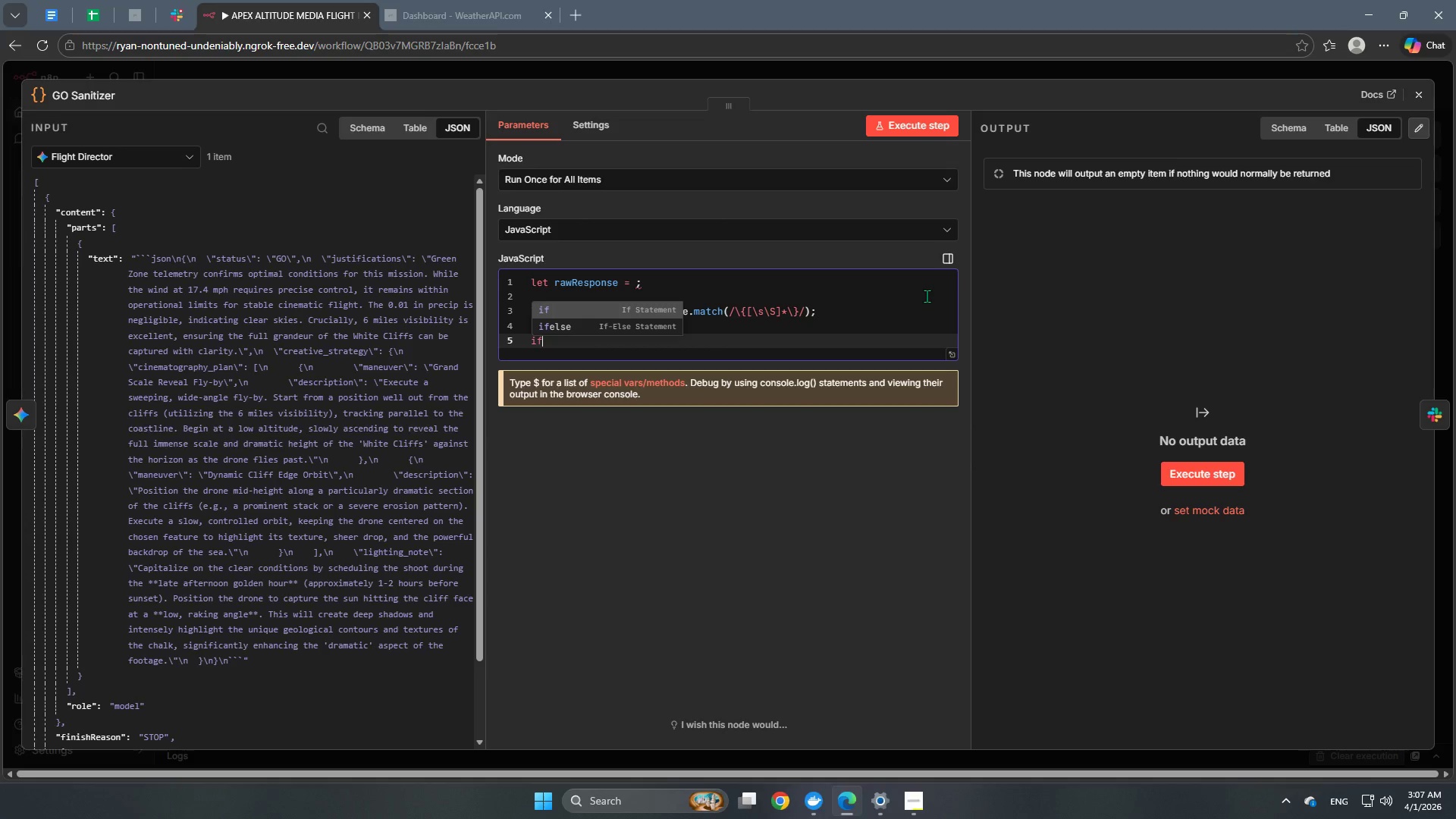 
key(Enter)
 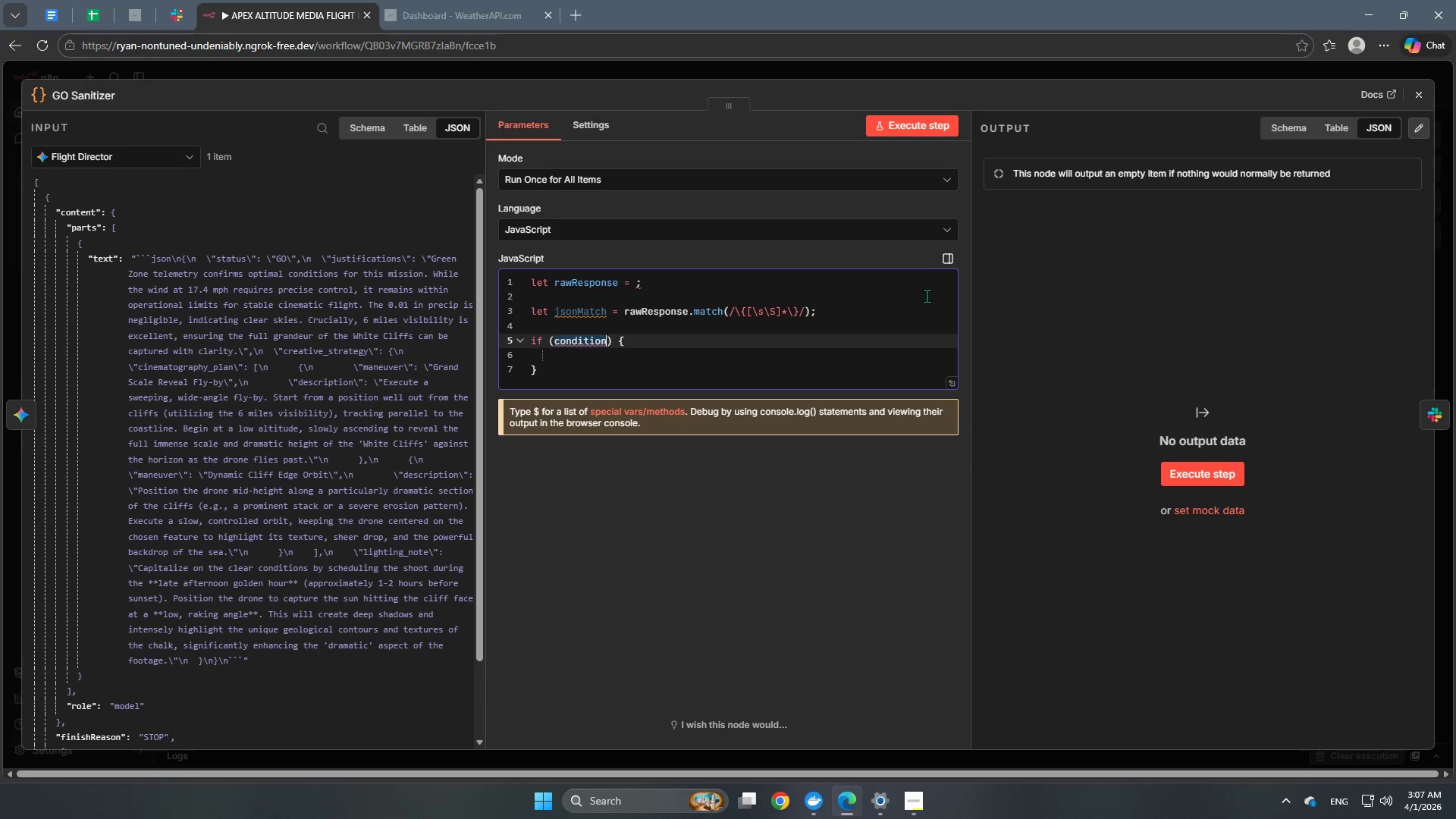 
key(Backspace)
type(jso)
 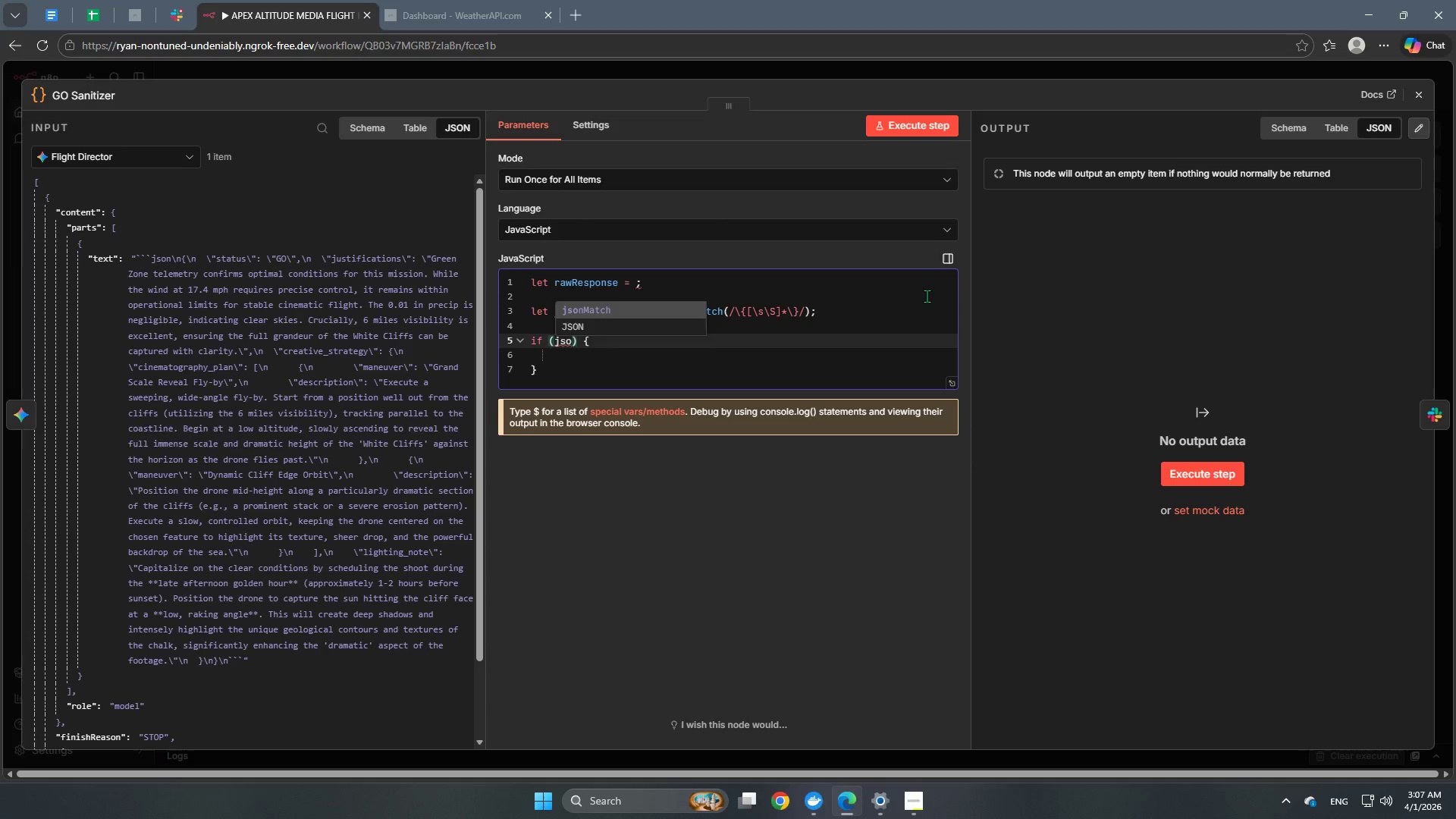 
key(Enter)
 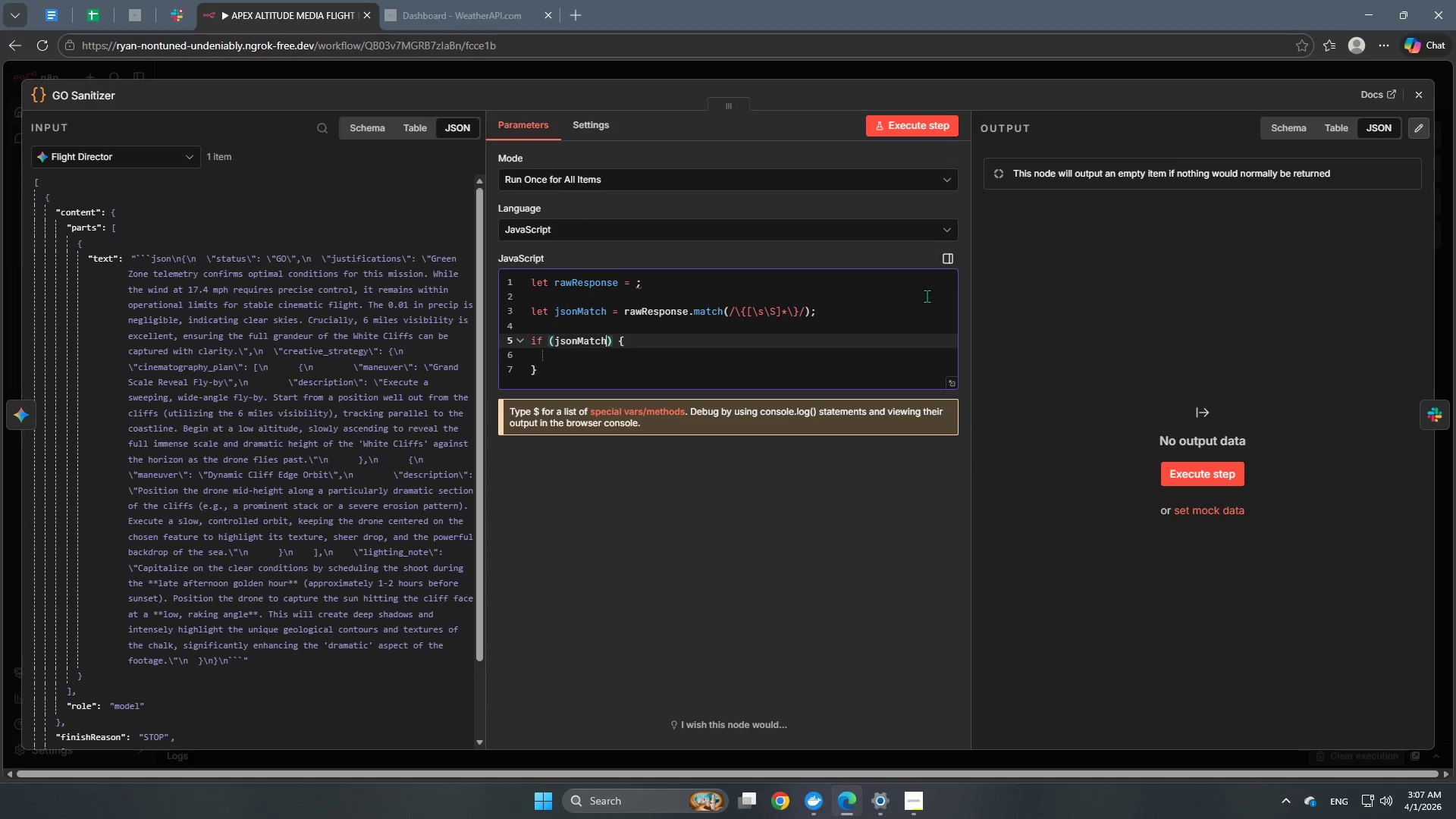 
key(ArrowDown)
 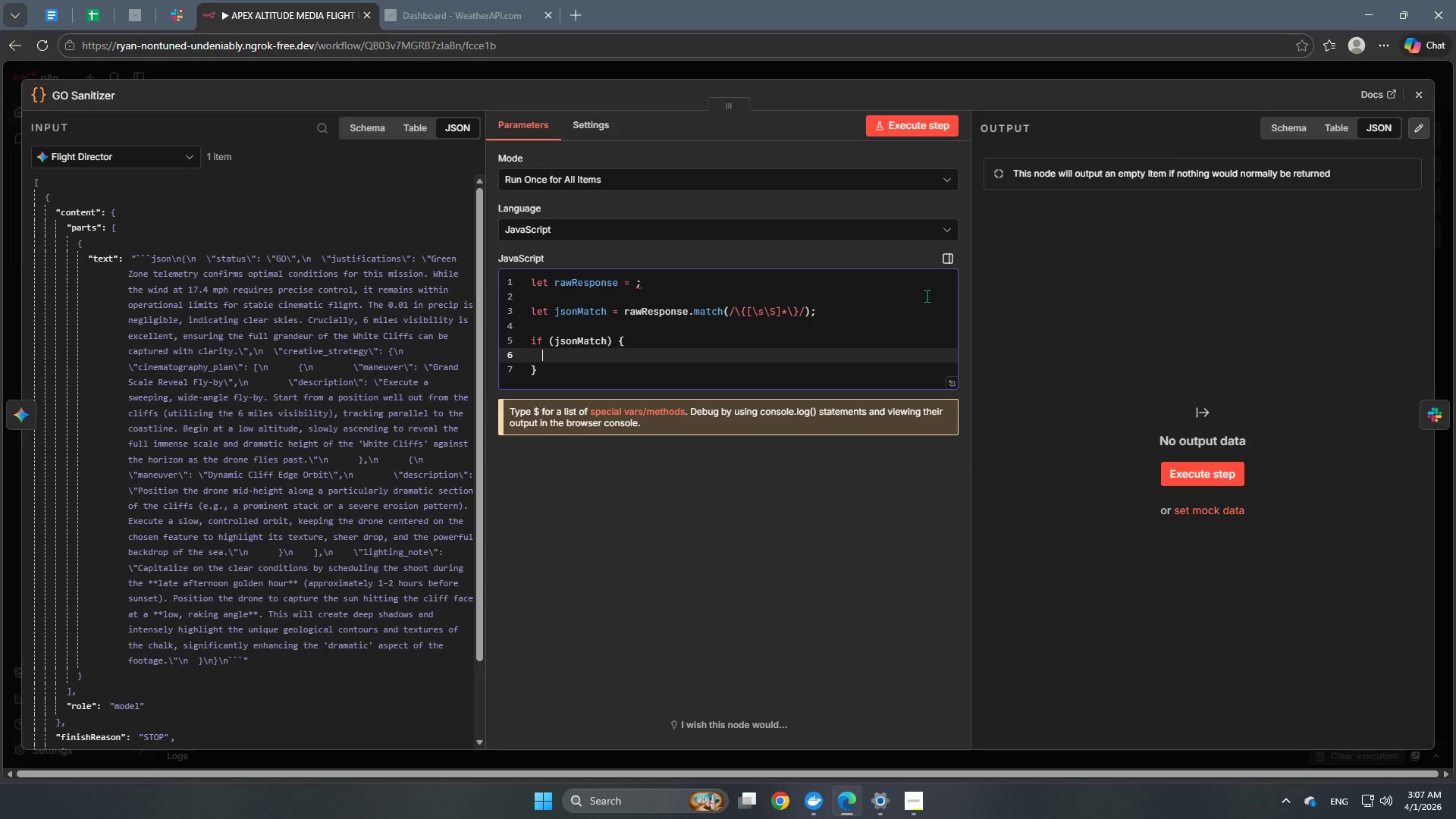 
type(try {)
 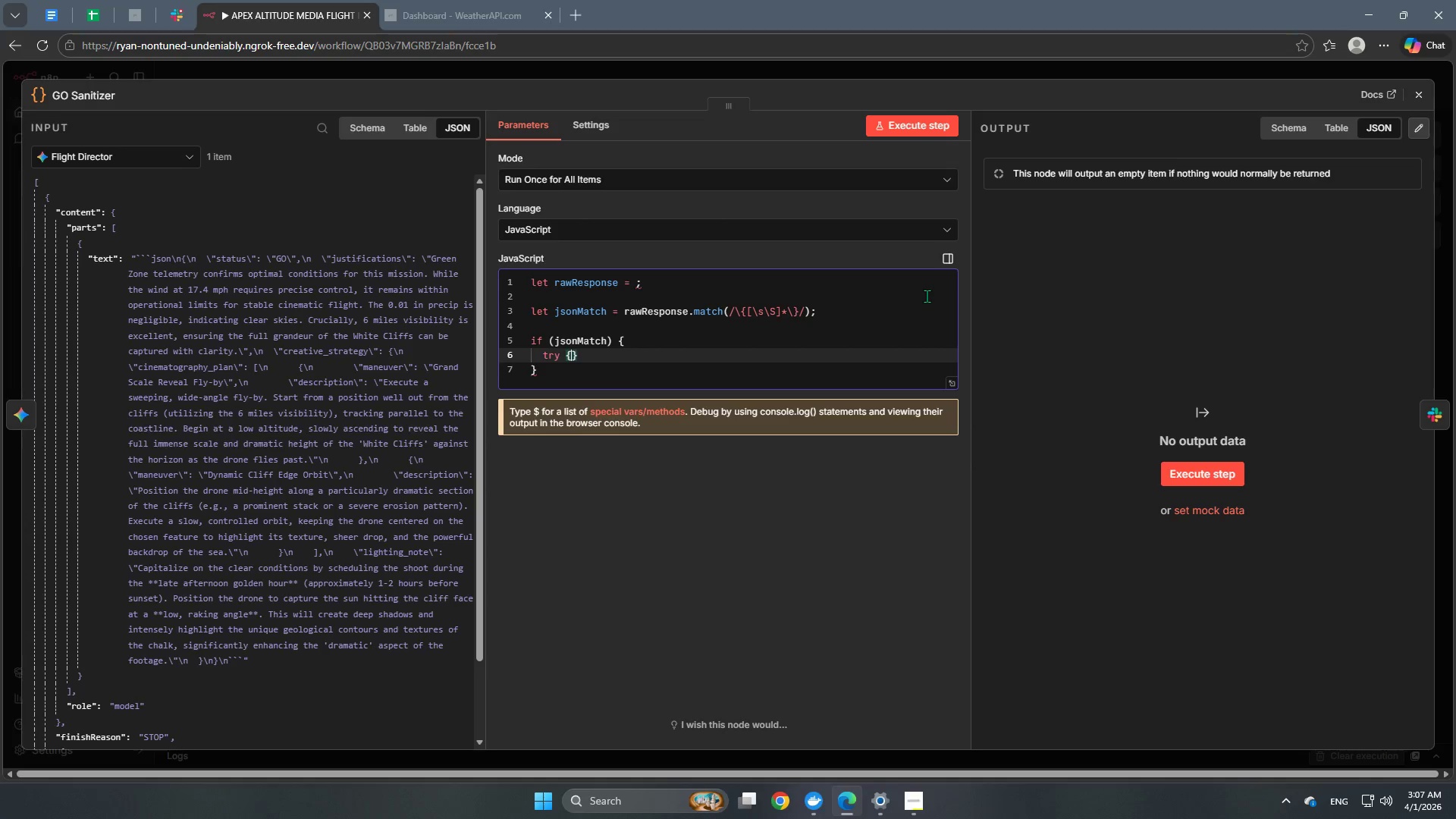 
 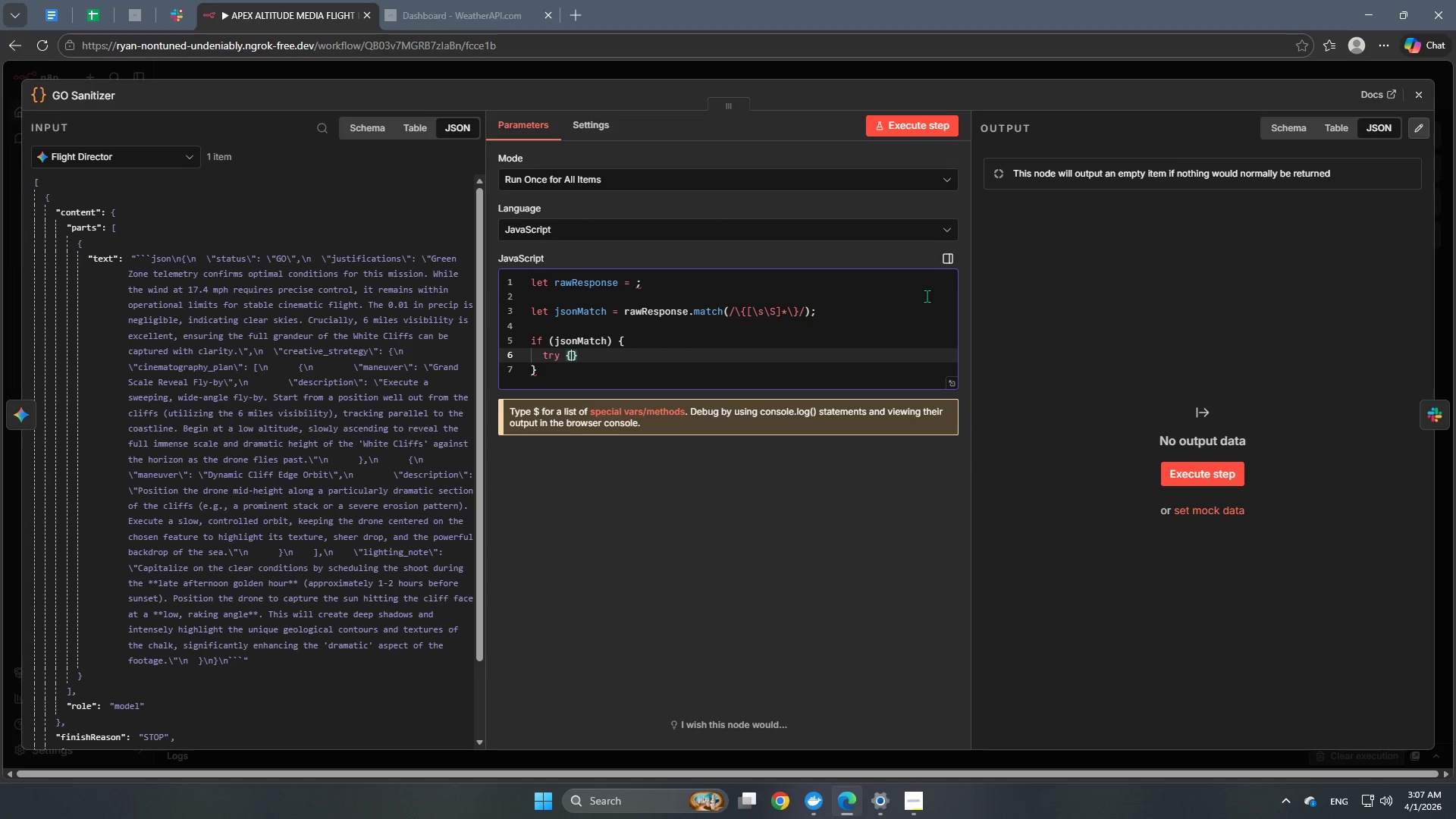 
key(Enter)
 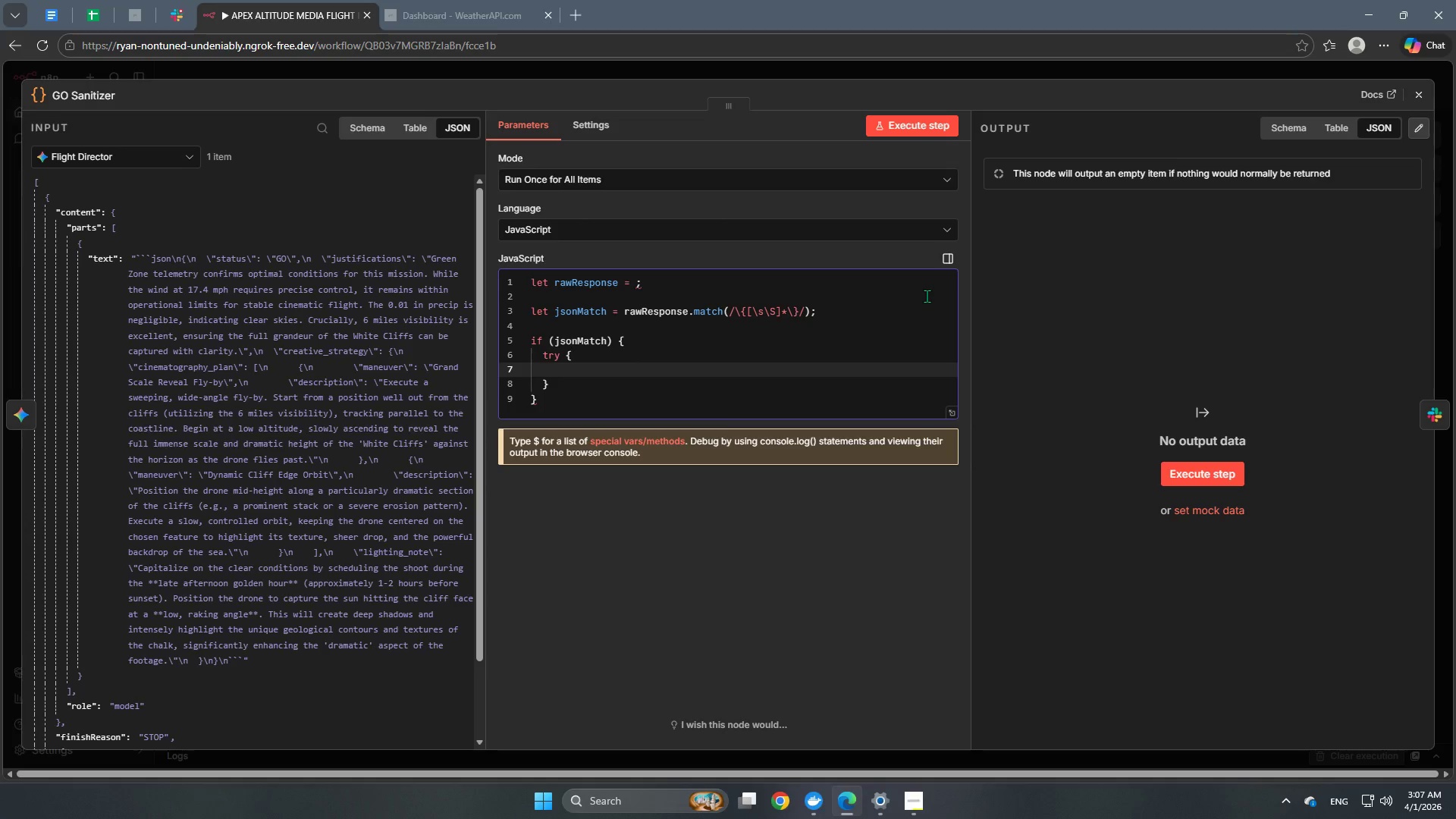 
type(con)
 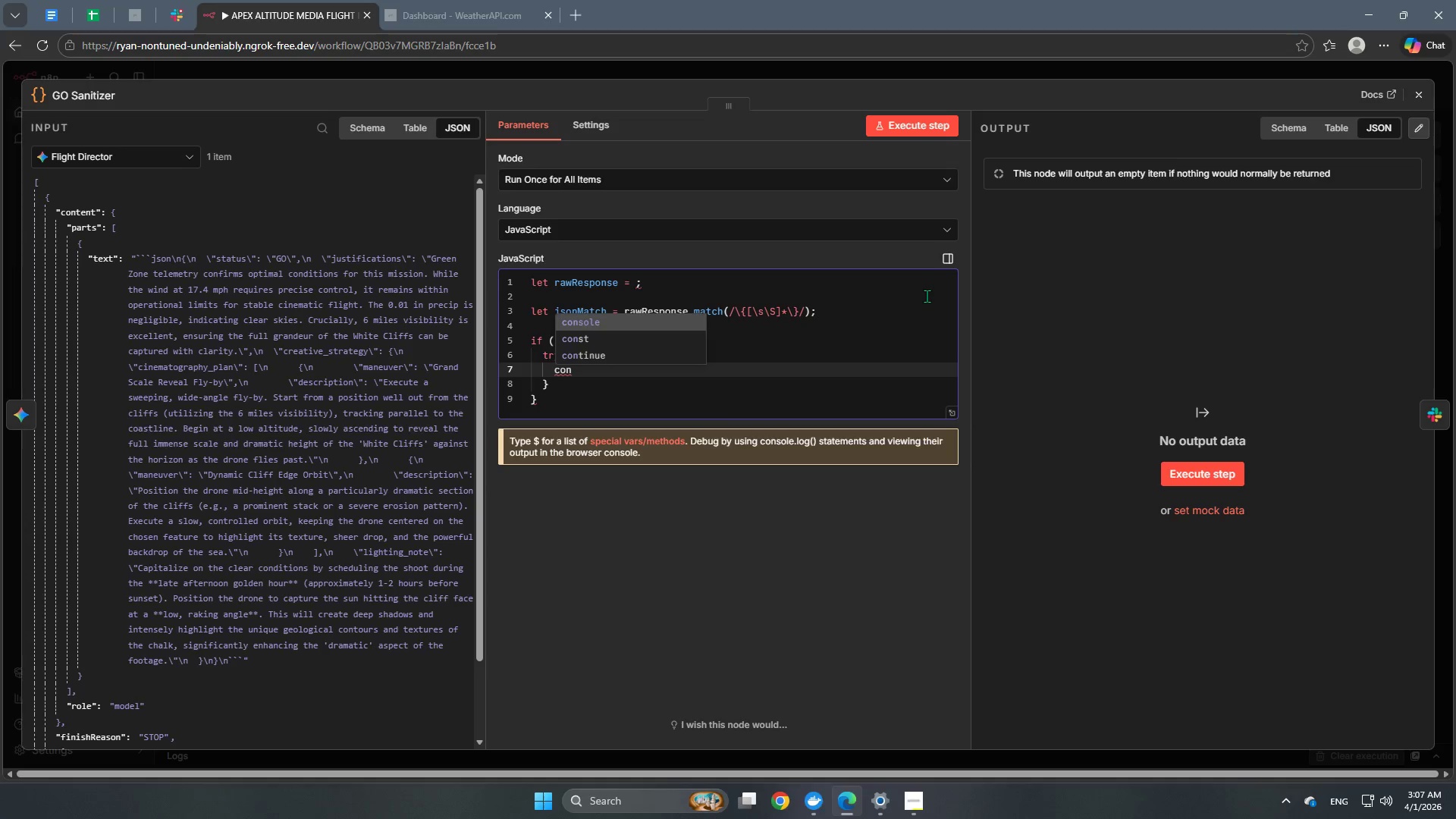 
key(ArrowDown)
 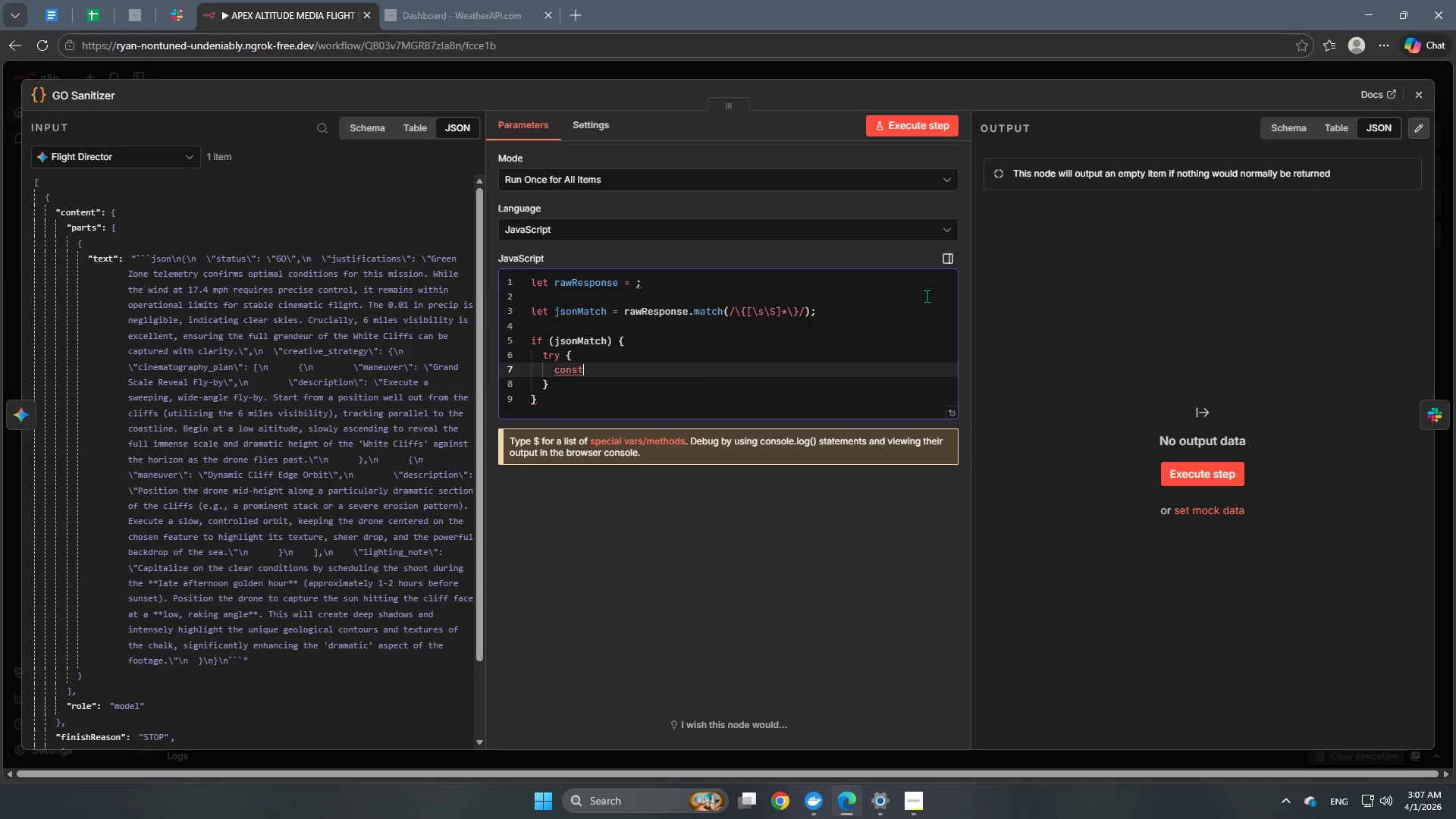 
key(Enter)
 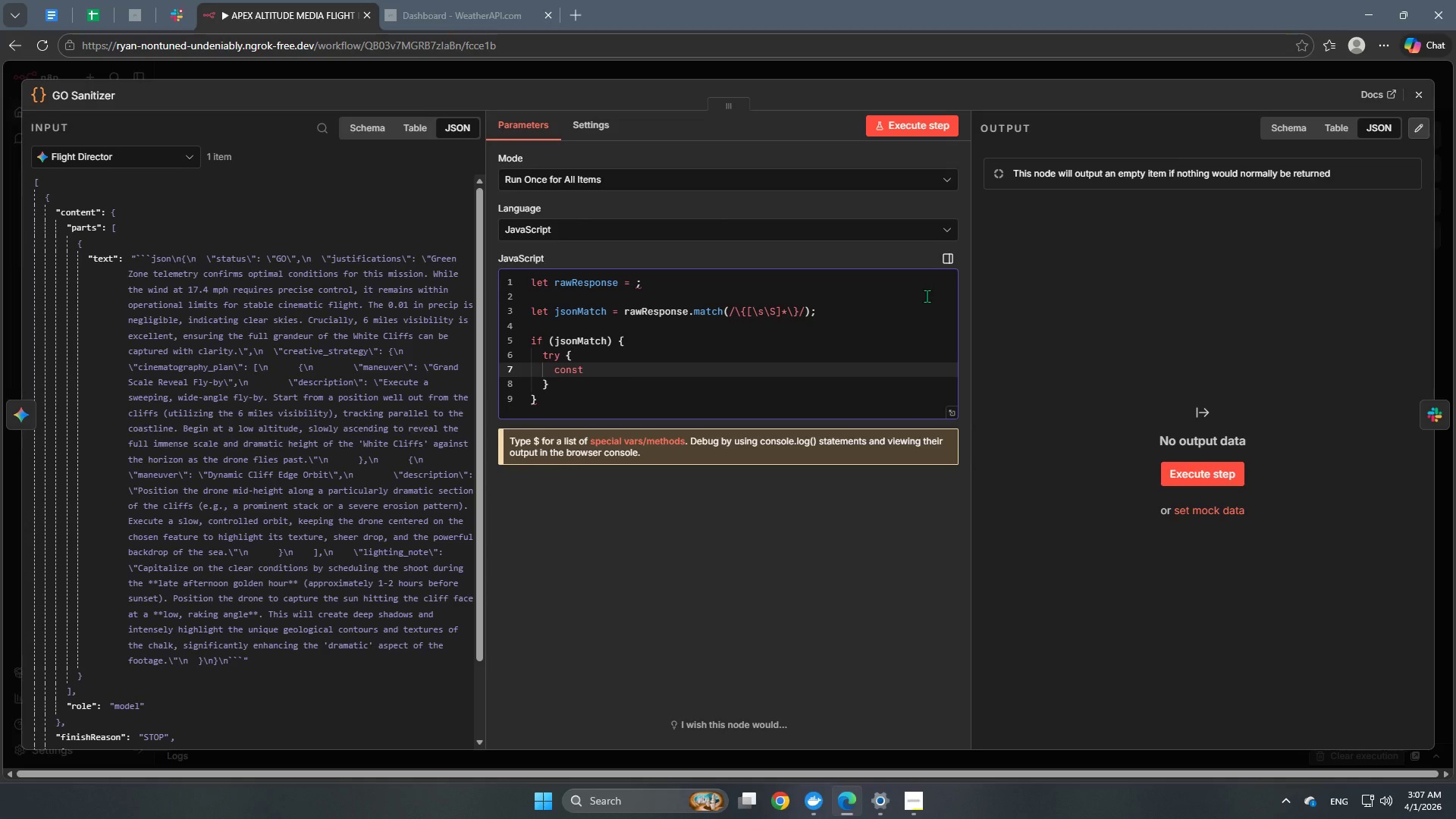 
type(clea)
key(Backspace)
key(Backspace)
key(Backspace)
key(Backspace)
type( cleanData = JSON)
 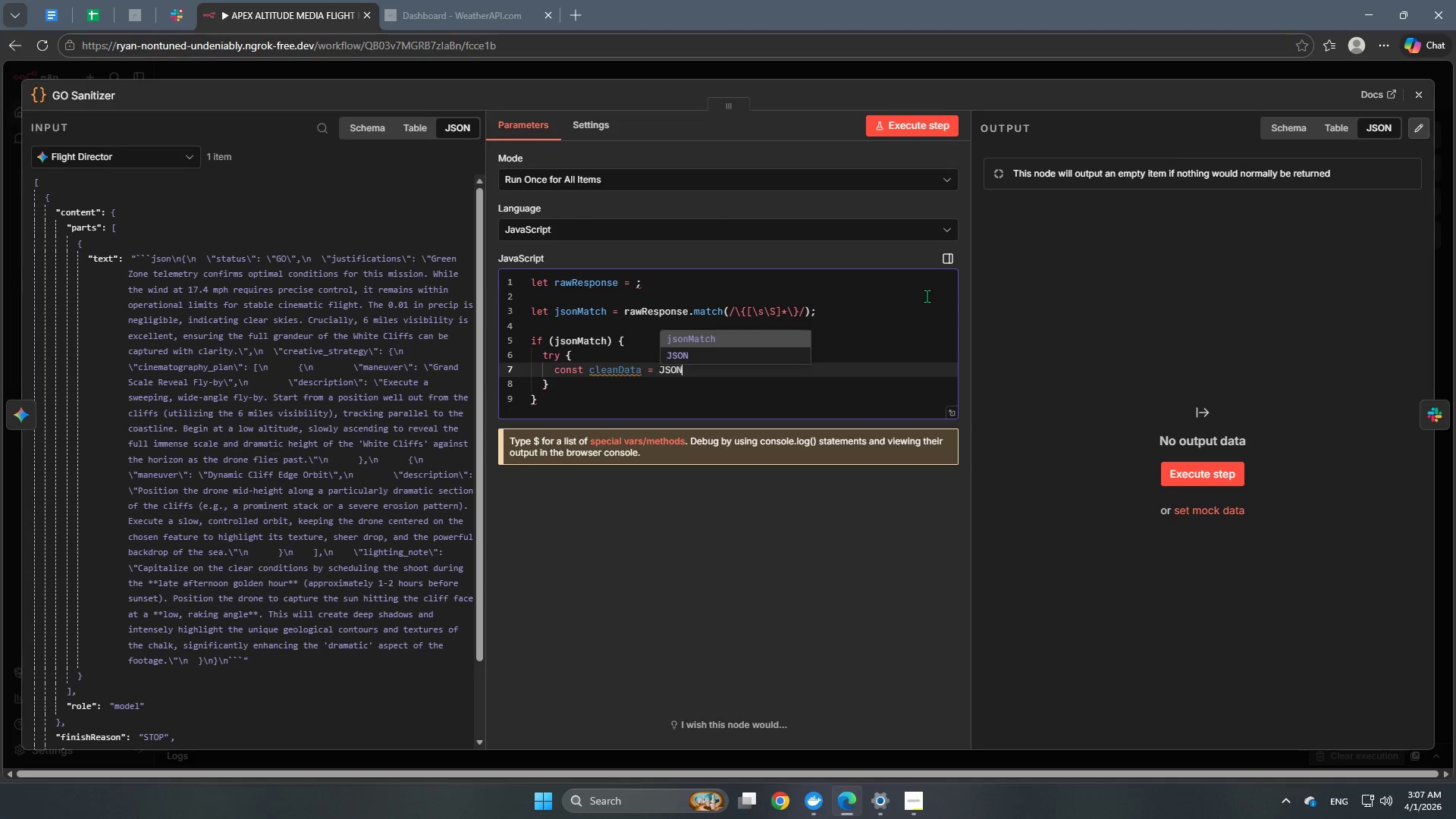 
type(.)
key(Backspace)
key(Backspace)
key(Backspace)
key(Backspace)
key(Backspace)
key(Backspace)
key(Backspace)
key(Backspace)
key(Backspace)
key(Backspace)
type(json.)
key(Backspace)
key(Backspace)
key(Backspace)
key(Backspace)
key(Backspace)
key(Backspace)
key(Backspace)
key(Backspace)
key(Backspace)
key(Backspace)
type(J)
 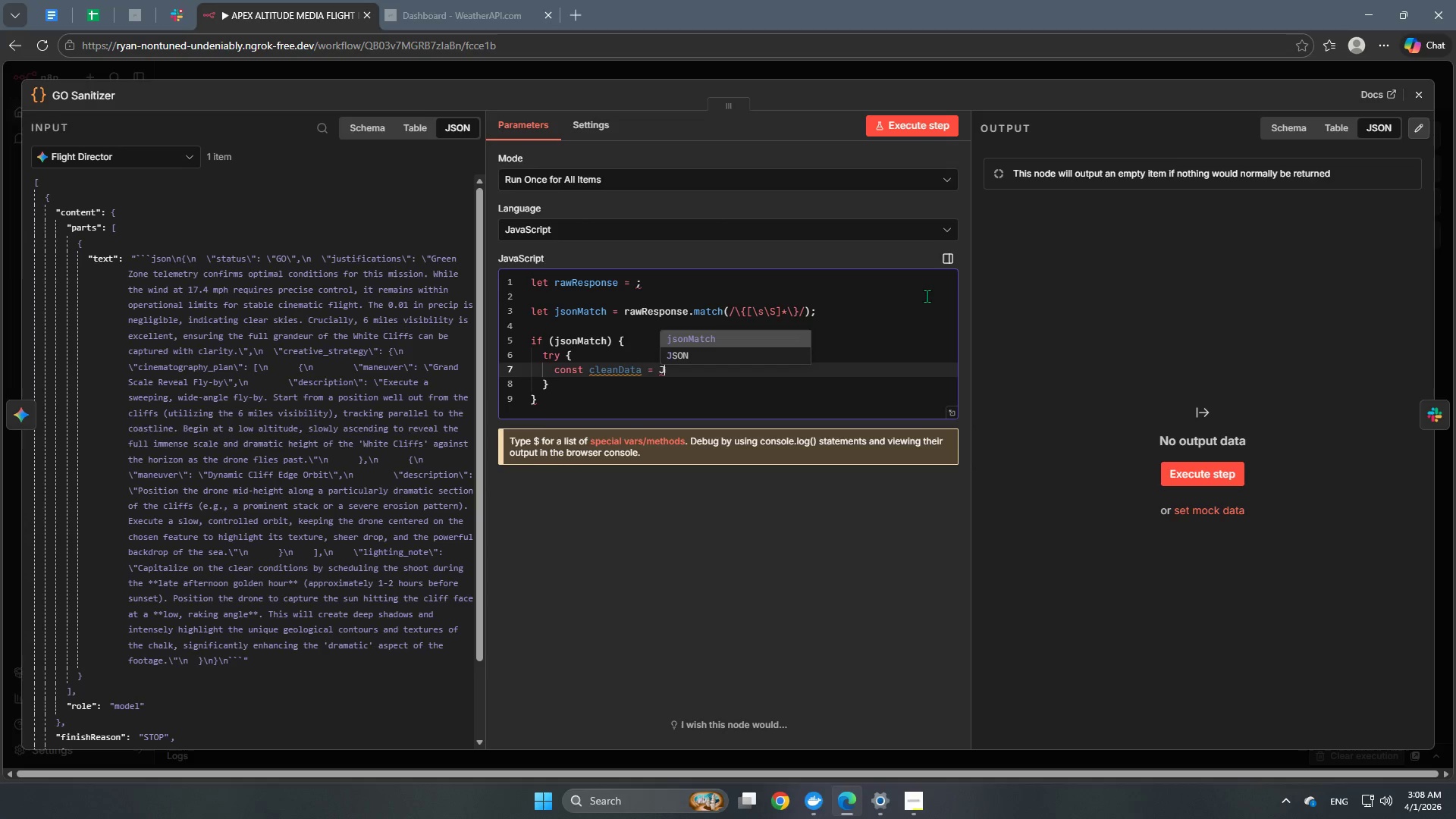 
hold_key(key=CapsLock, duration=0.61)
 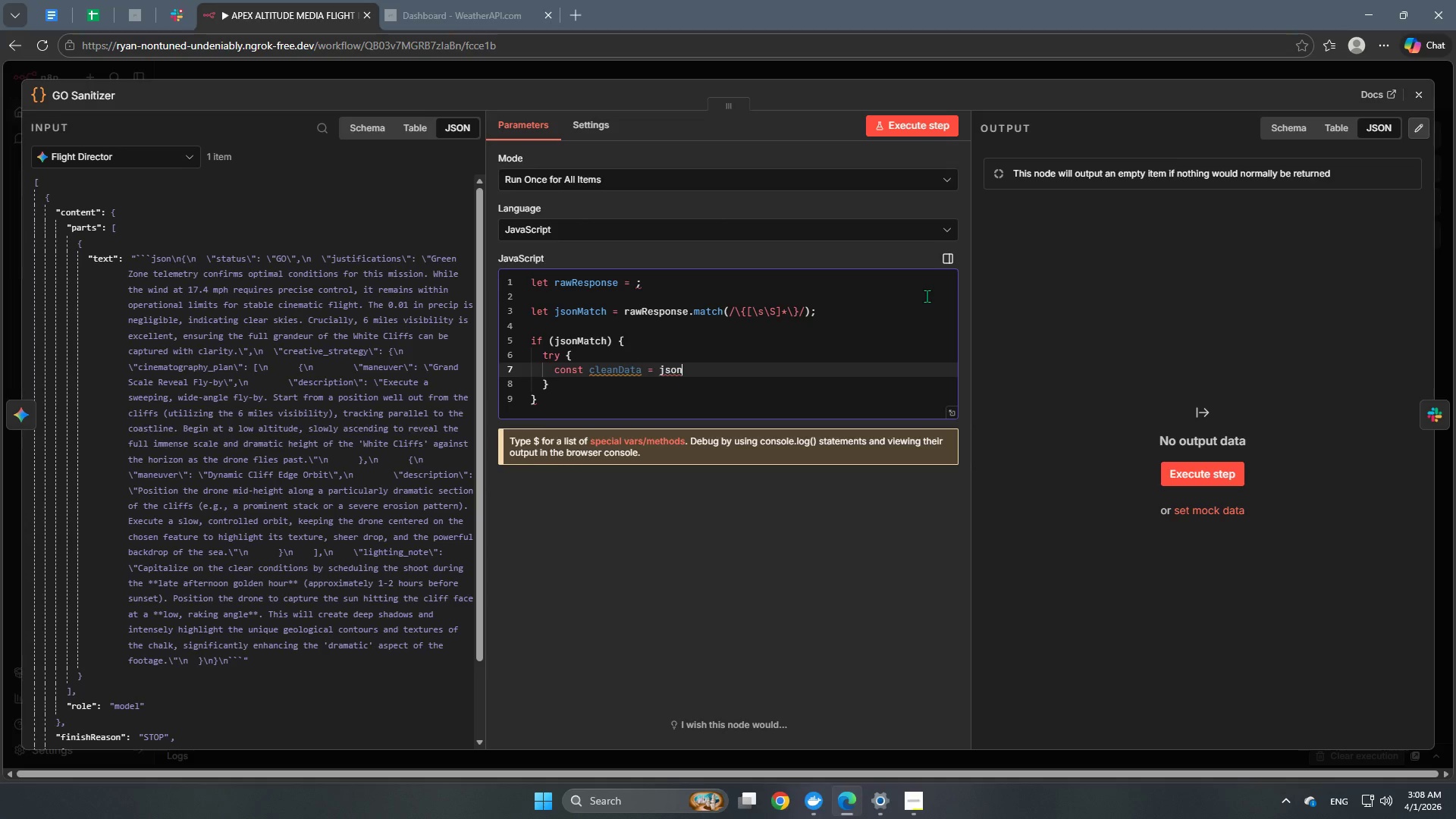 
hold_key(key=CapsLock, duration=0.45)
 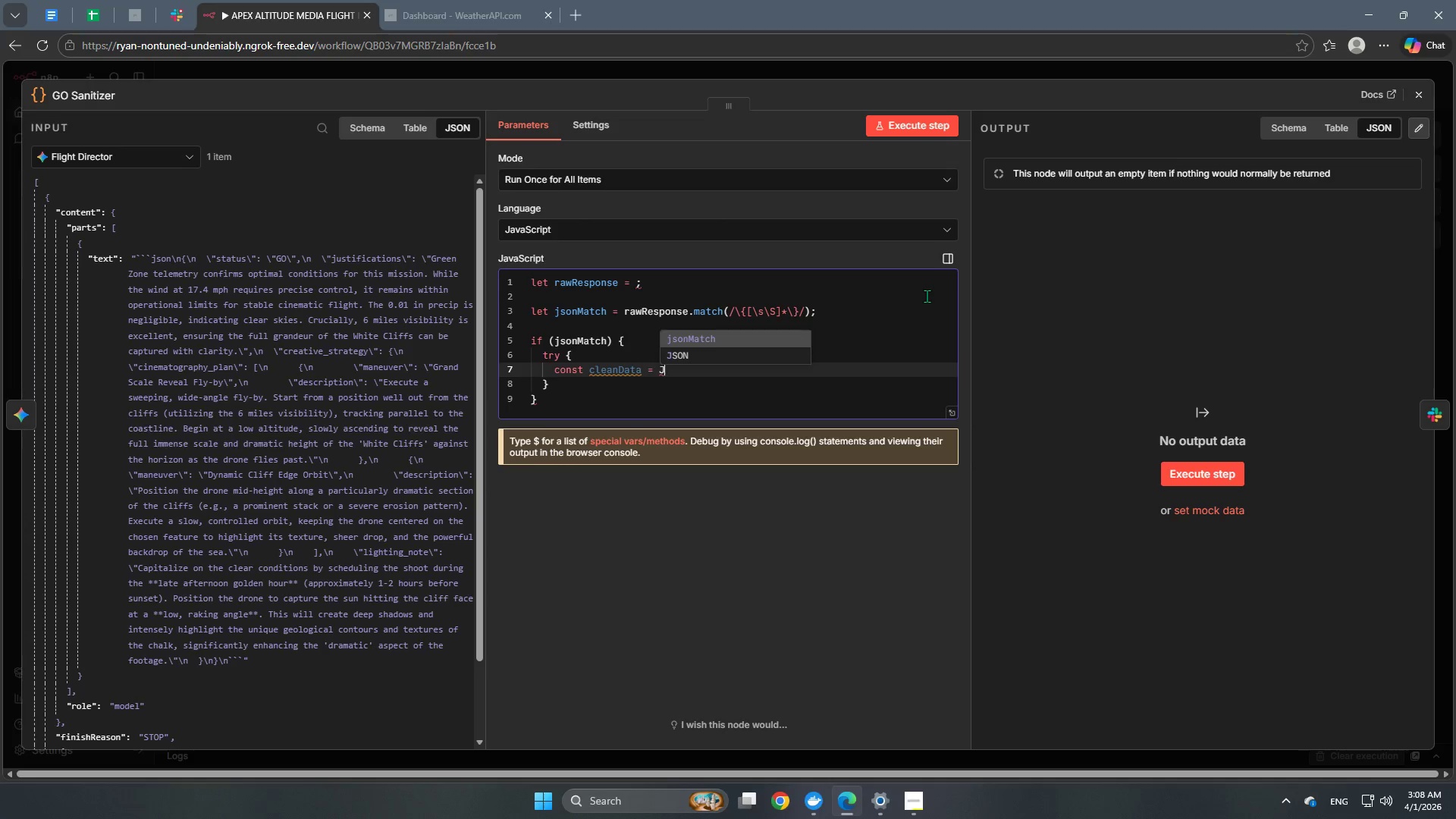 
key(ArrowDown)
 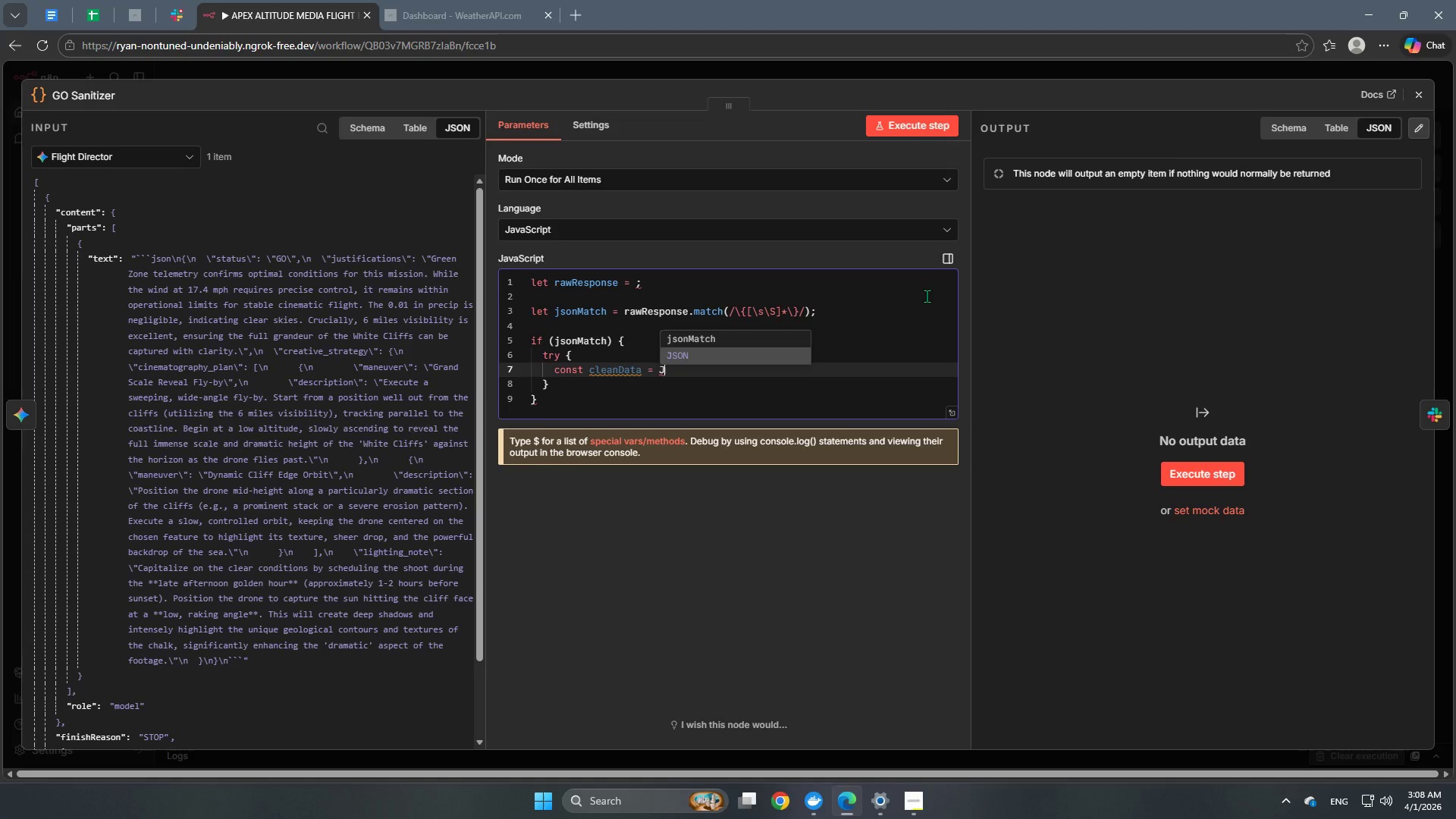 
key(Enter)
 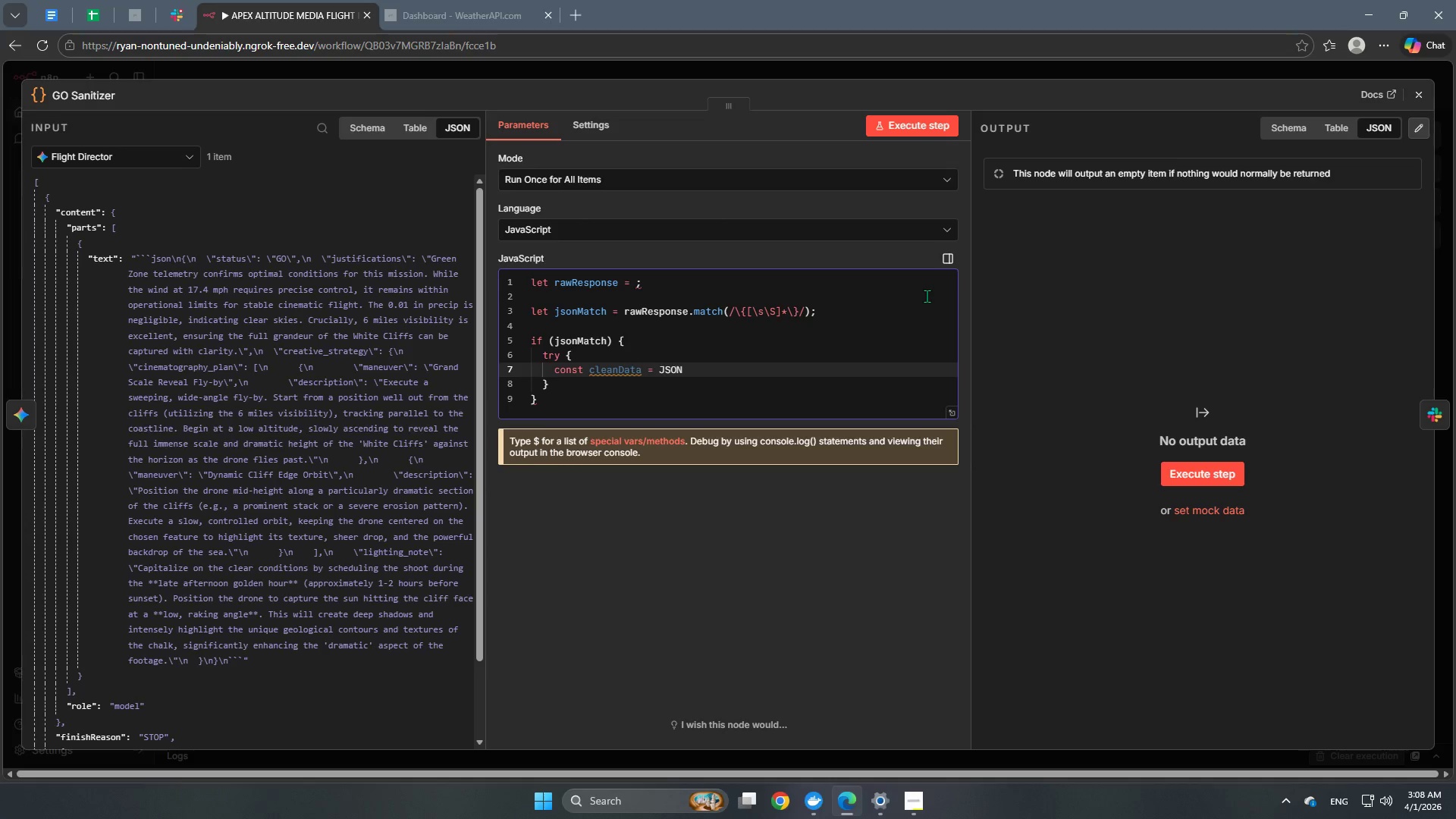 
type(.PA)
 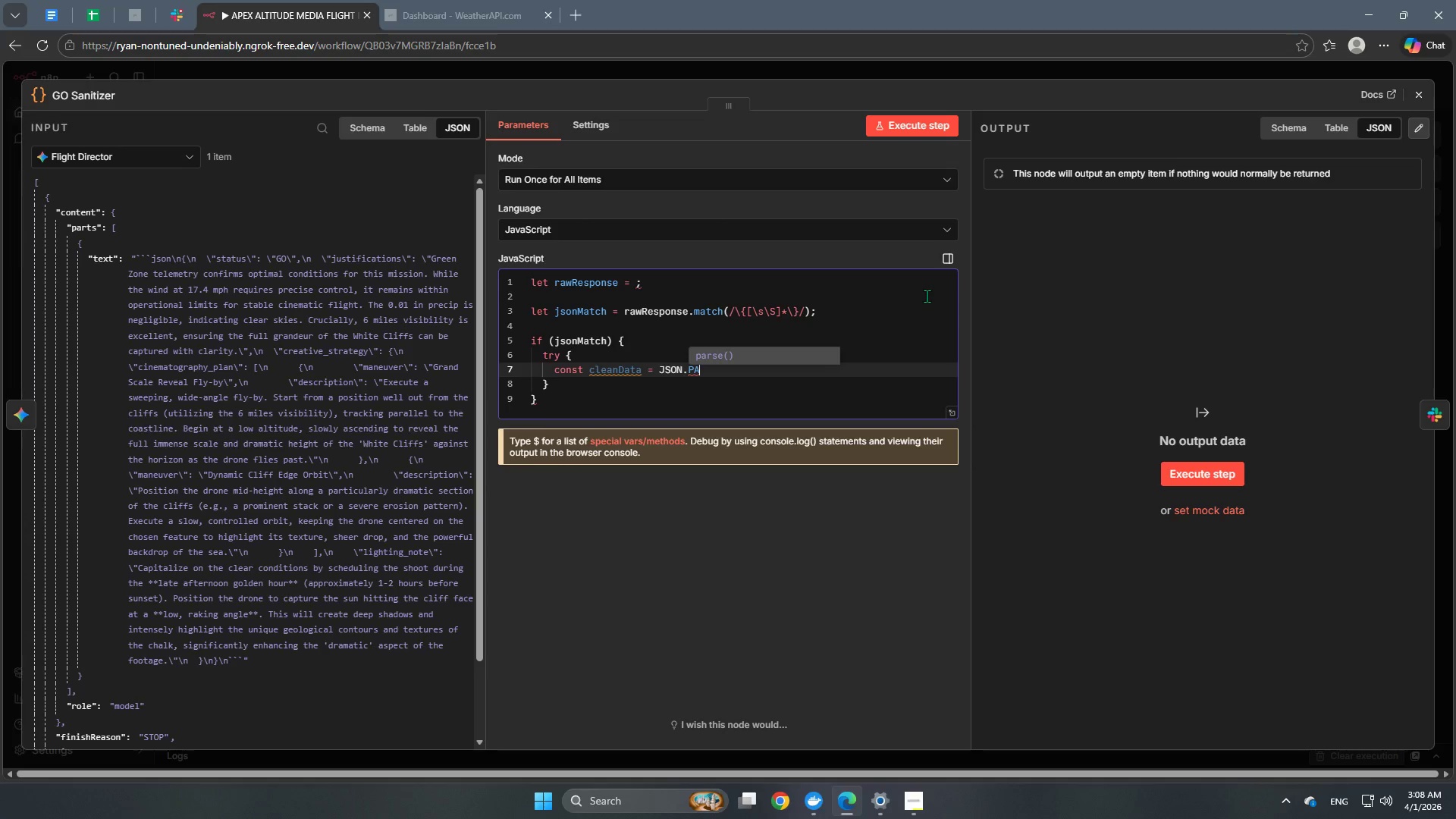 
key(Enter)
 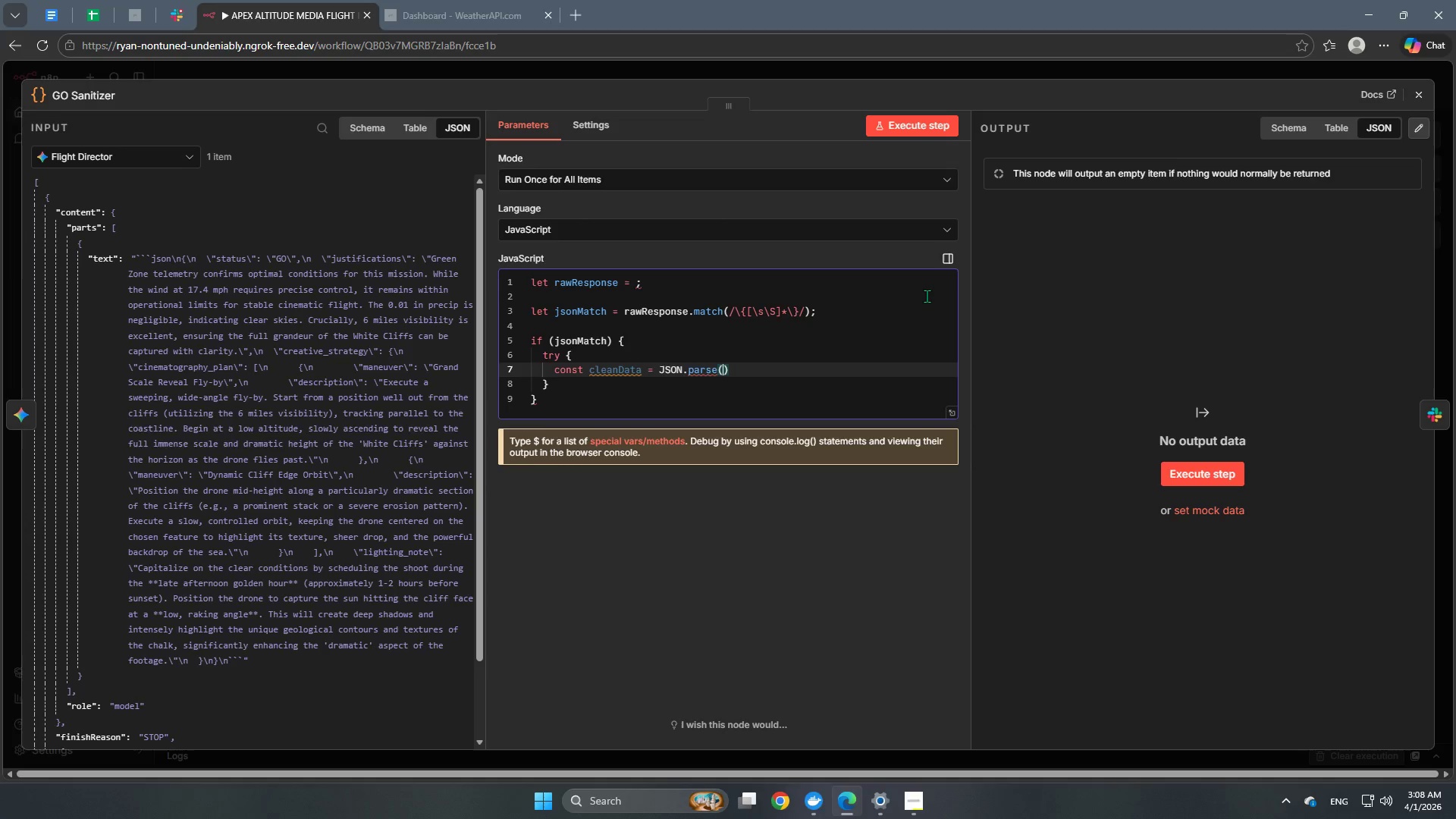 
type(JSON)
 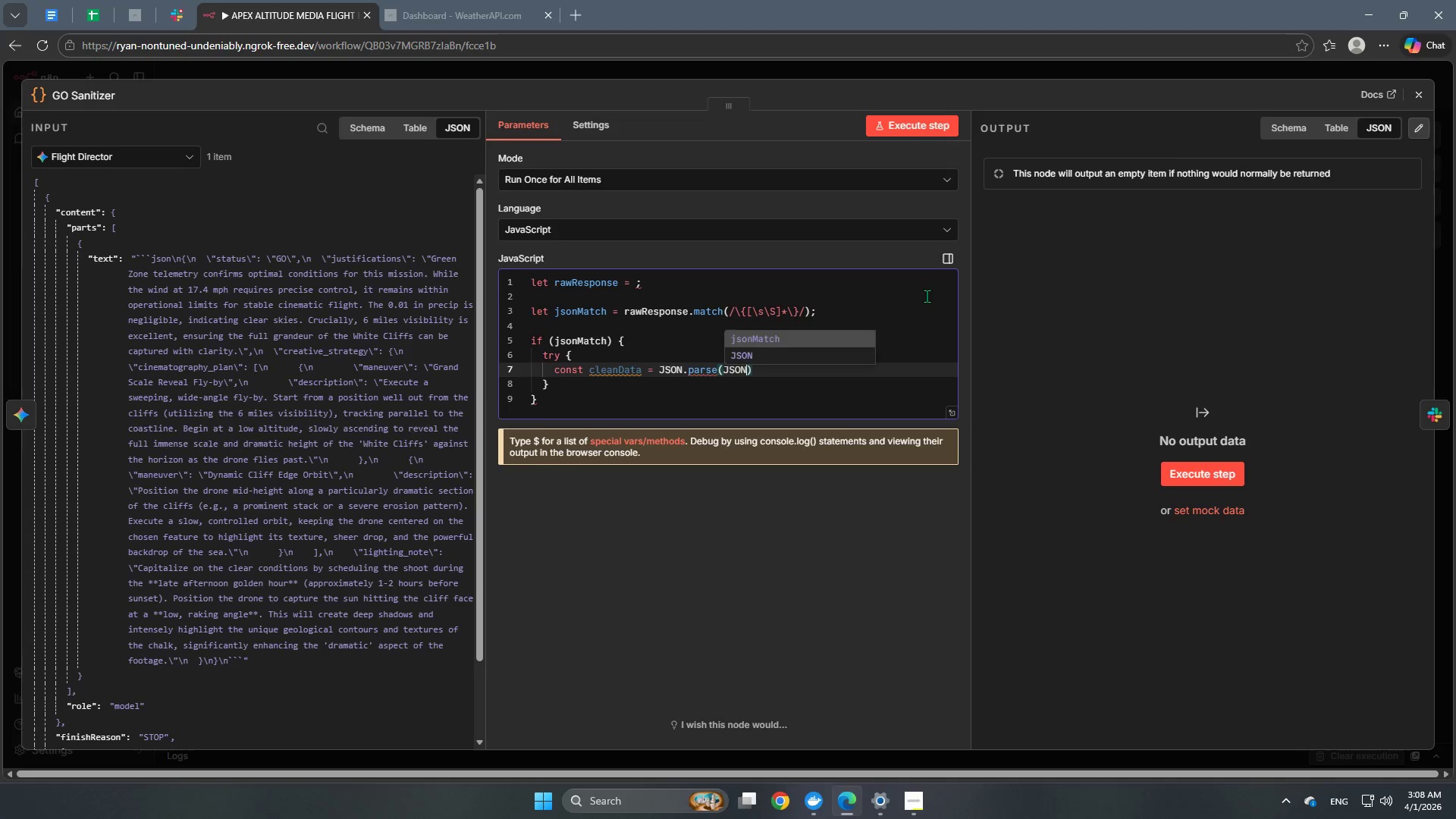 
key(Enter)
 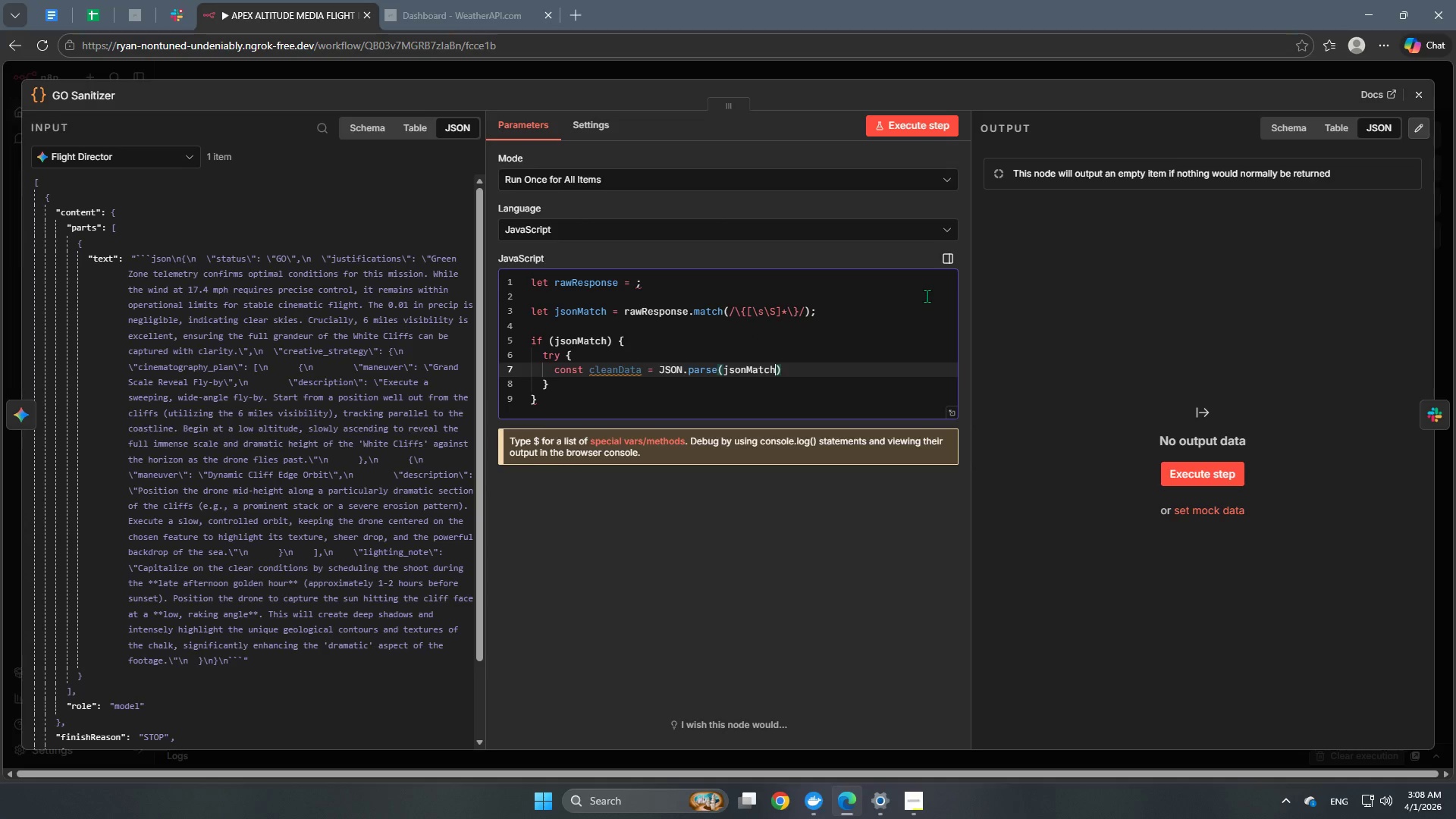 
hold_key(key=ShiftRight, duration=0.72)
 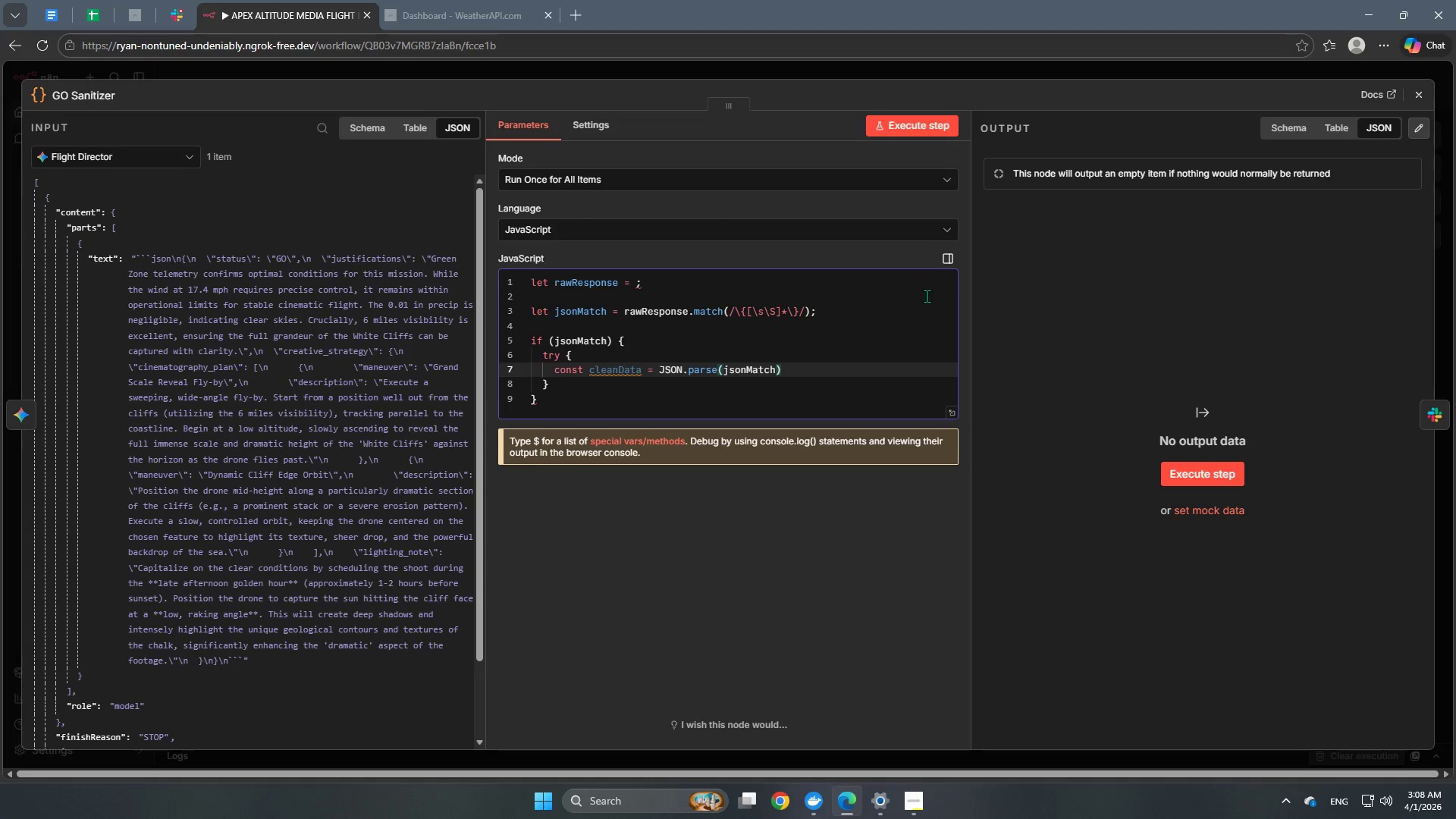 
key(BracketLeft)
 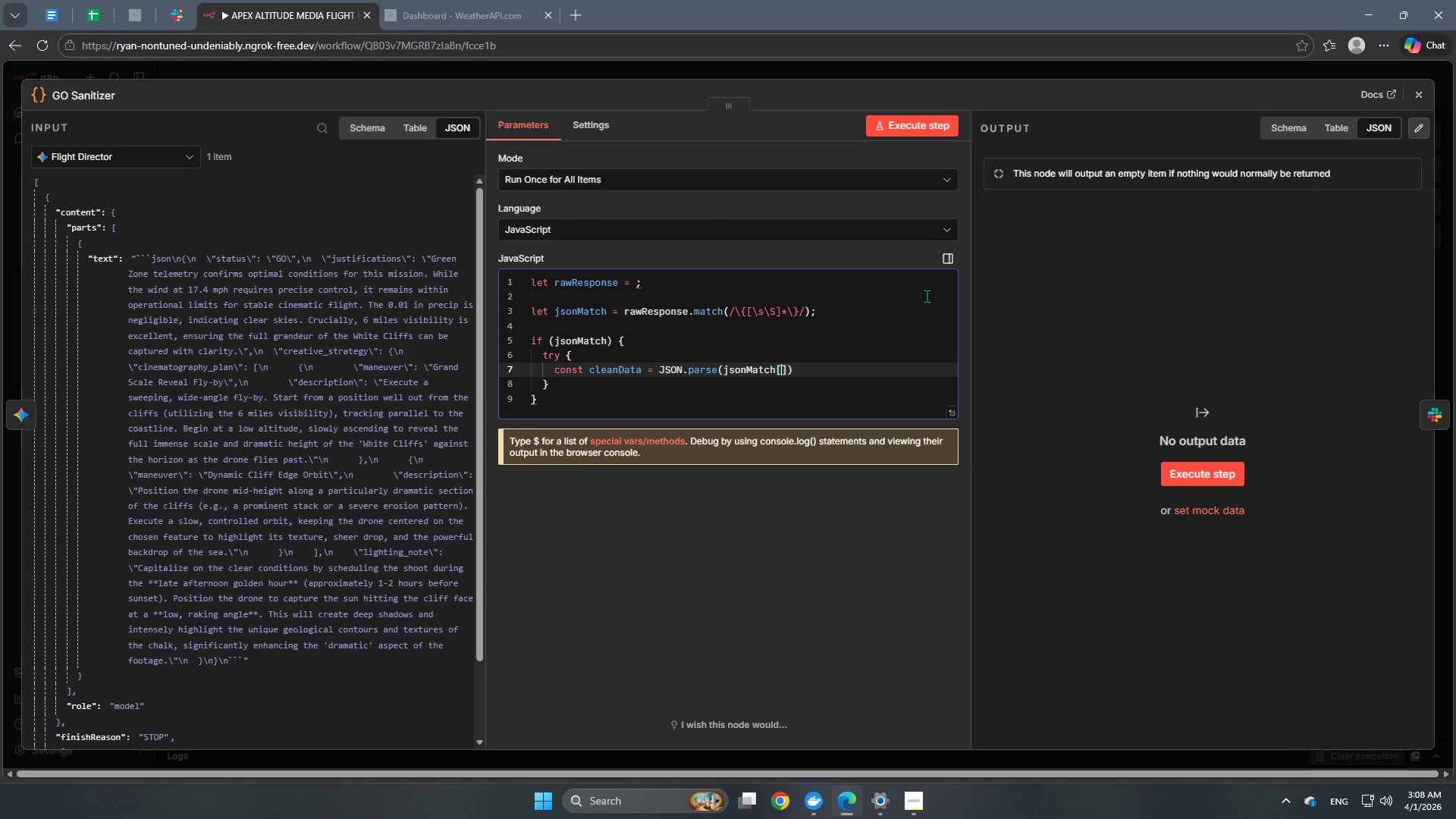 
key(Numpad0)
 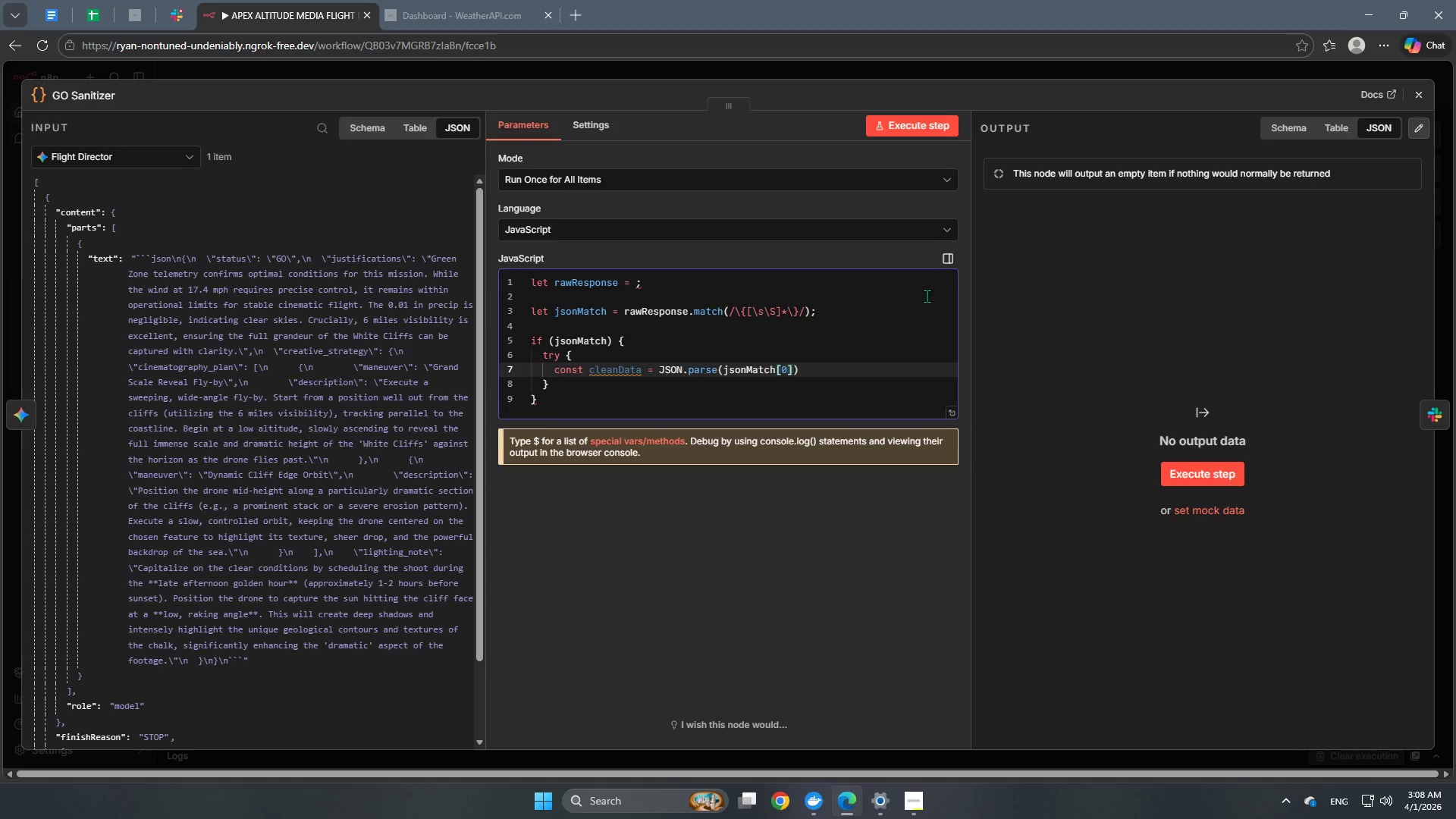 
key(ArrowRight)
 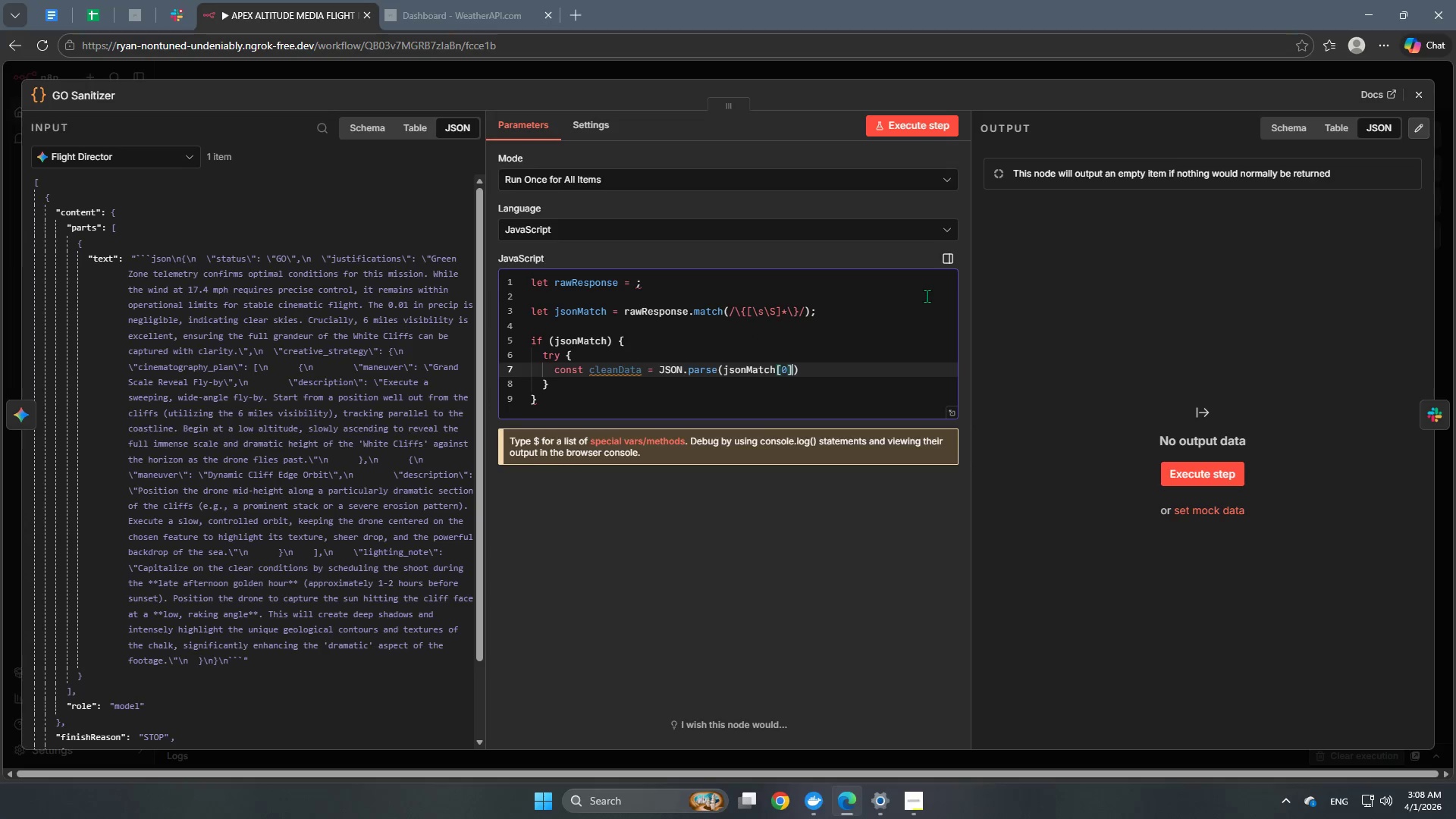 
key(ArrowRight)
 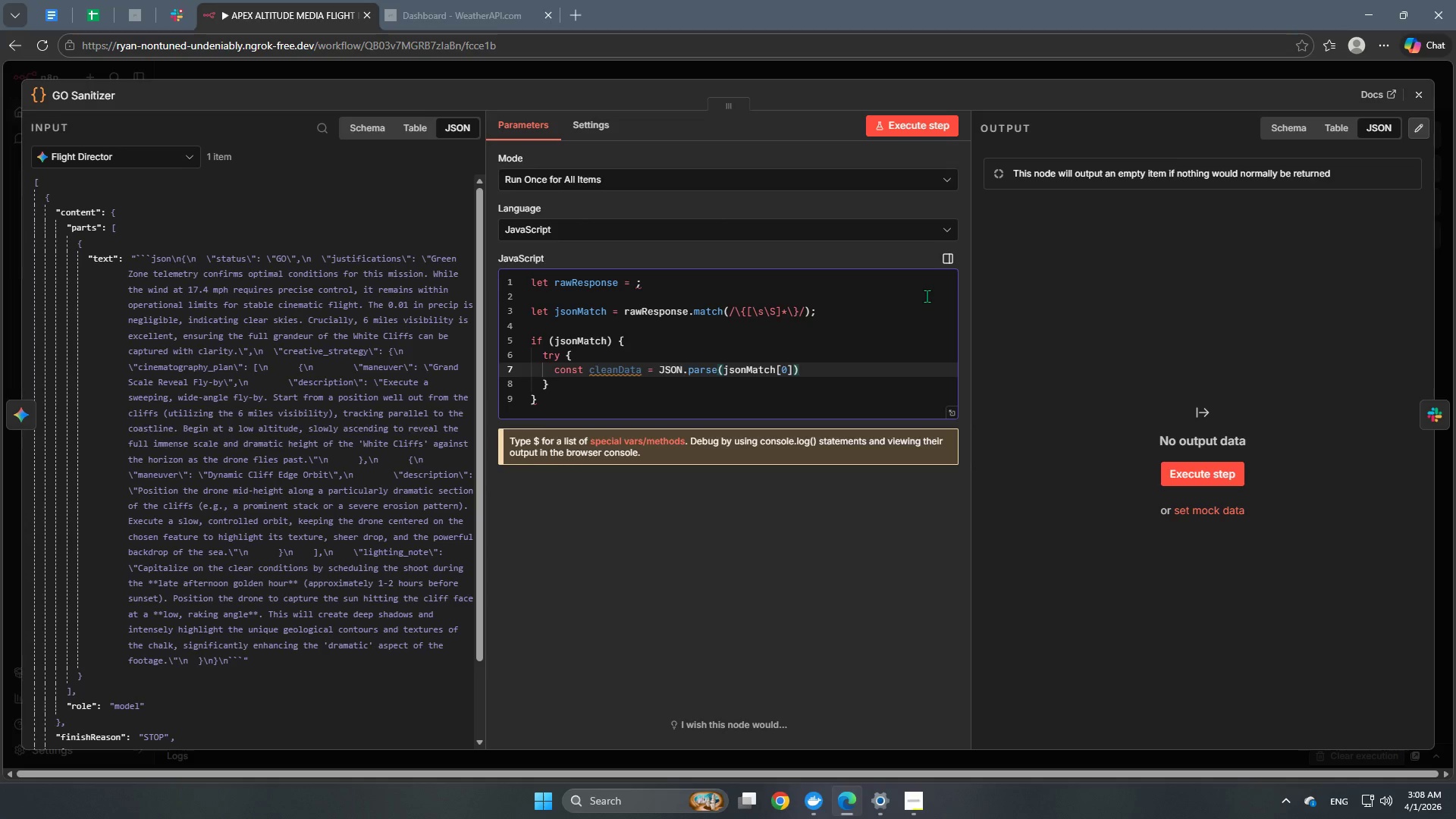 
key(Semicolon)
 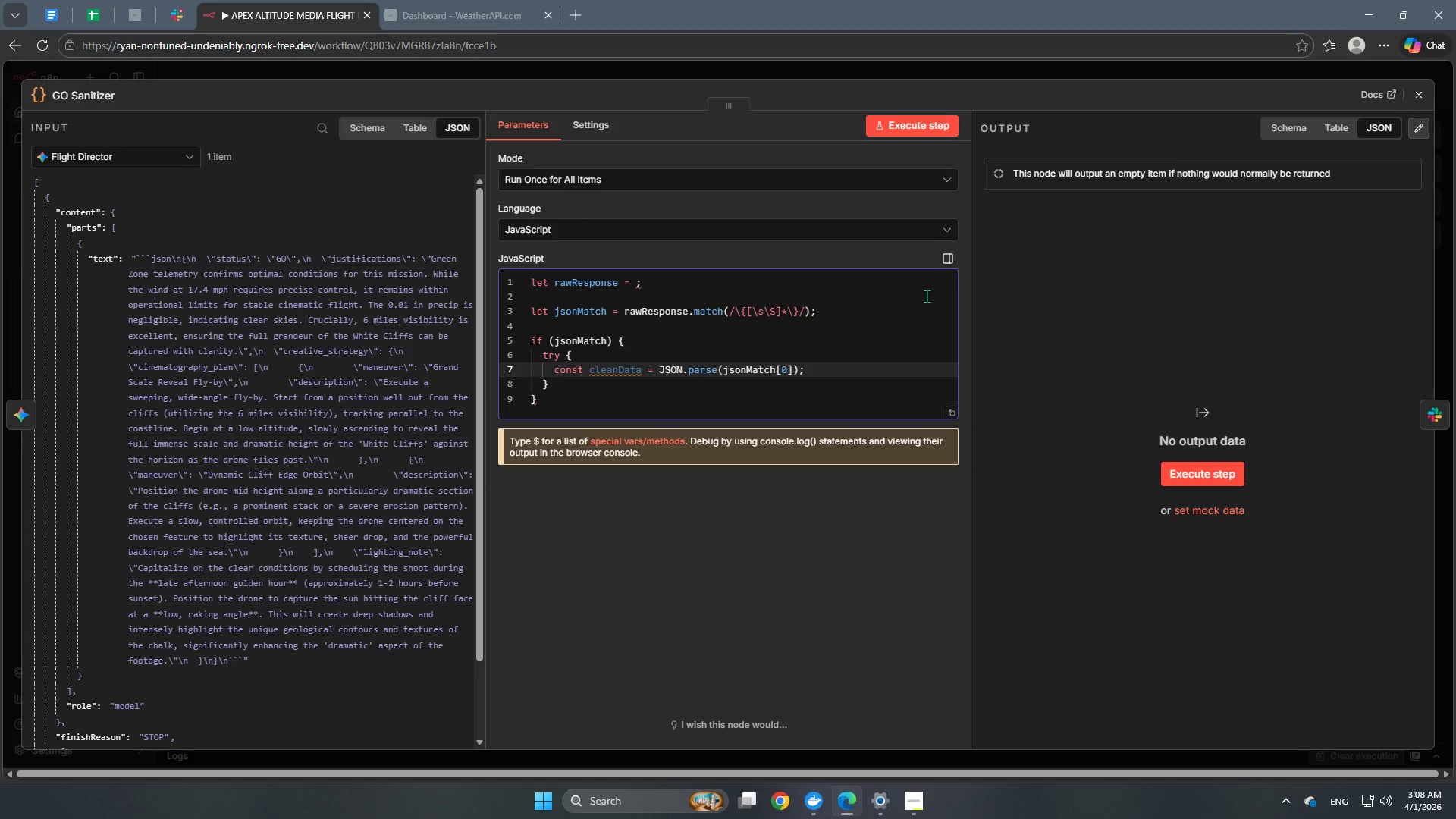 
key(Enter)
 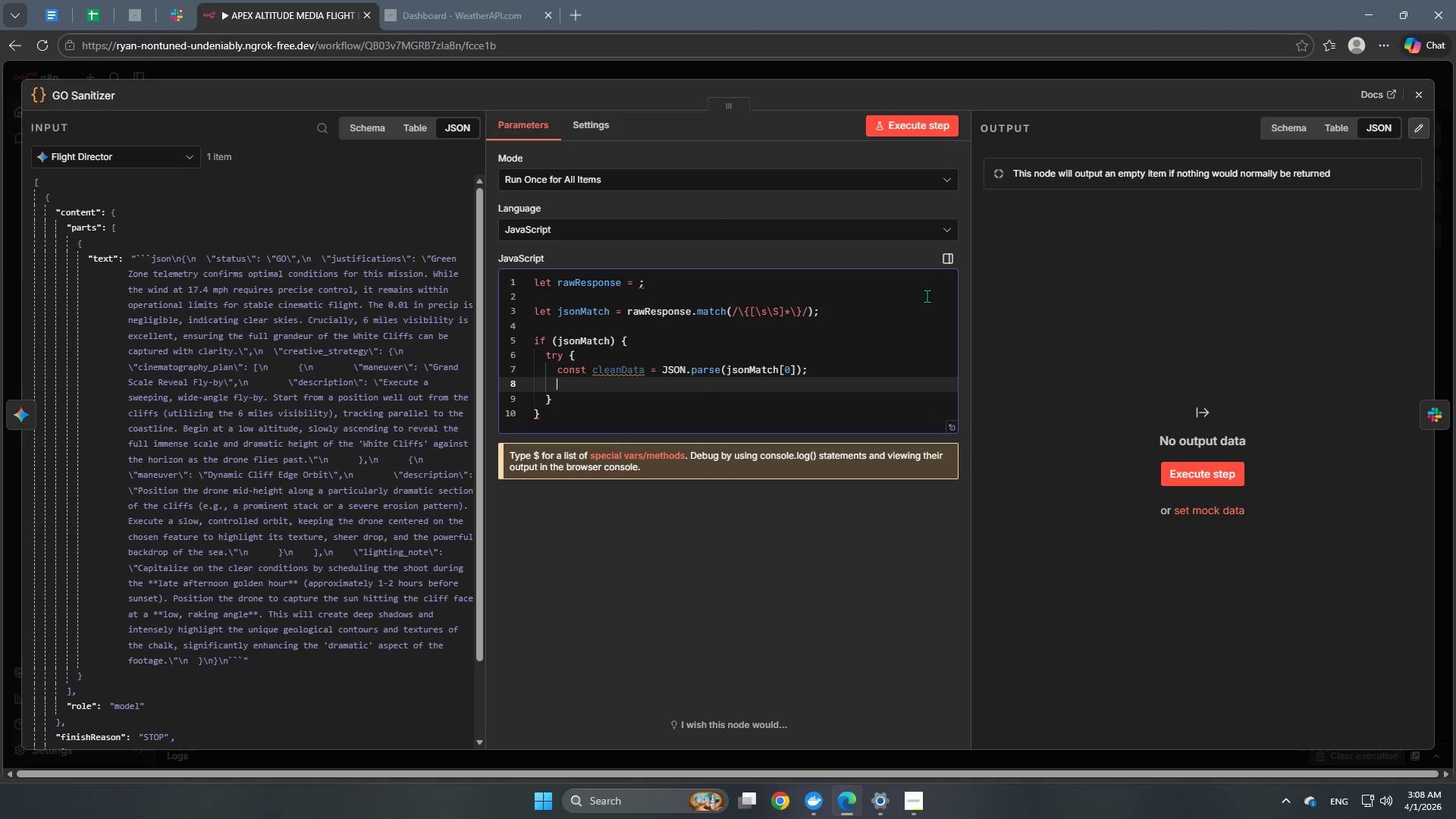 
type(RETUR)
 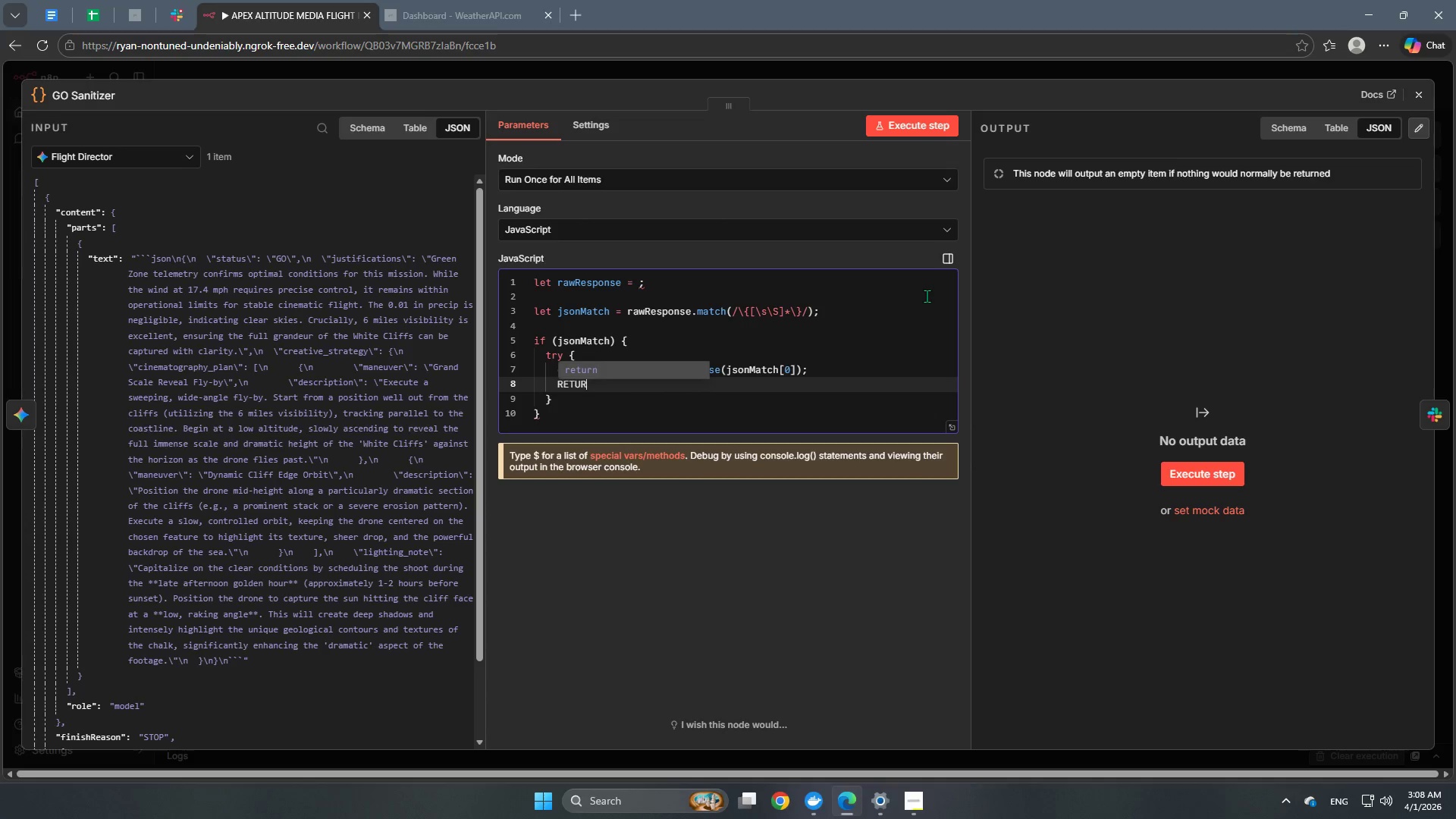 
key(Enter)
 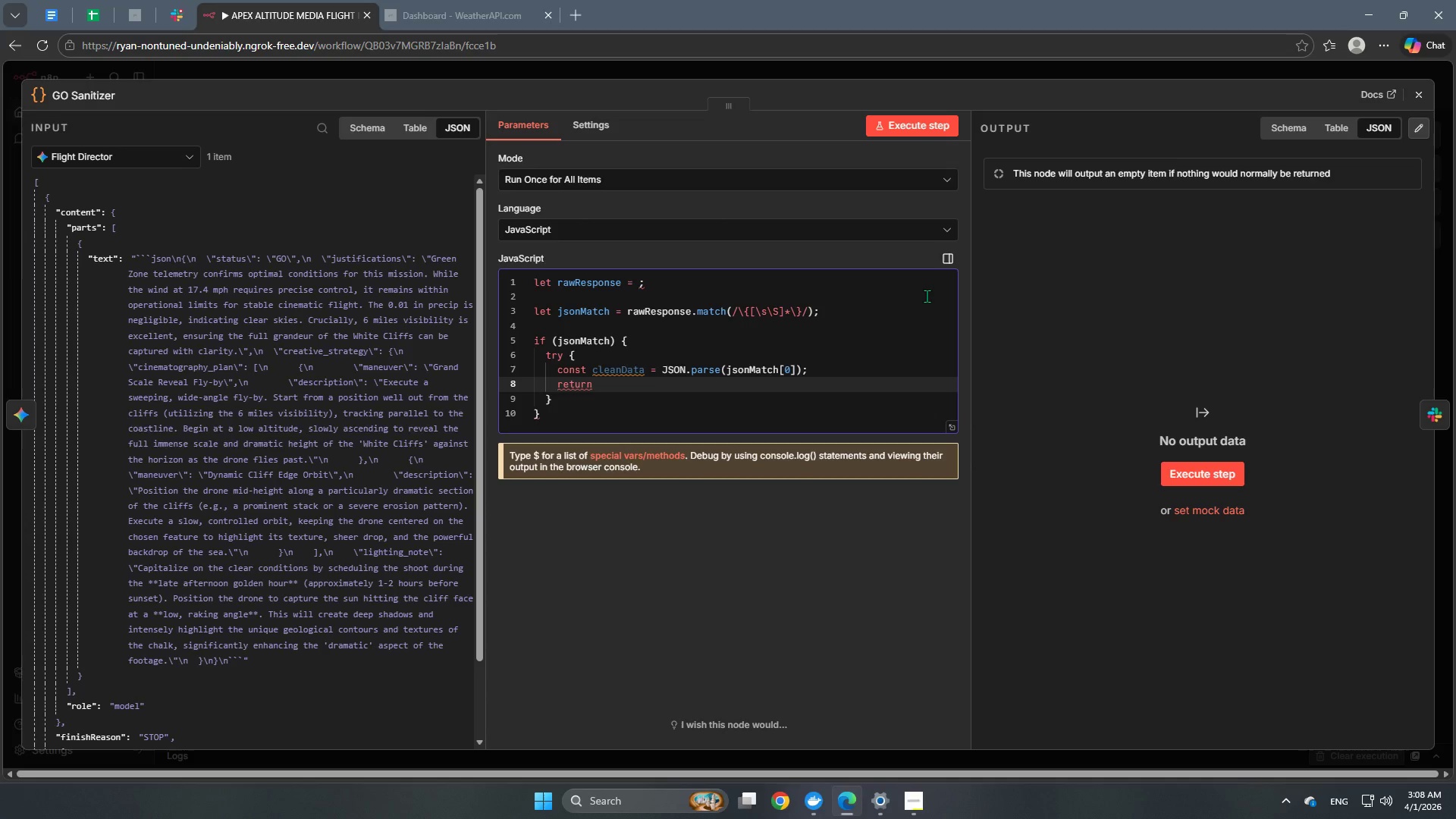 
type( CLE)
 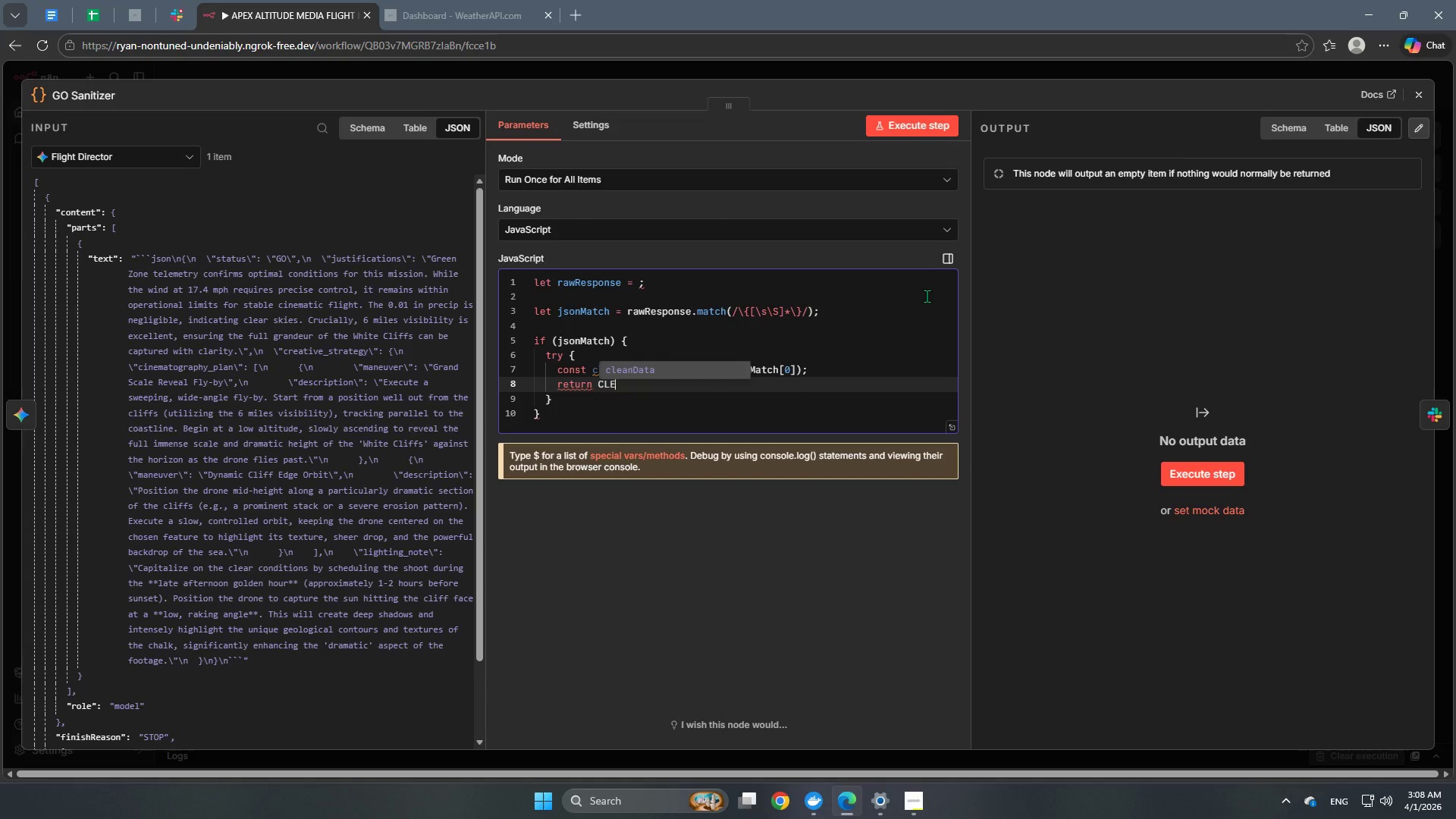 
key(Enter)
 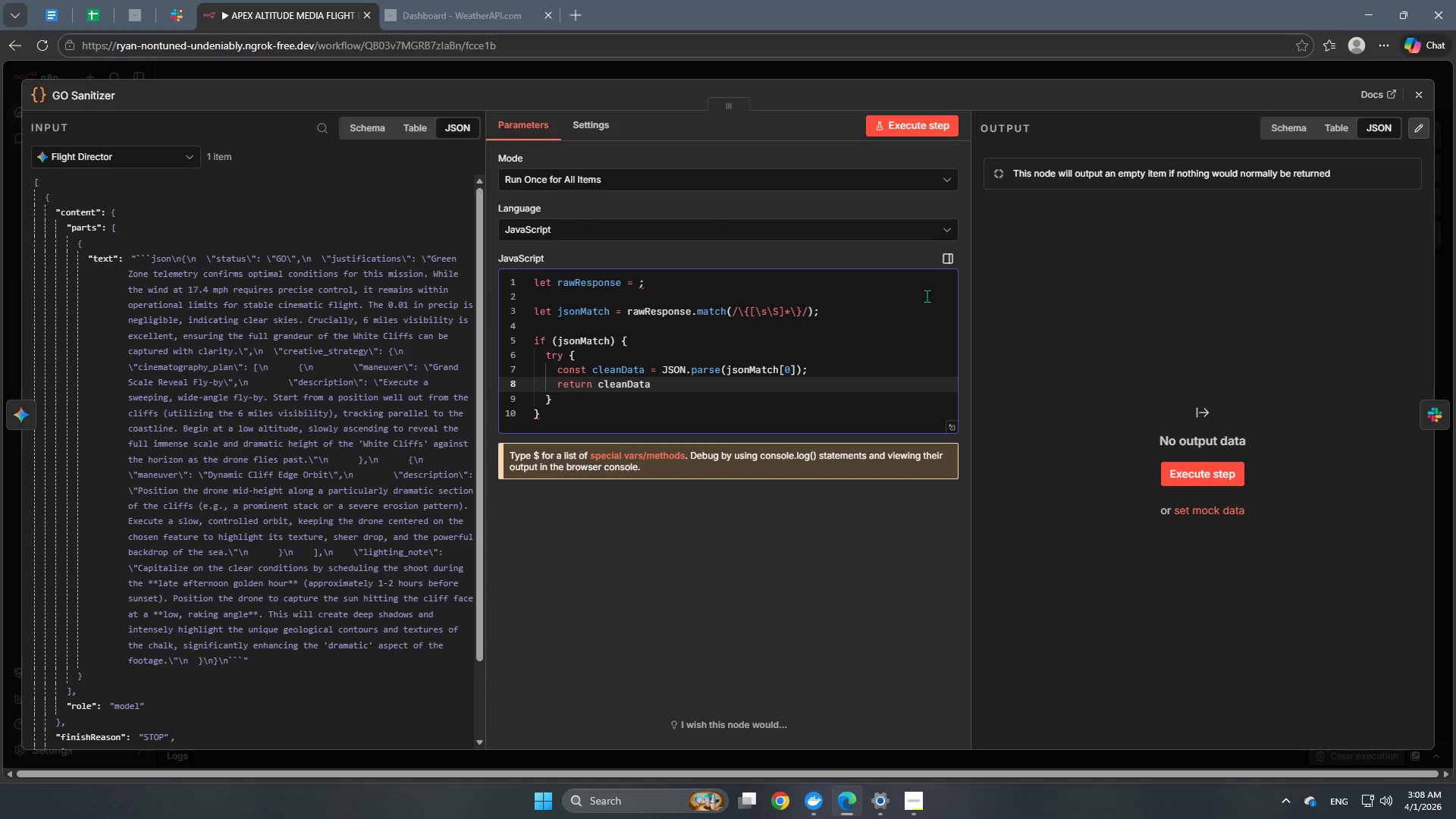 
key(Semicolon)
 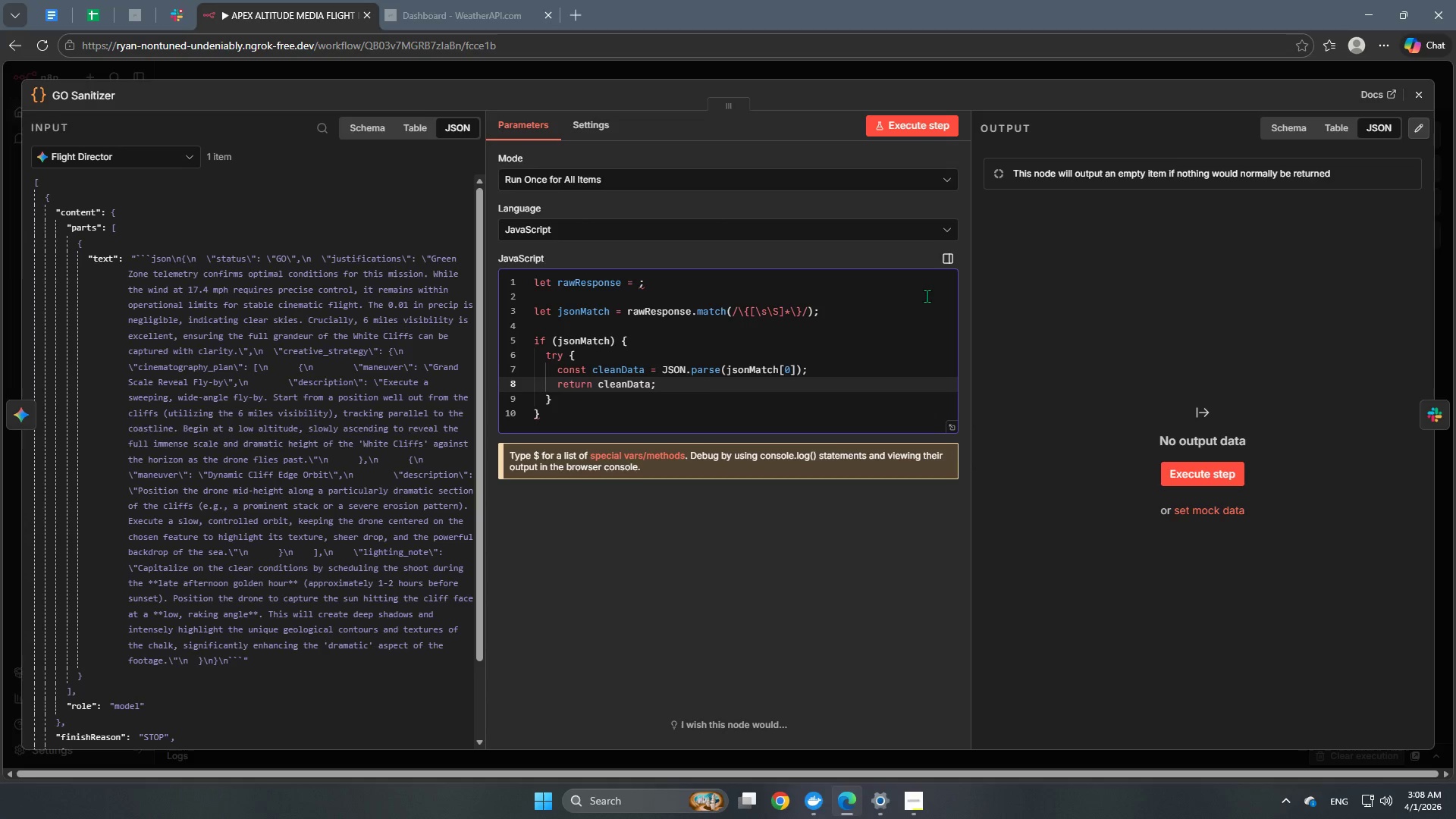 
key(Enter)
 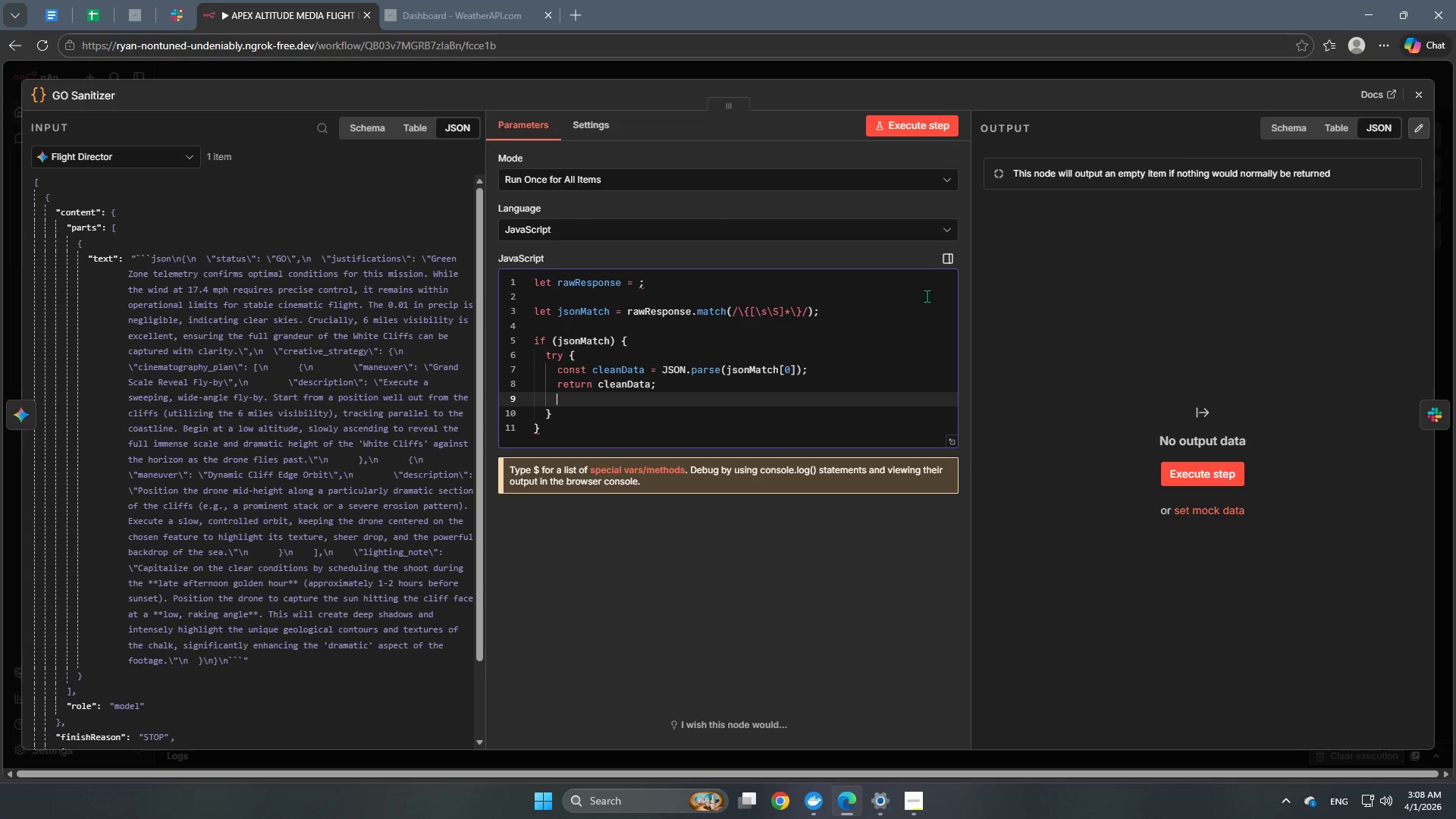 
key(Backspace)
 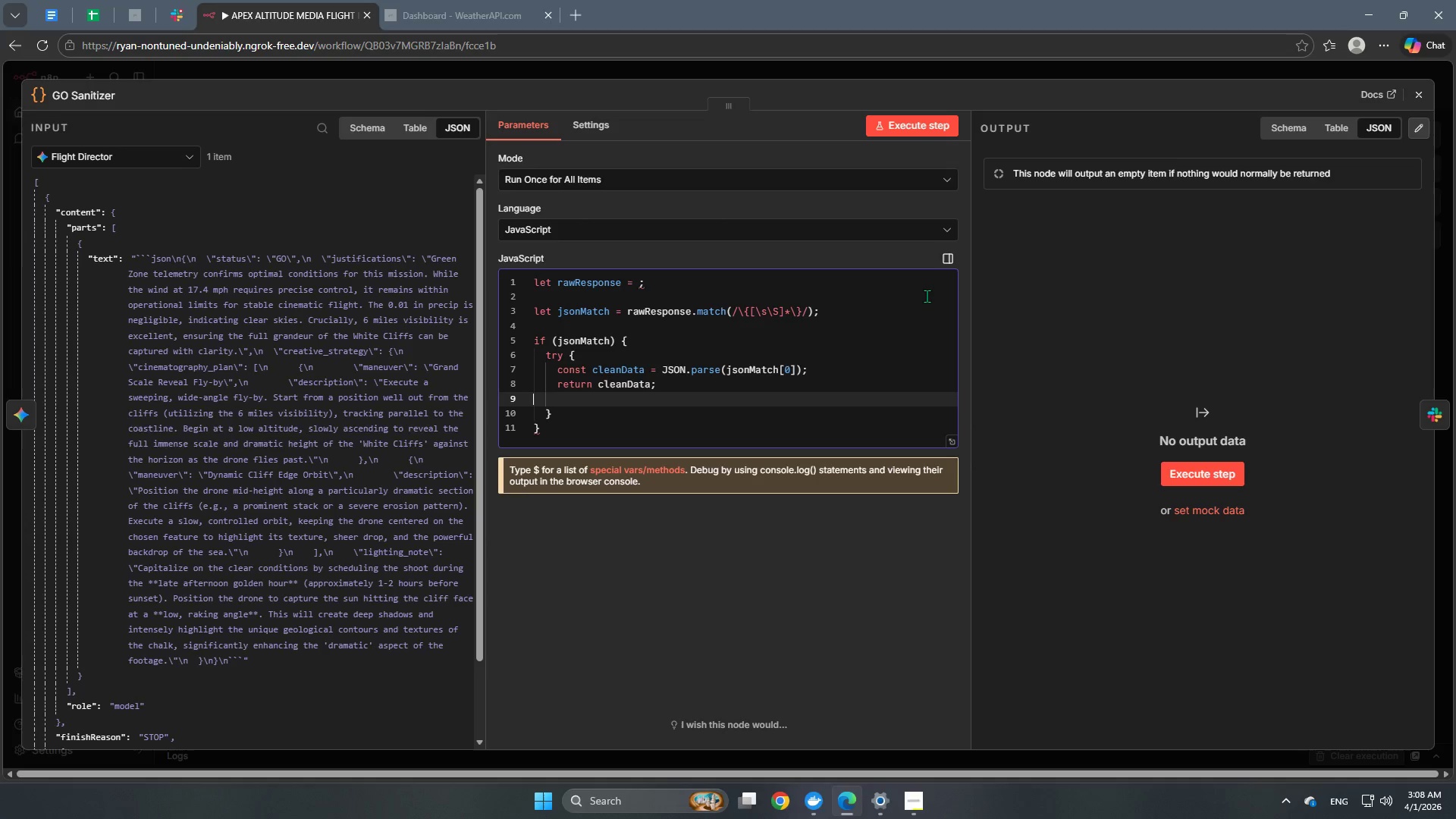 
key(Backspace)
 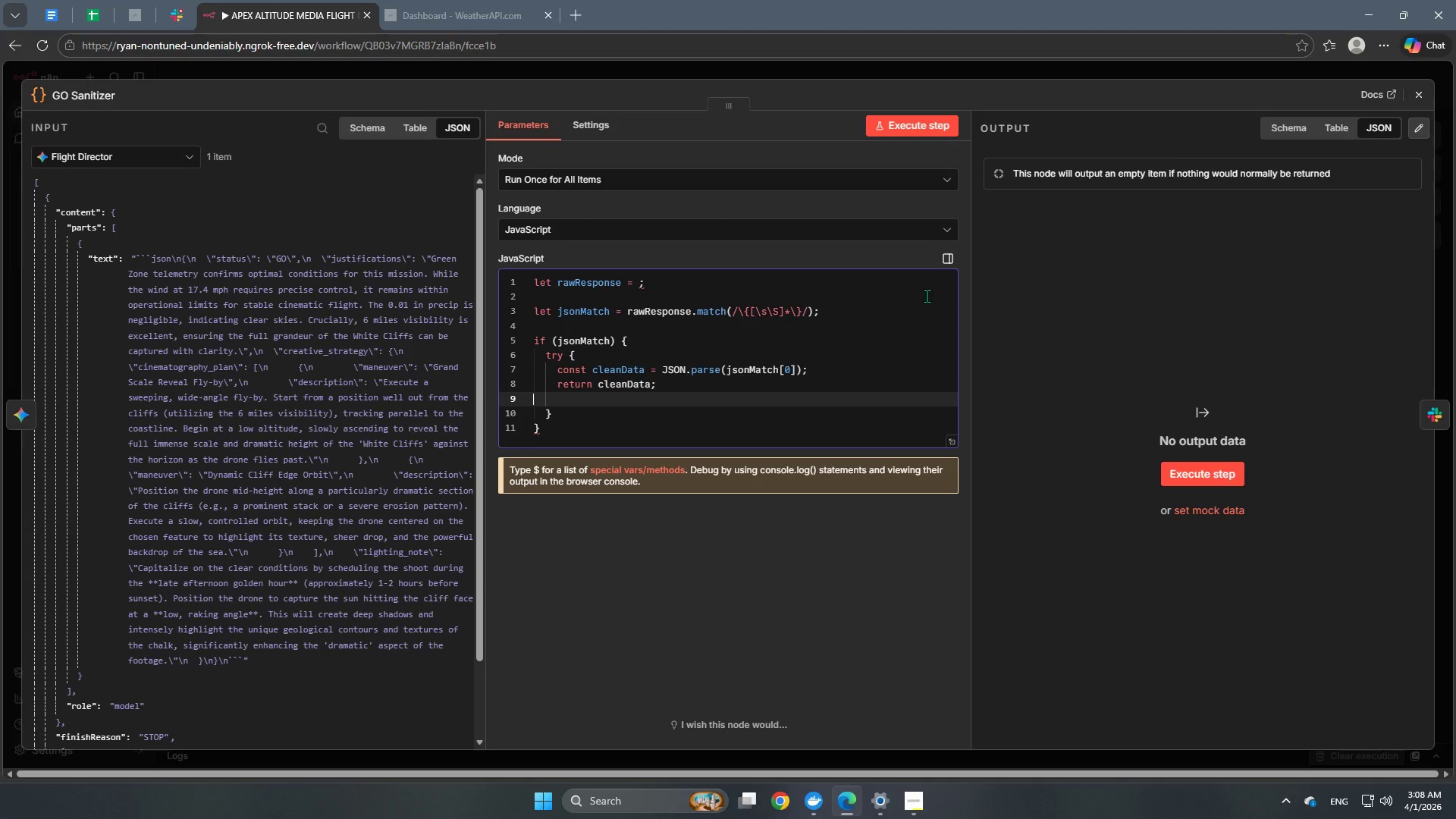 
key(Backspace)
 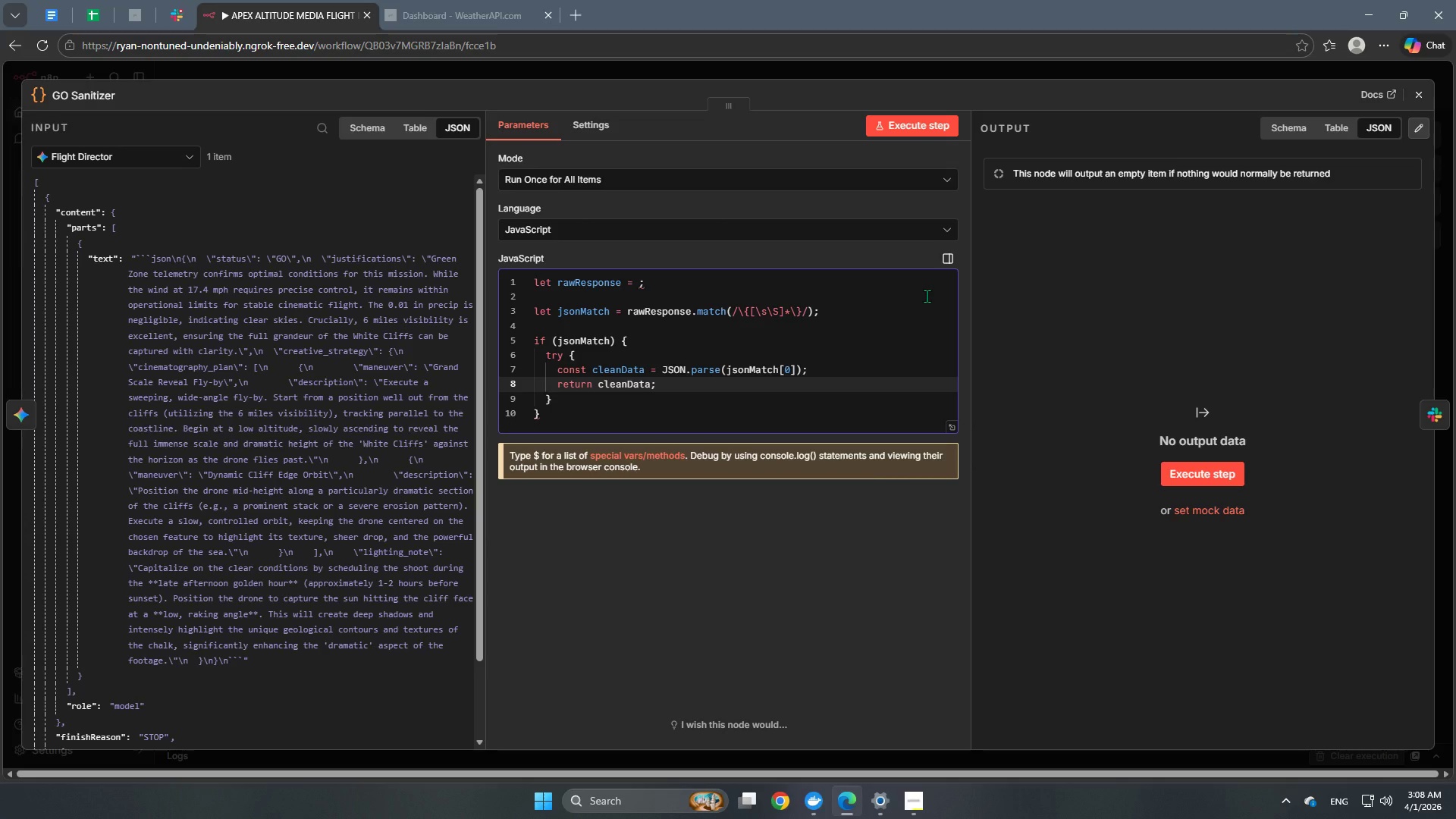 
key(ArrowDown)
 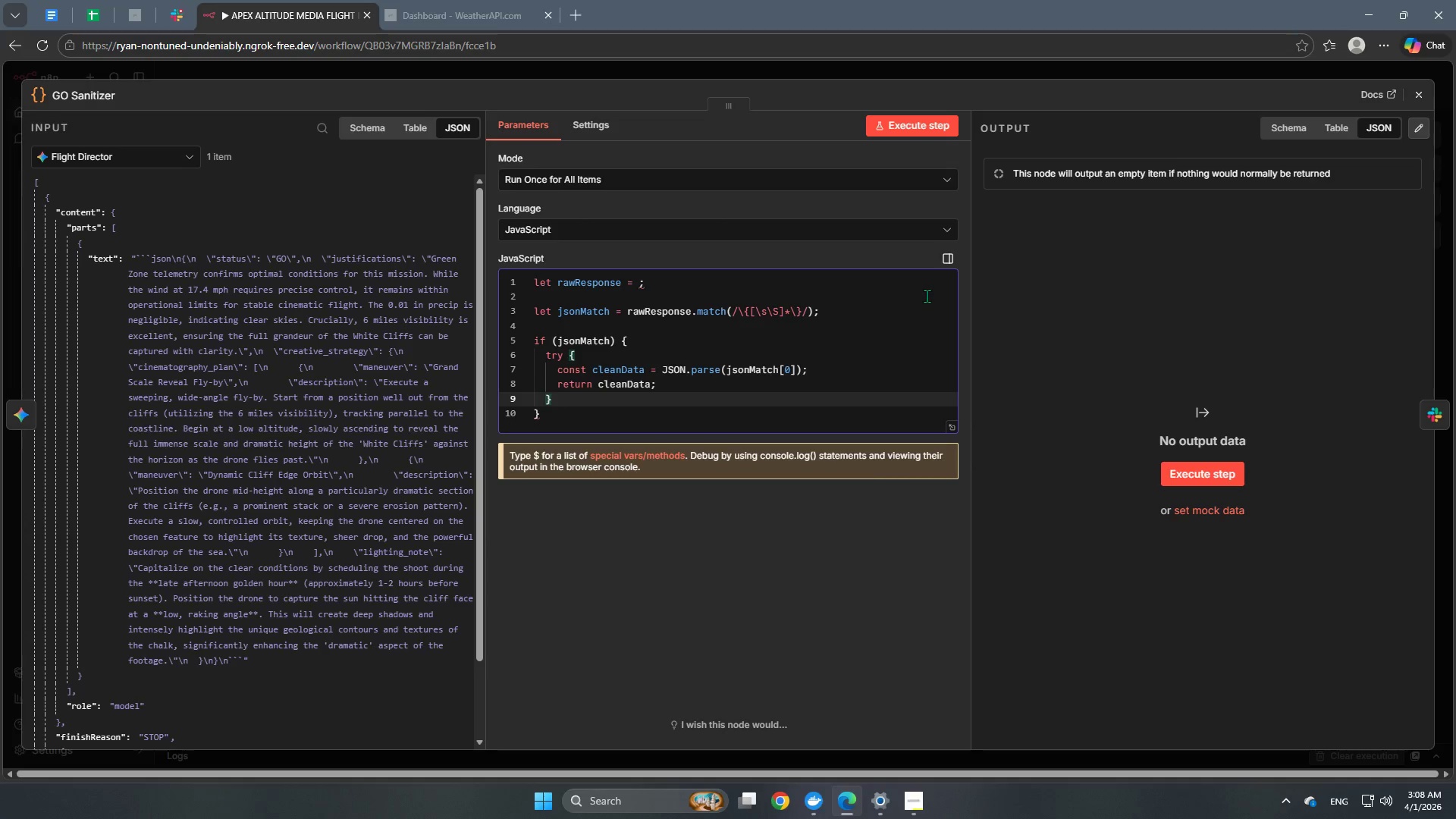 
type( CA)
 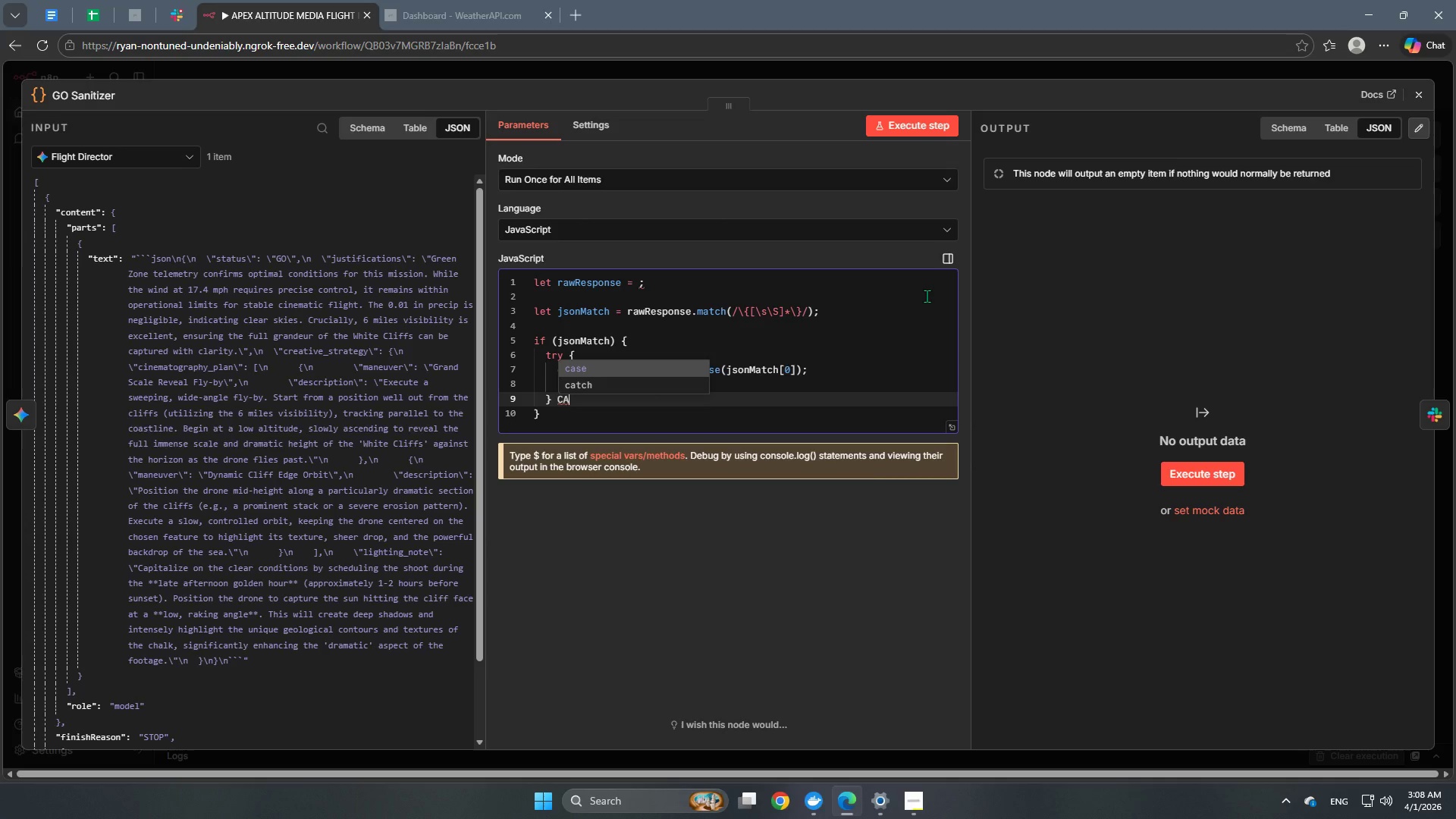 
key(ArrowDown)
 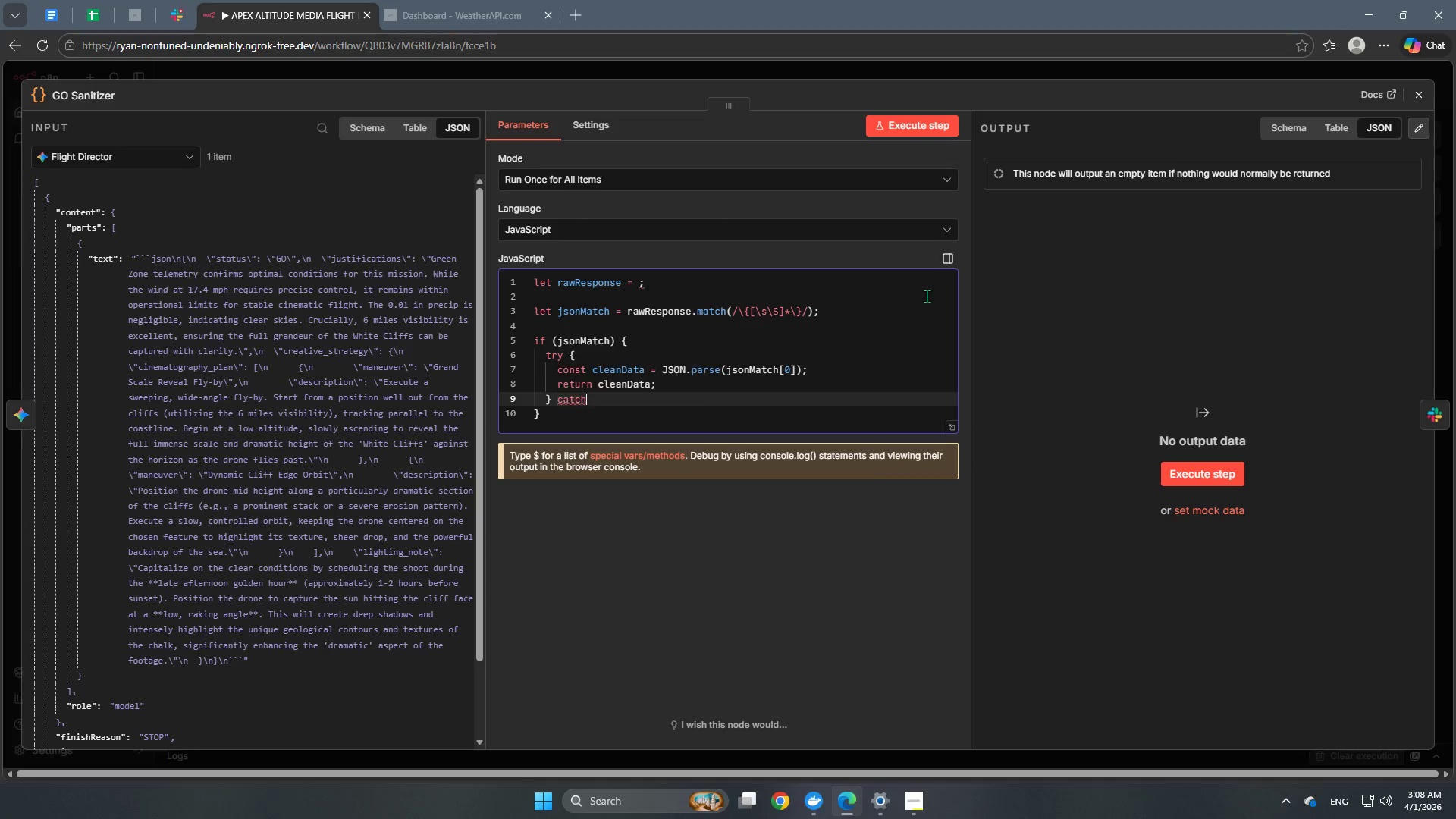 
key(Enter)
 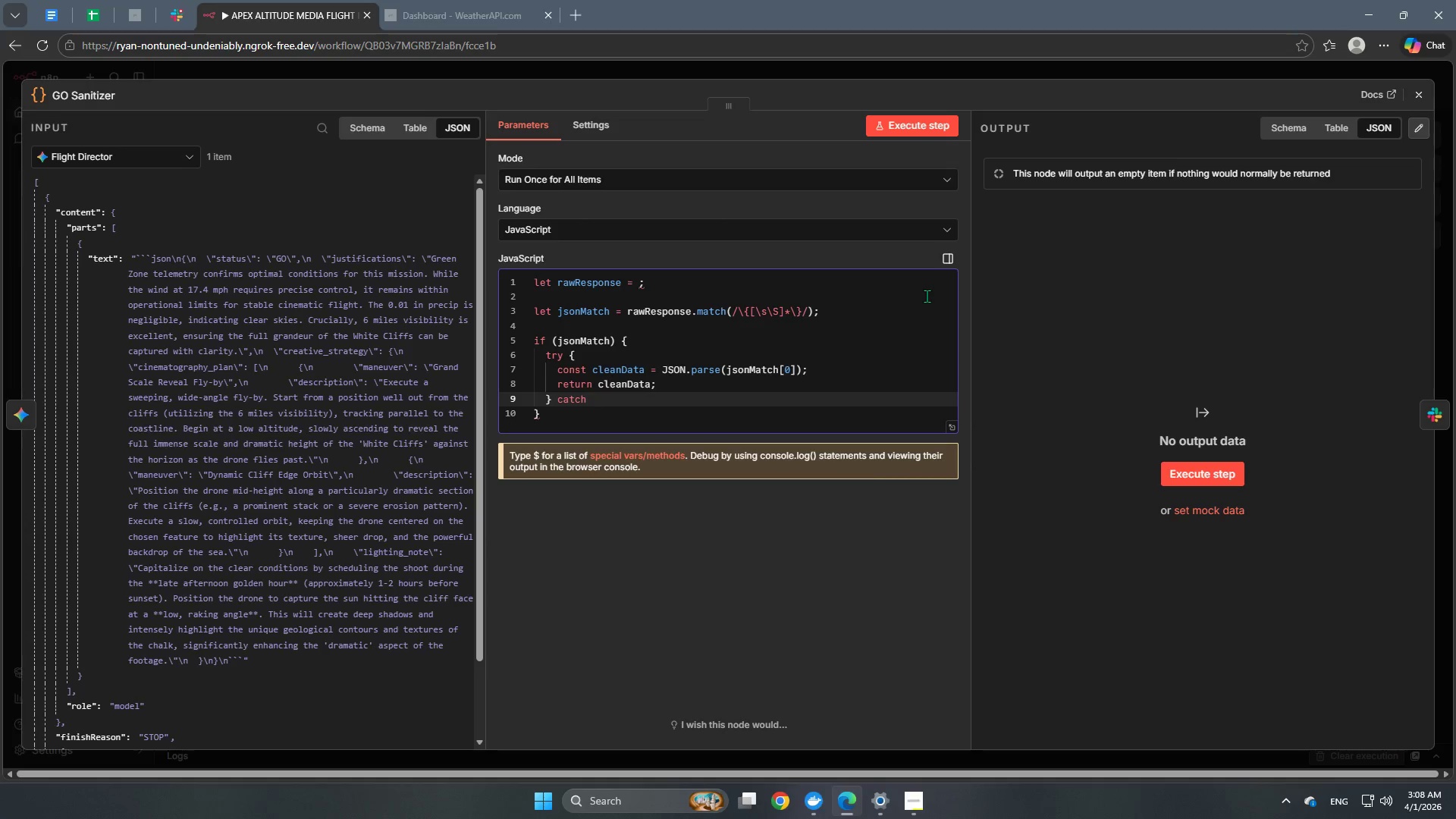 
type( ))
key(Backspace)
type(()E)
key(Backspace)
key(Backspace)
type(E) {)
 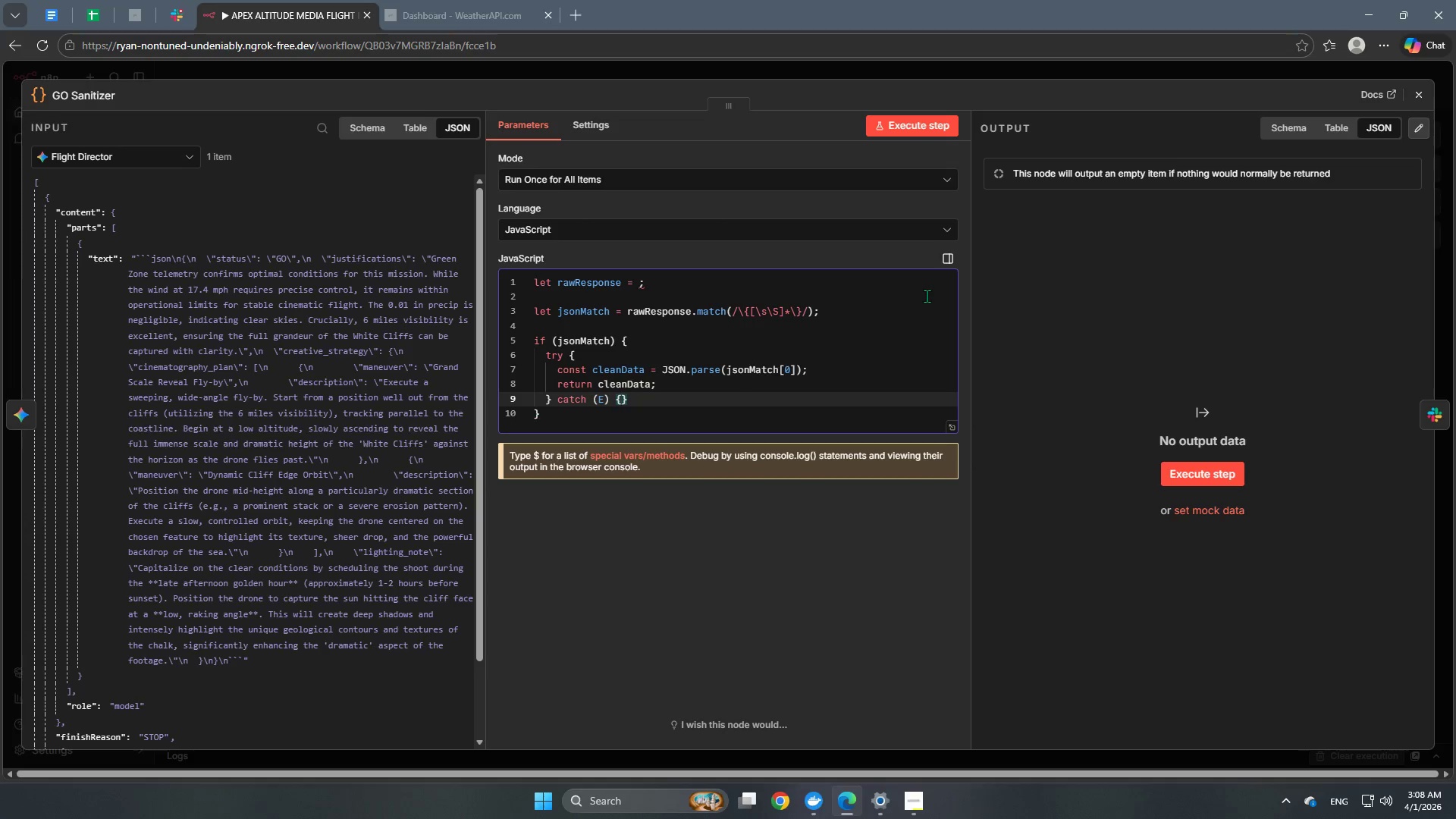 
key(Enter)
 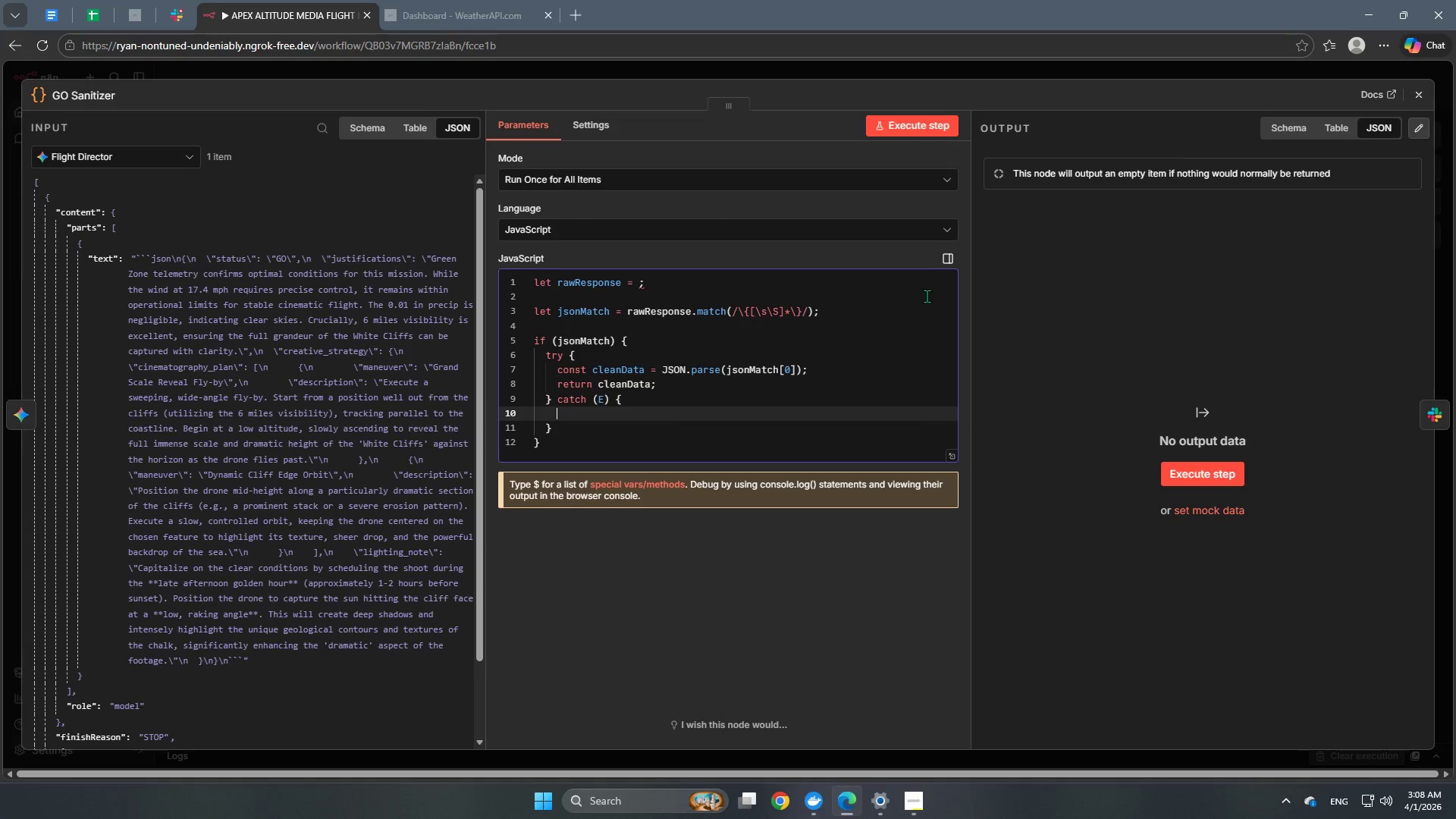 
type(RE)
 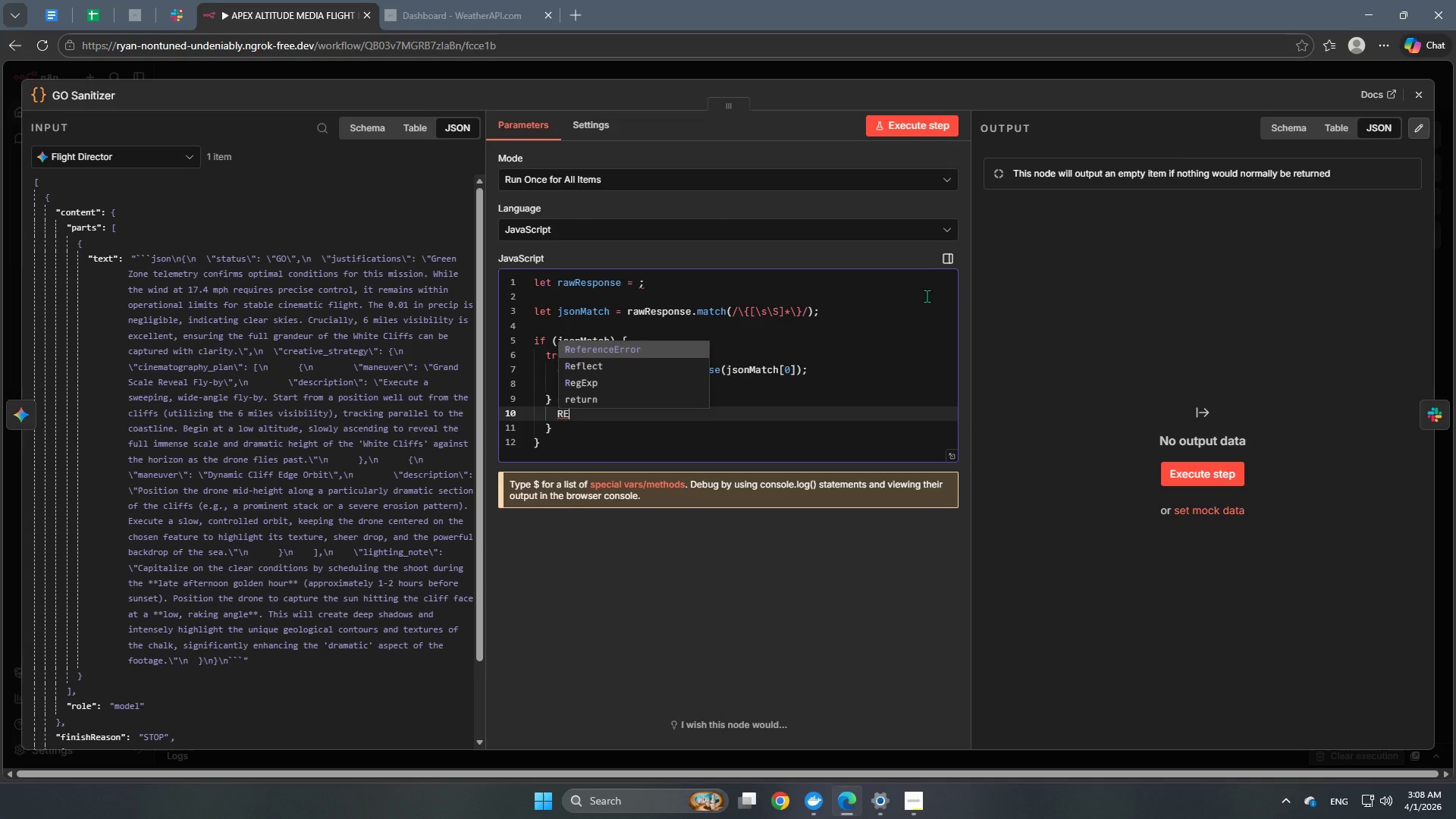 
key(ArrowDown)
 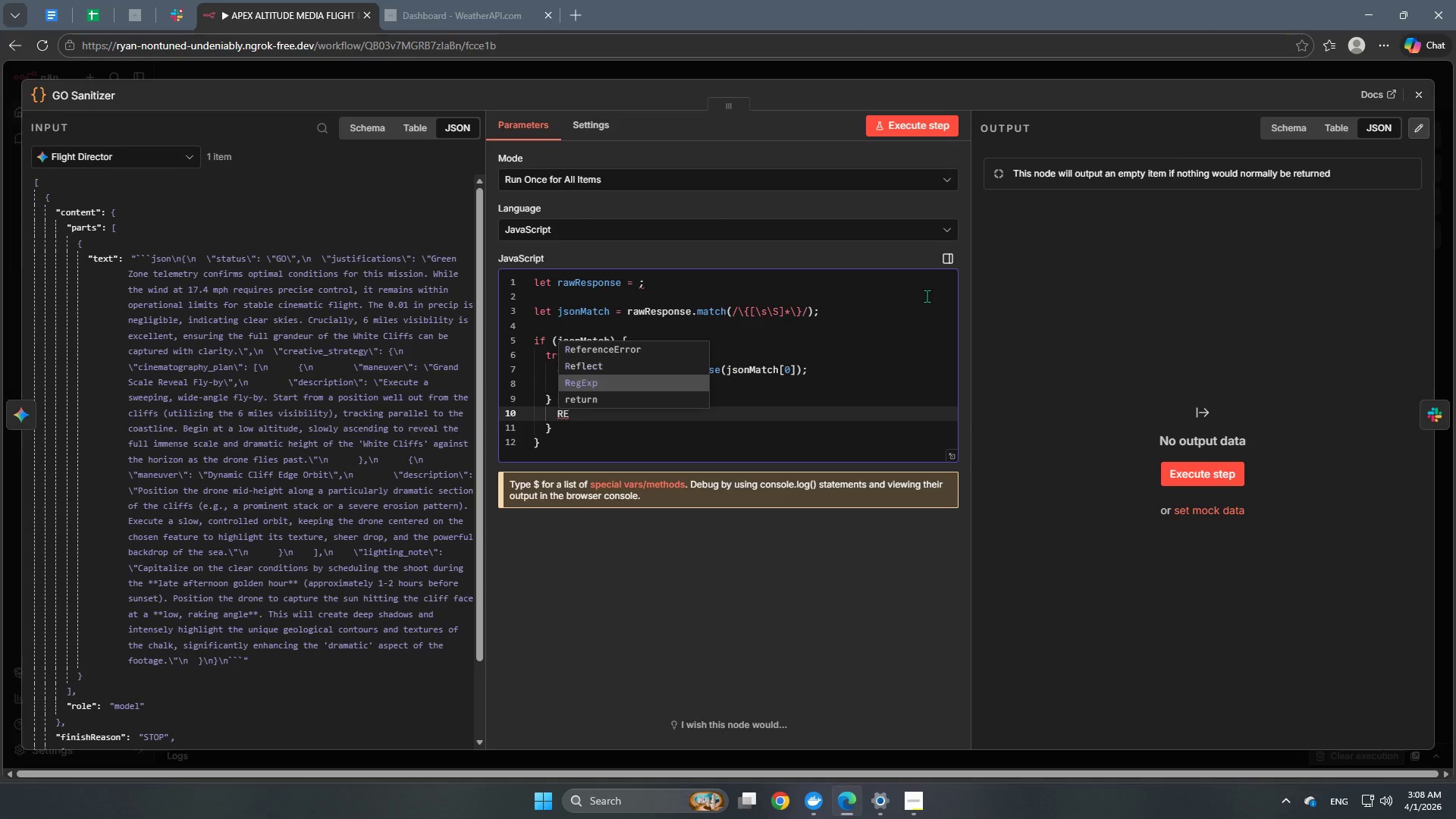 
key(ArrowDown)
 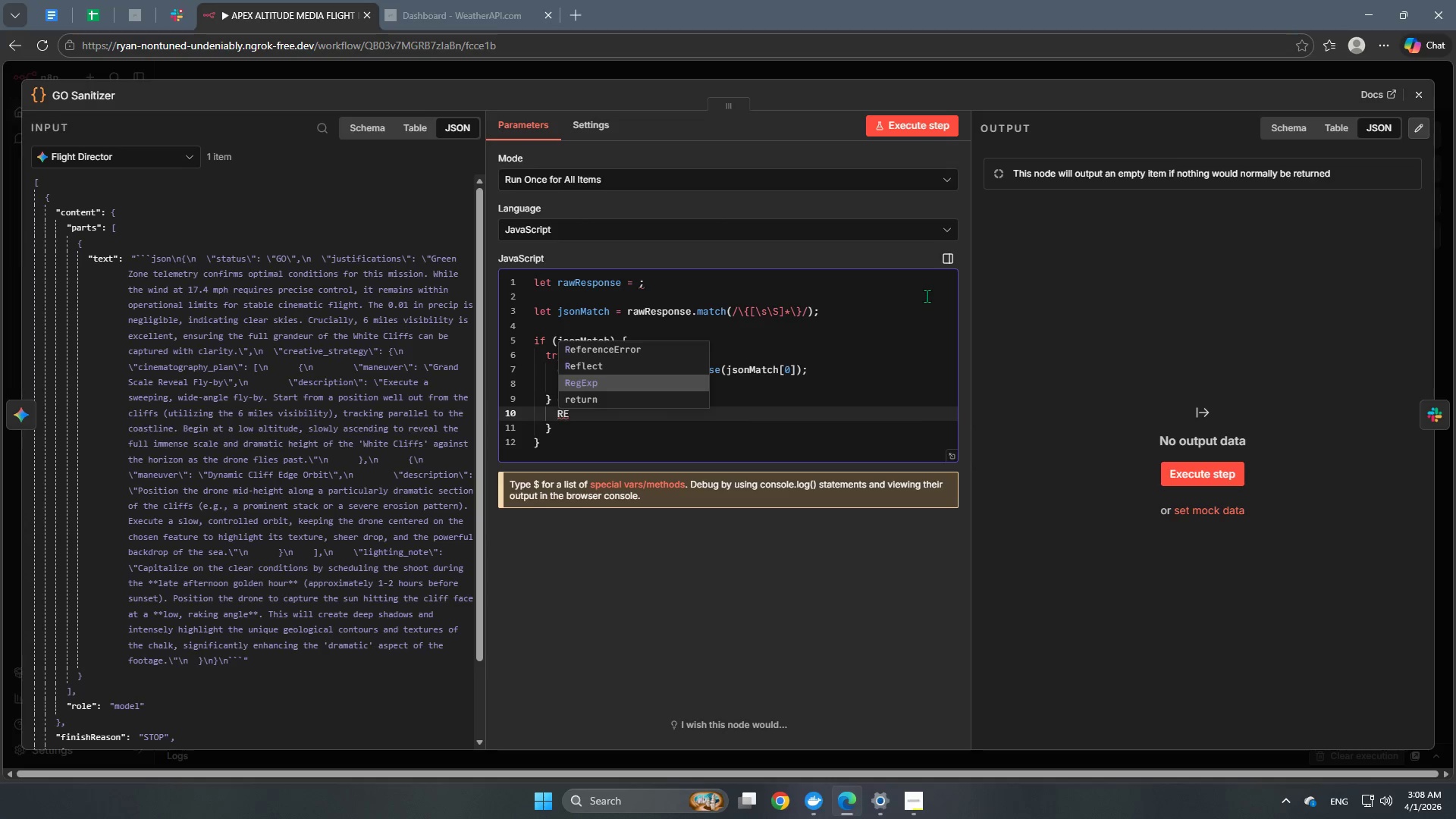 
key(ArrowDown)
 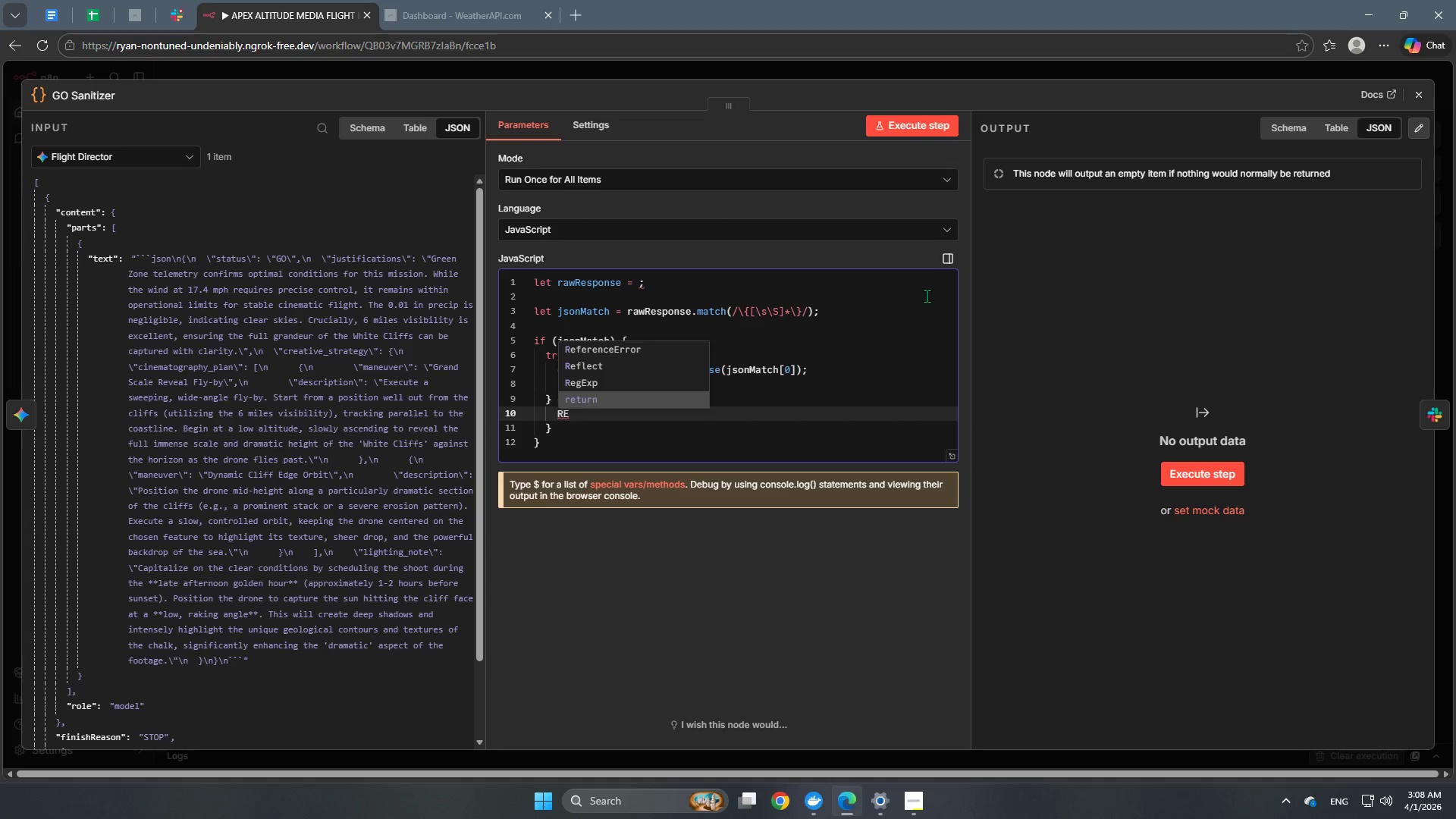 
key(Enter)
 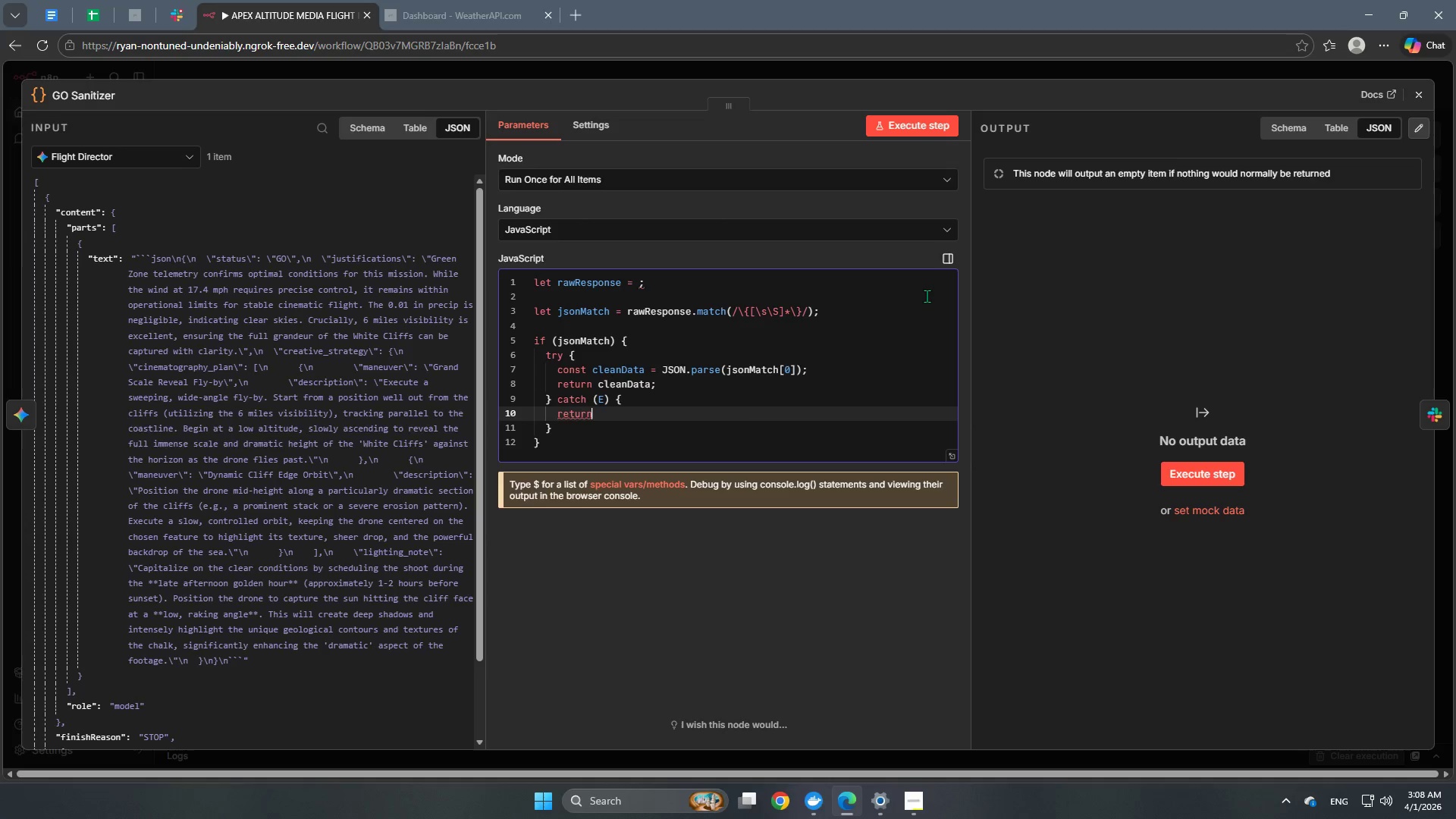 
key(CapsLock)
 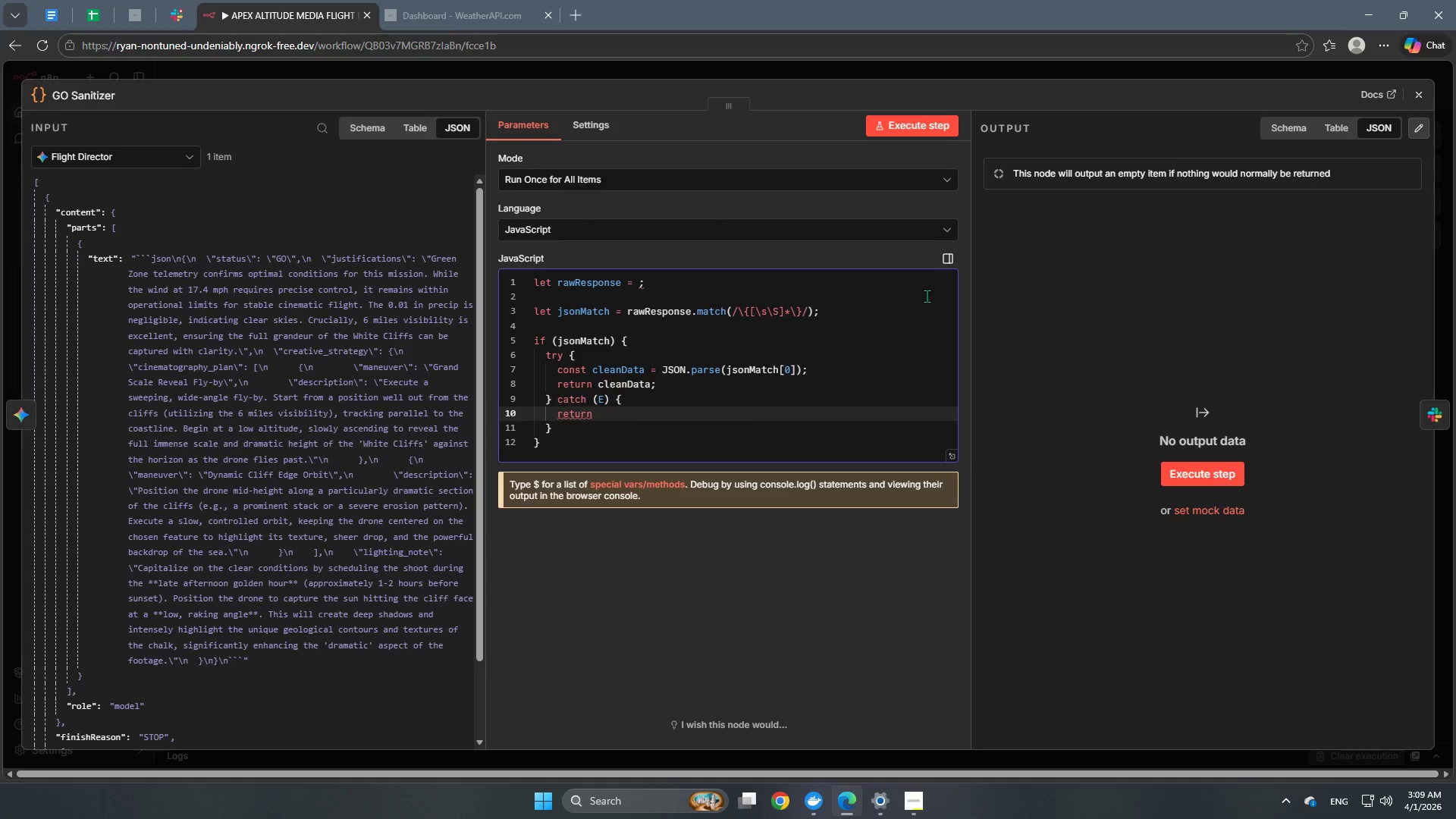 
key(Space)
 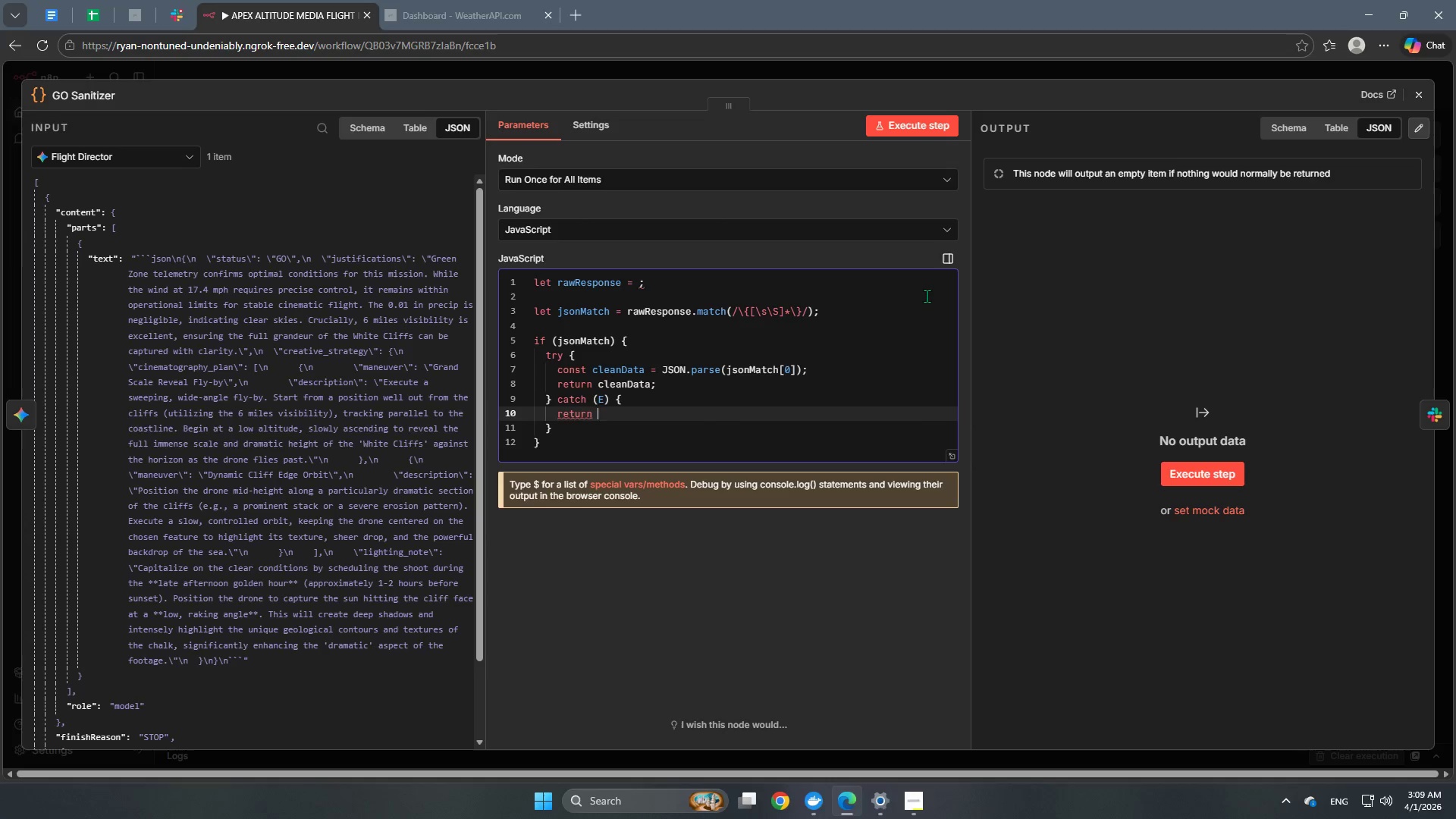 
key(Shift+BracketLeft)
 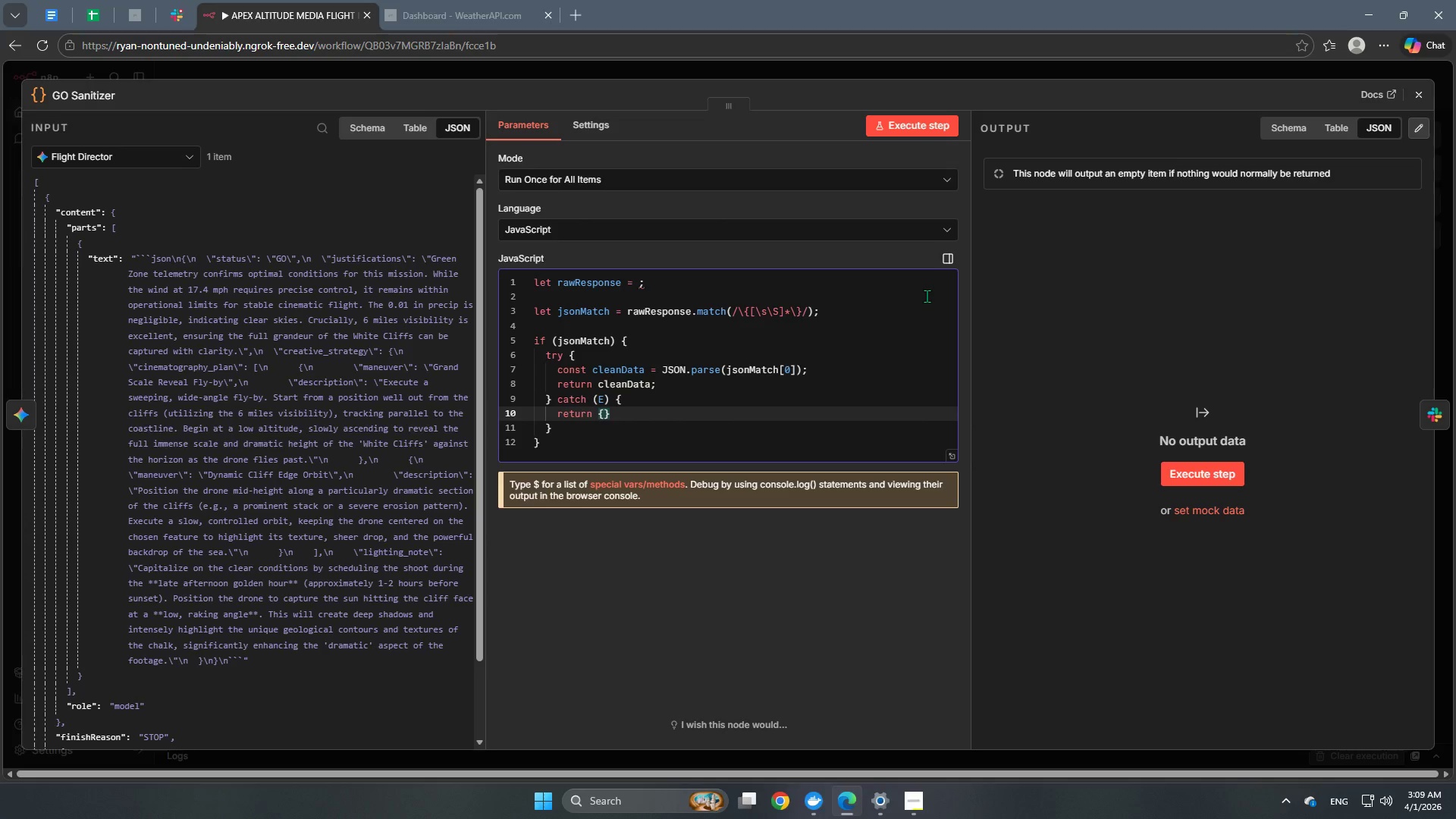 
key(Enter)
 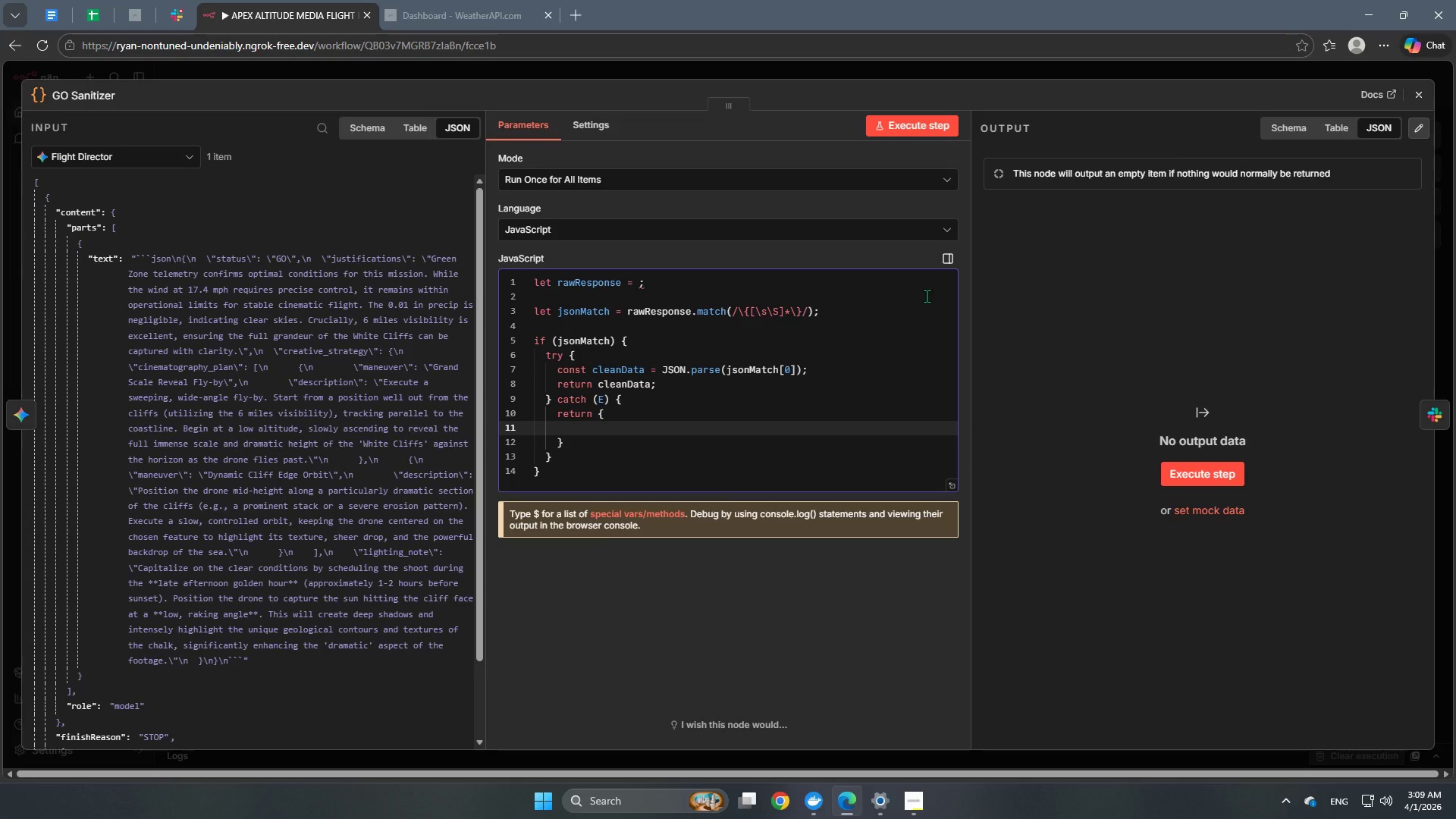 
type(st)
key(Backspace)
key(Backspace)
type("status)
 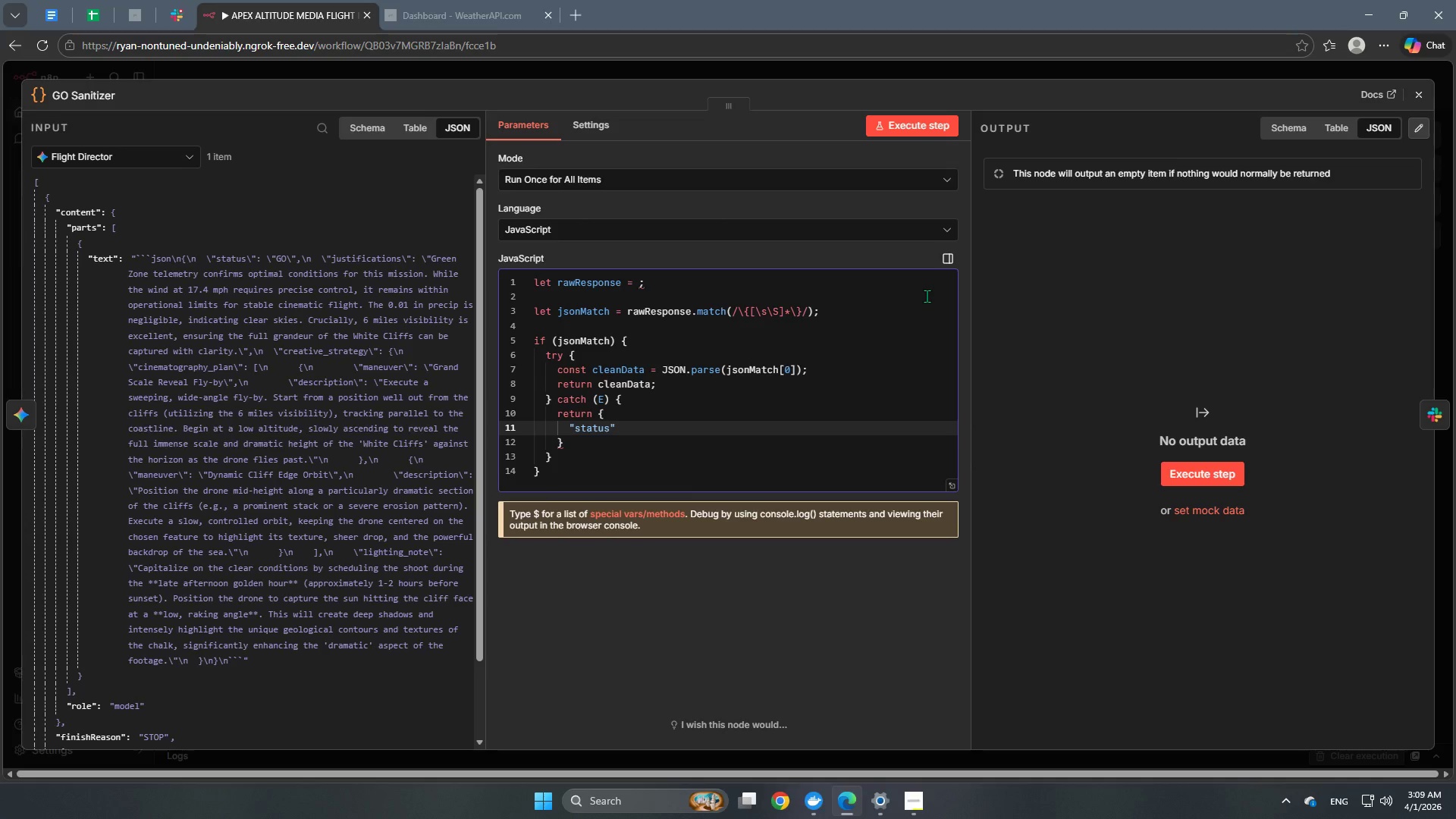 
key(ArrowRight)
 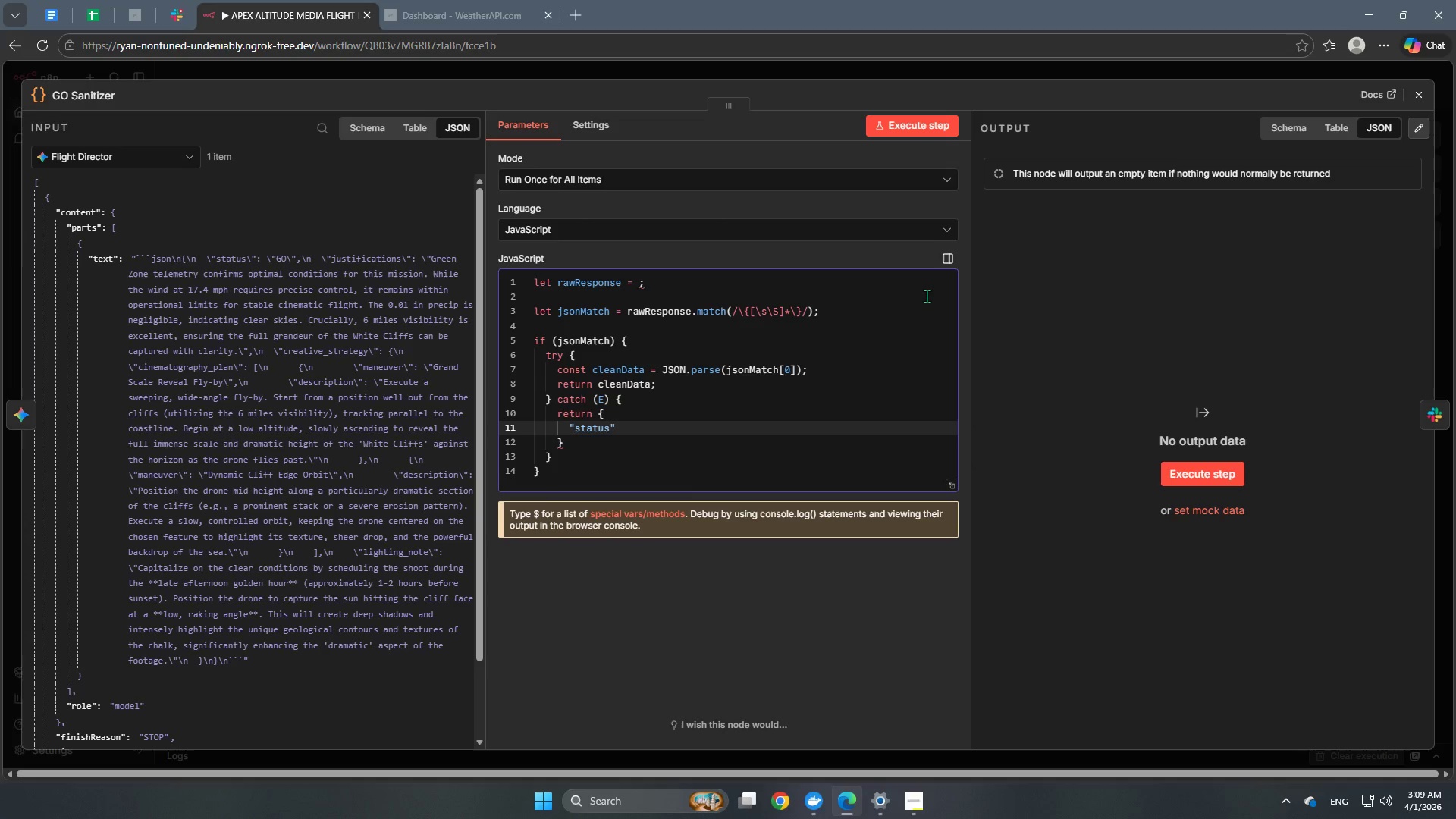 
type(: "ERROR)
 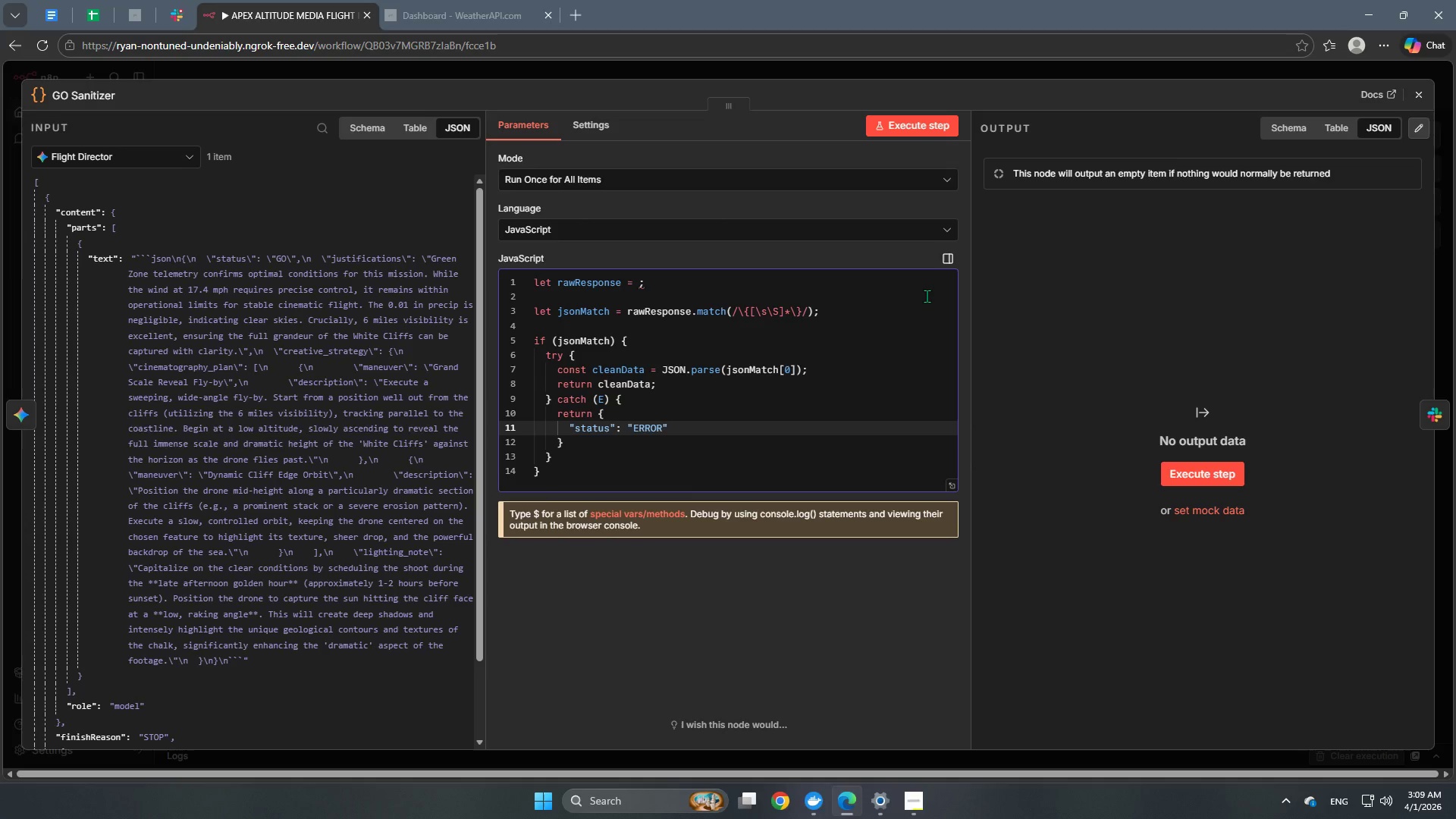 
key(ArrowRight)
 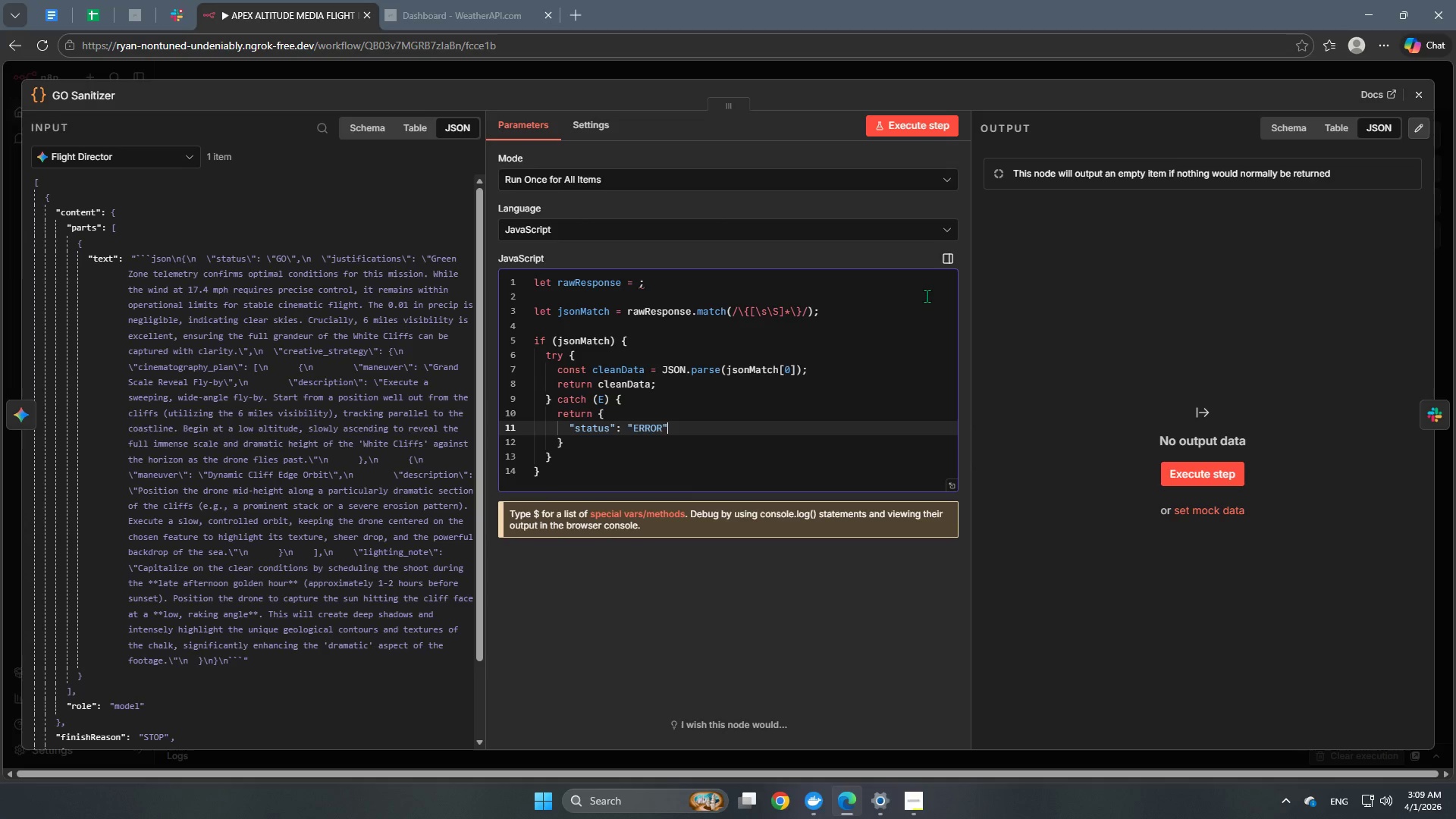 
key(Comma)
 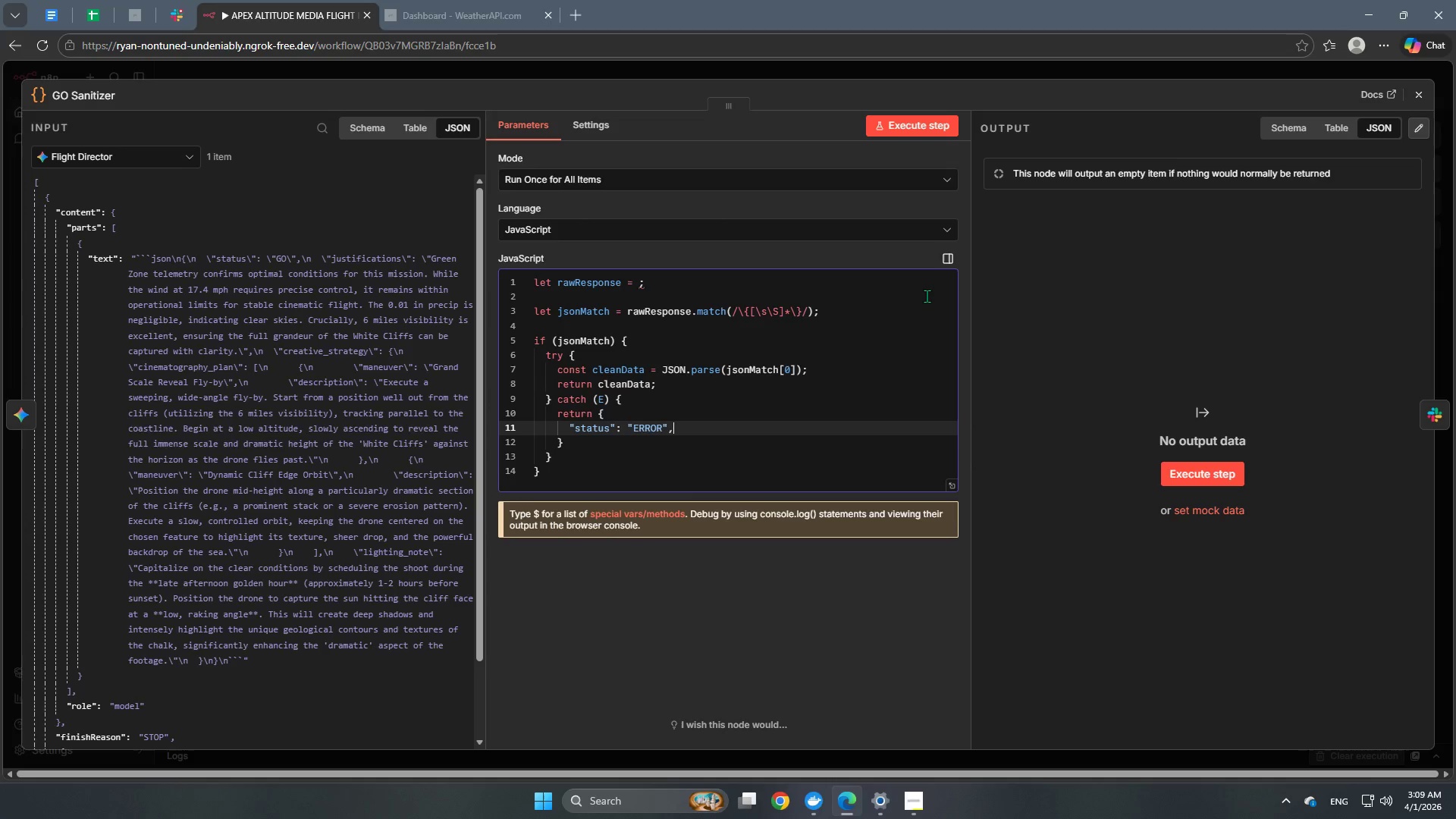 
key(CapsLock)
 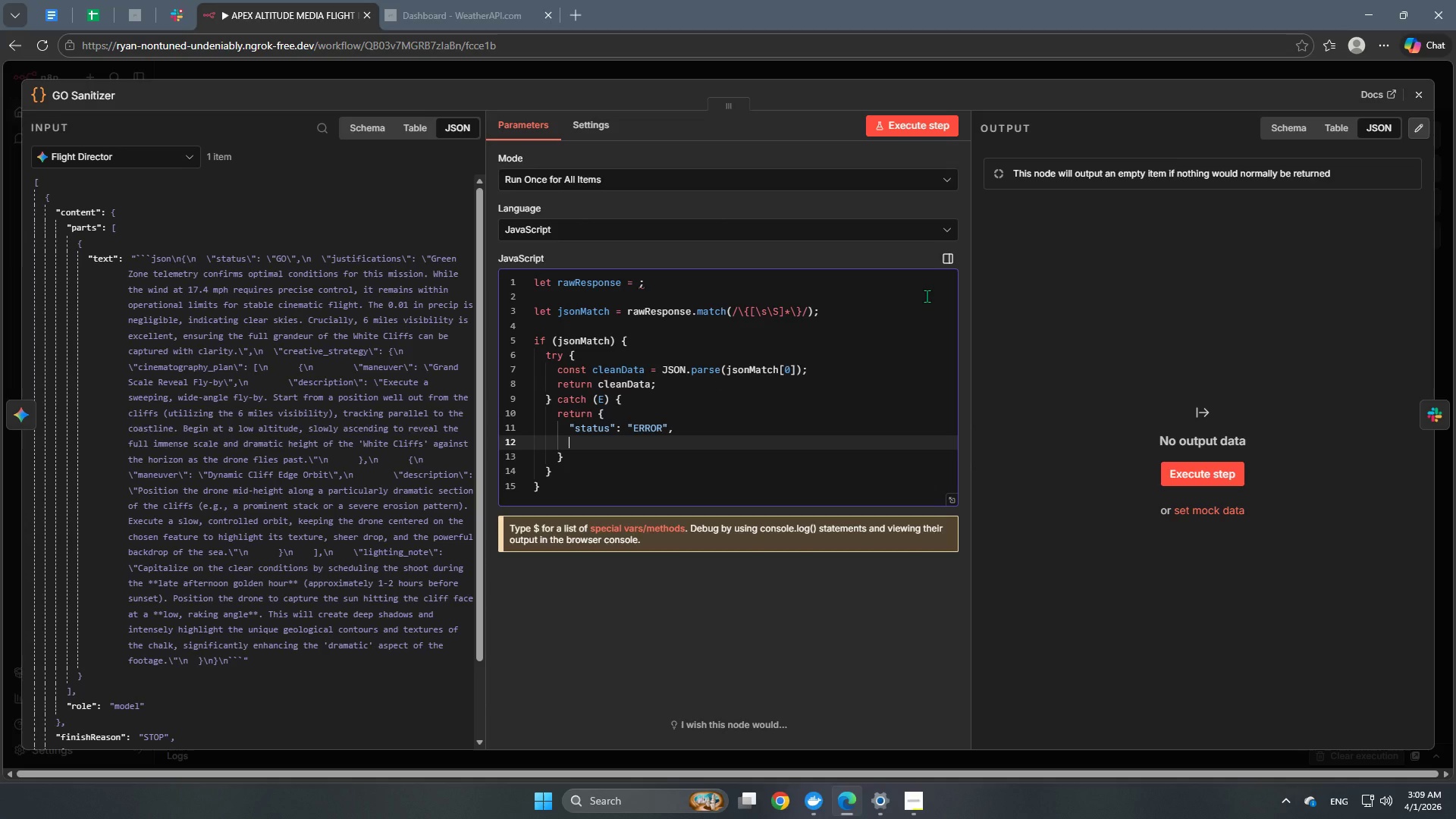 
key(Enter)
 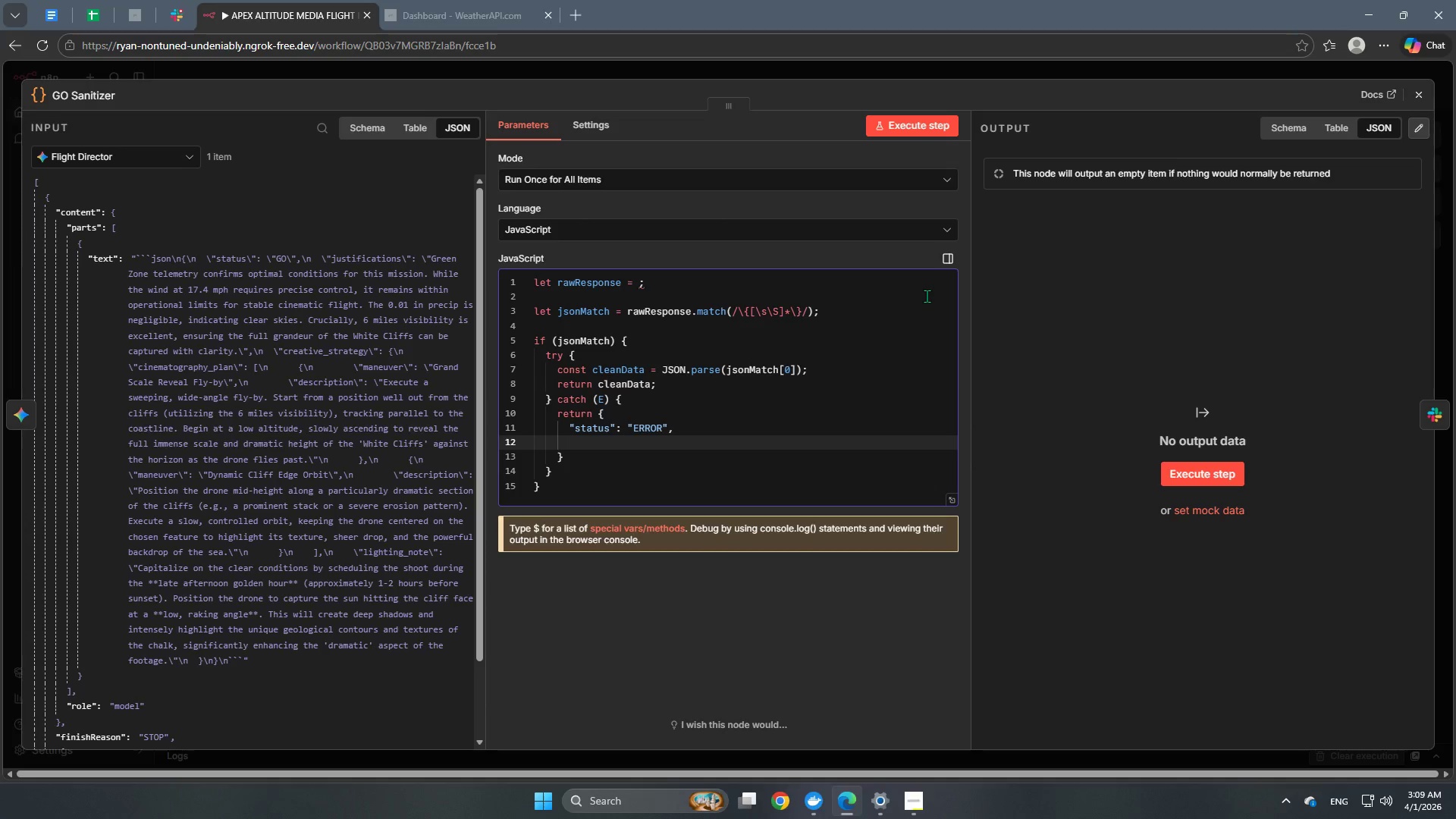 
type("justification)
 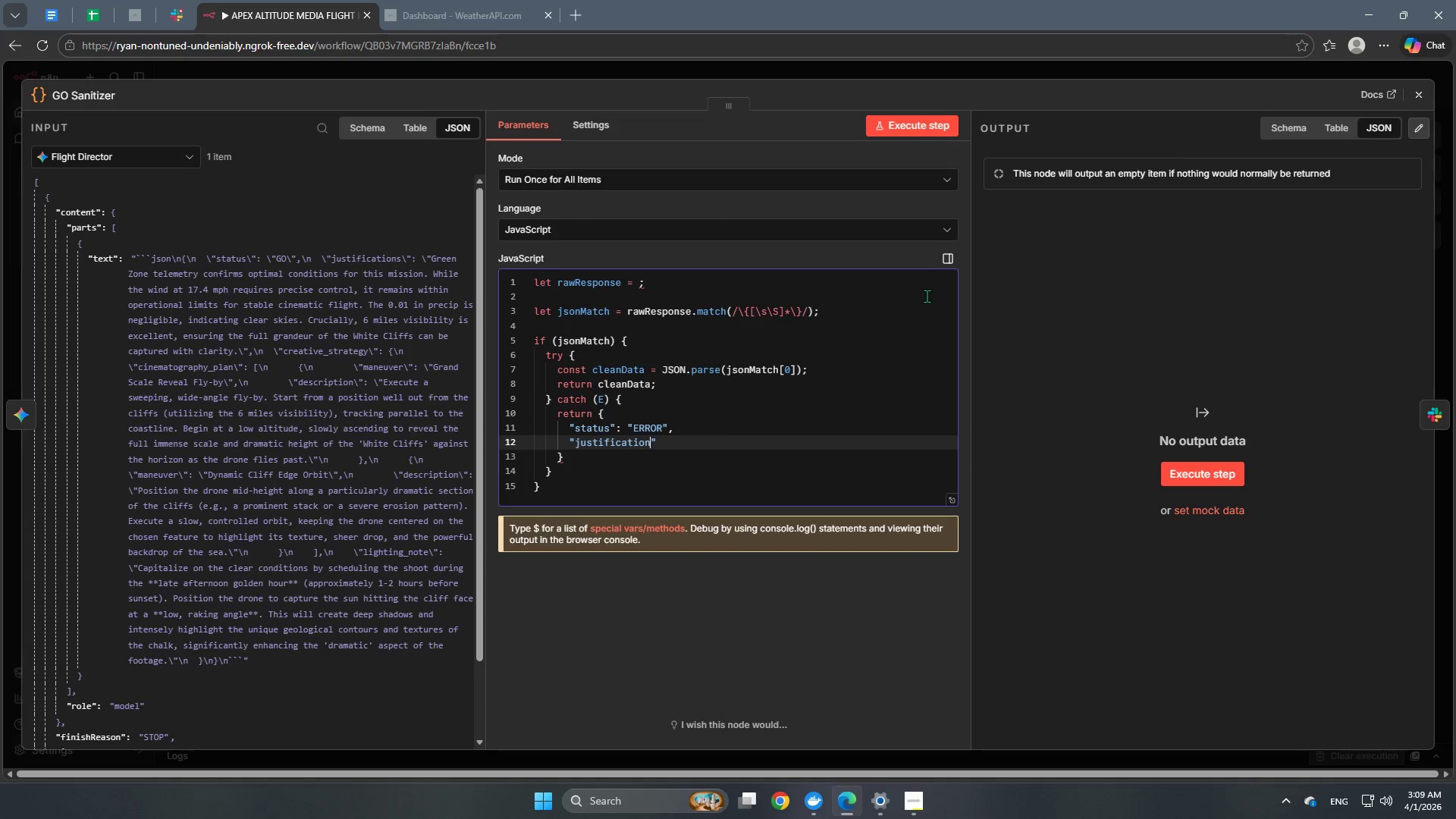 
key(ArrowRight)
 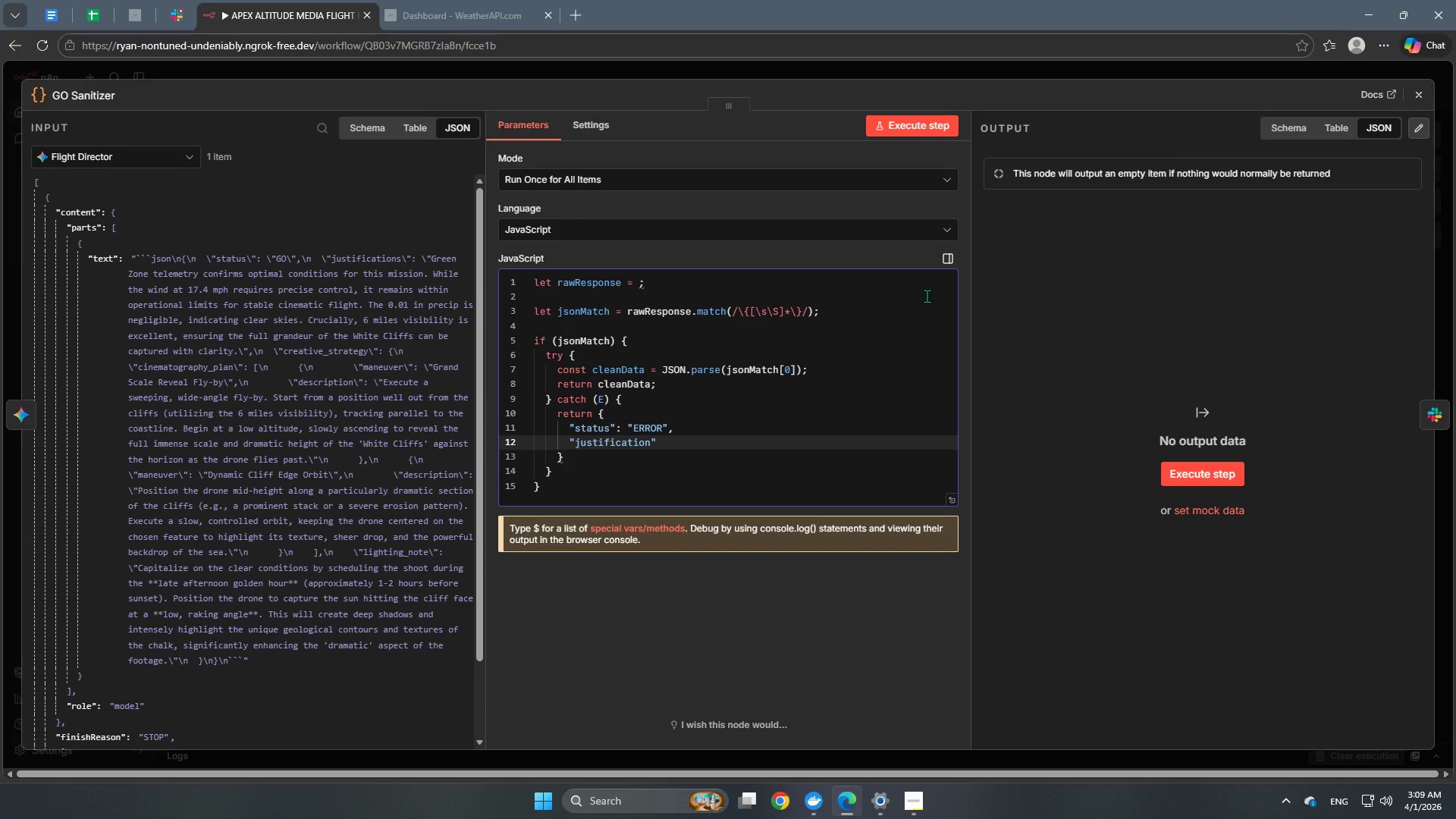 
key(Shift+Semicolon)
 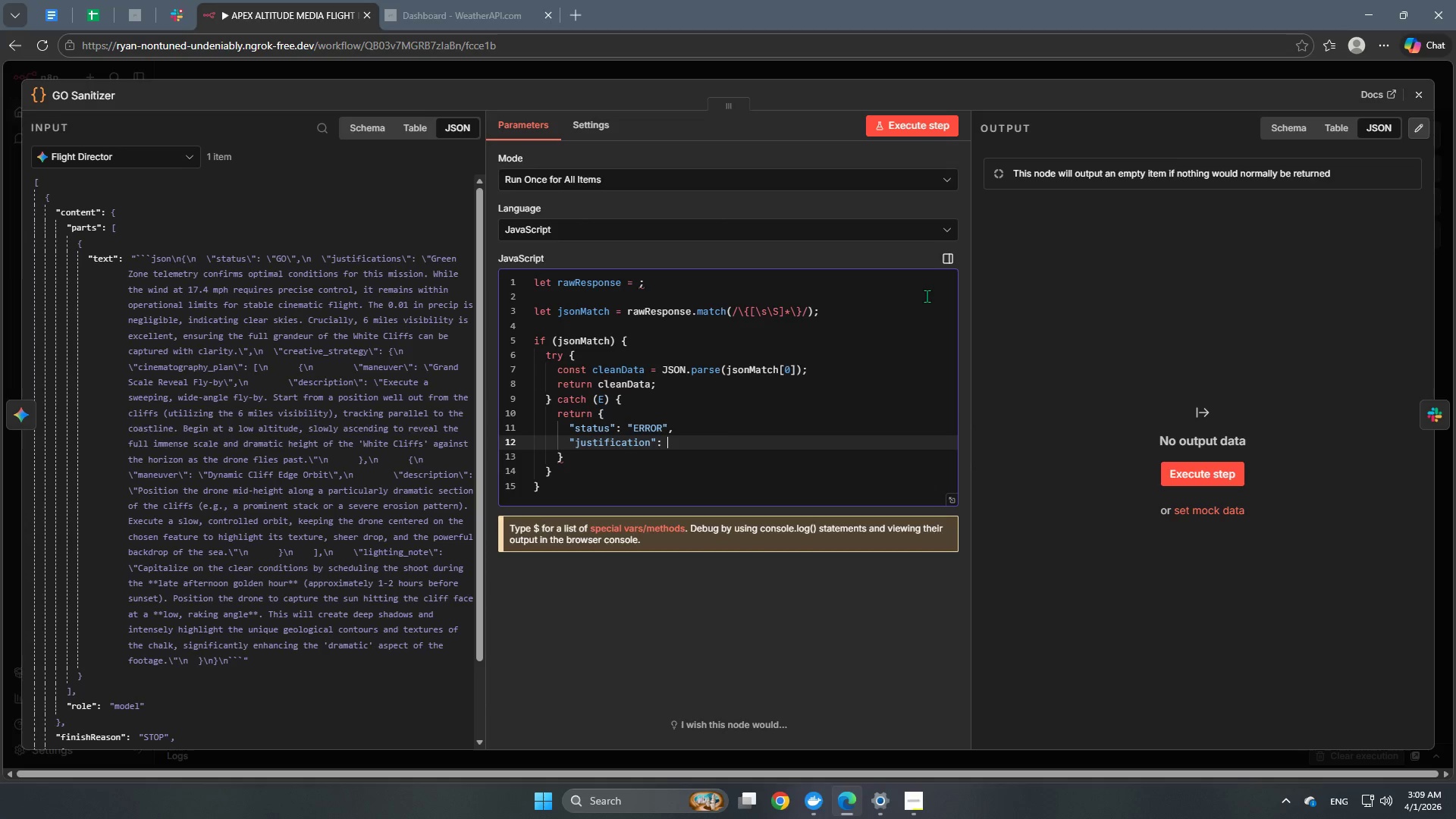 
key(Space)
 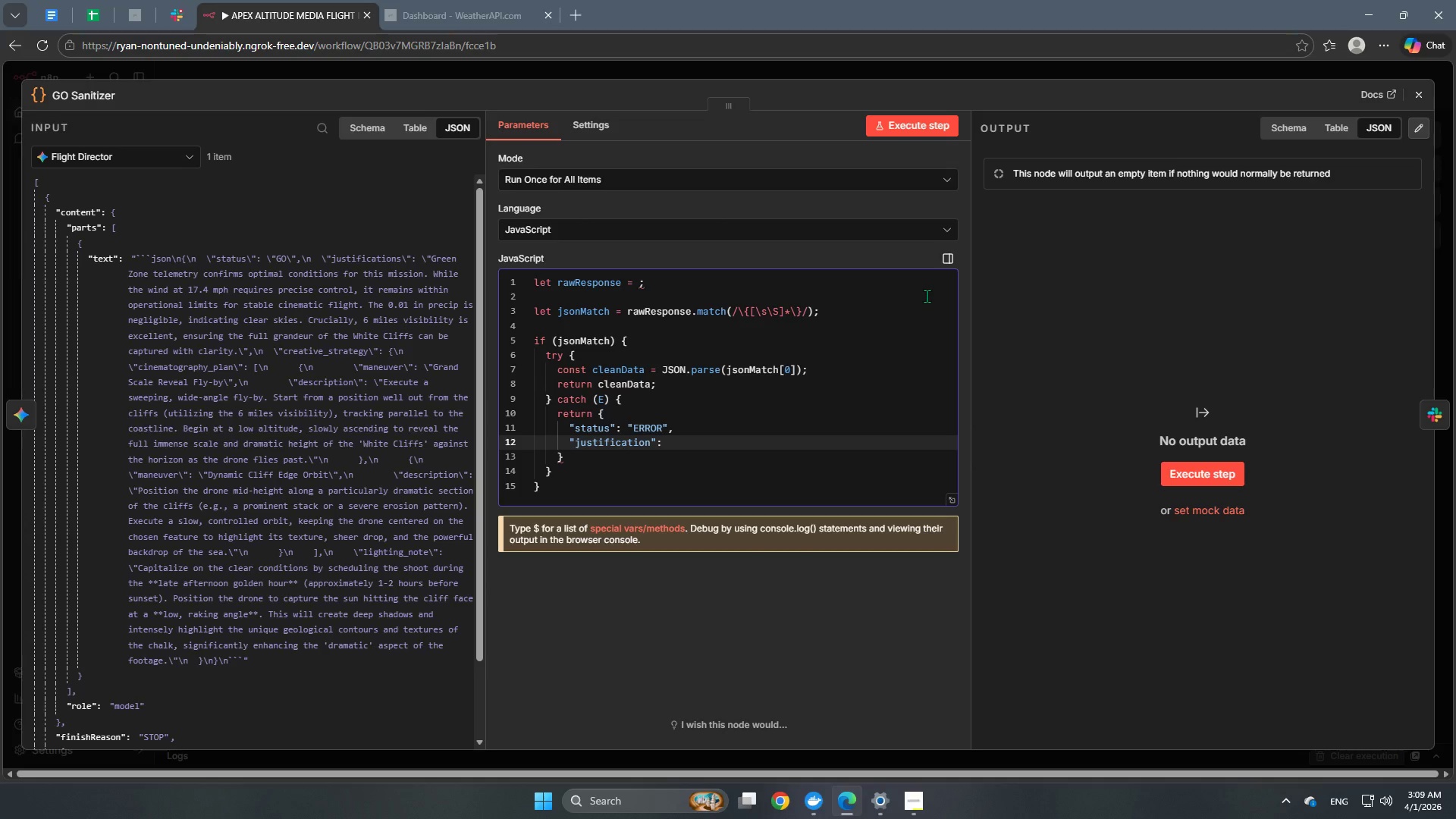 
type("Data error)
key(Backspace)
key(Backspace)
key(Backspace)
key(Backspace)
key(Backspace)
type(formm)
key(Backspace)
type(atting error from AI.)
 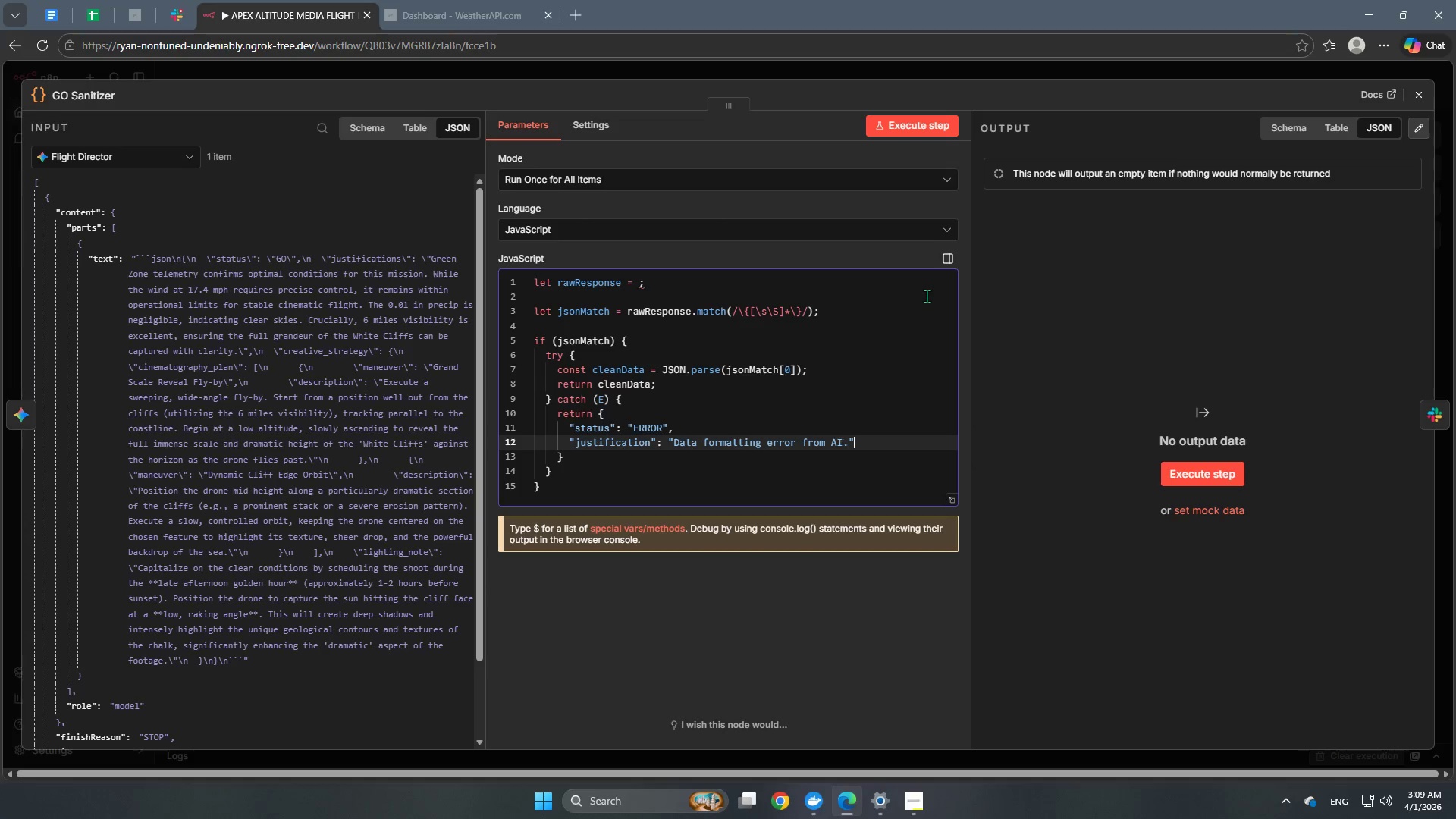 
 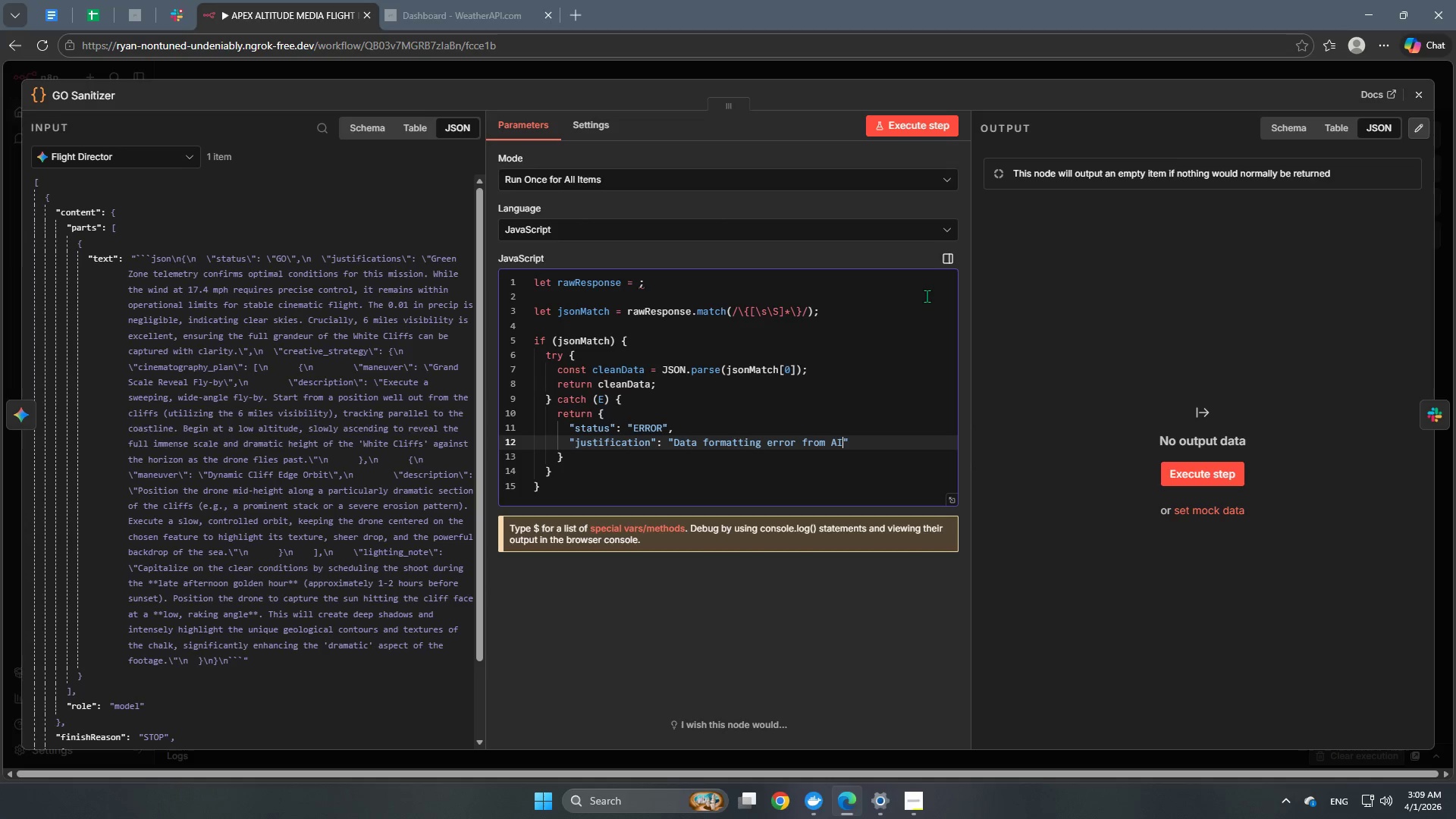 
key(ArrowRight)
 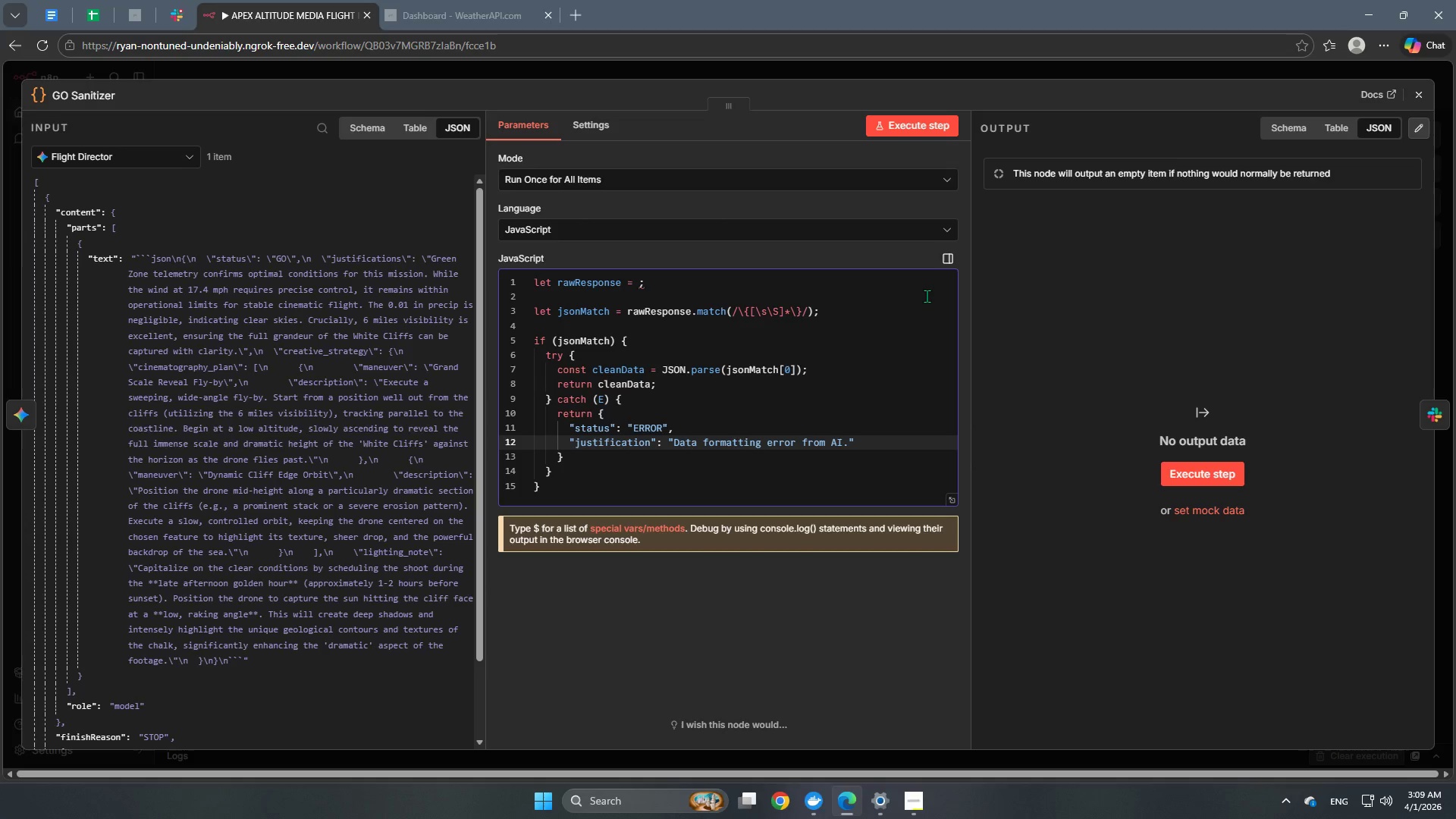 
key(Comma)
 